 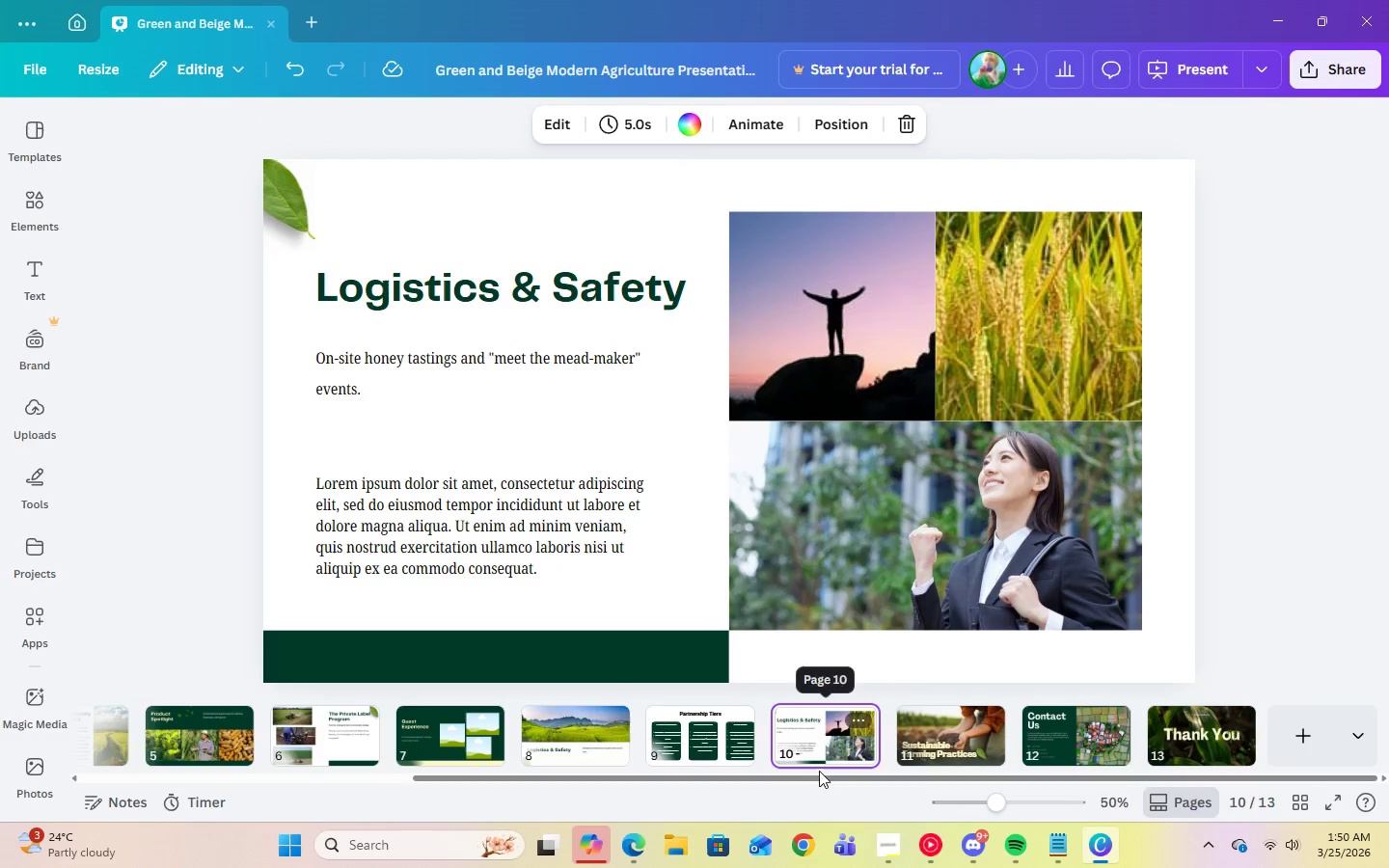 
double_click([628, 280])
 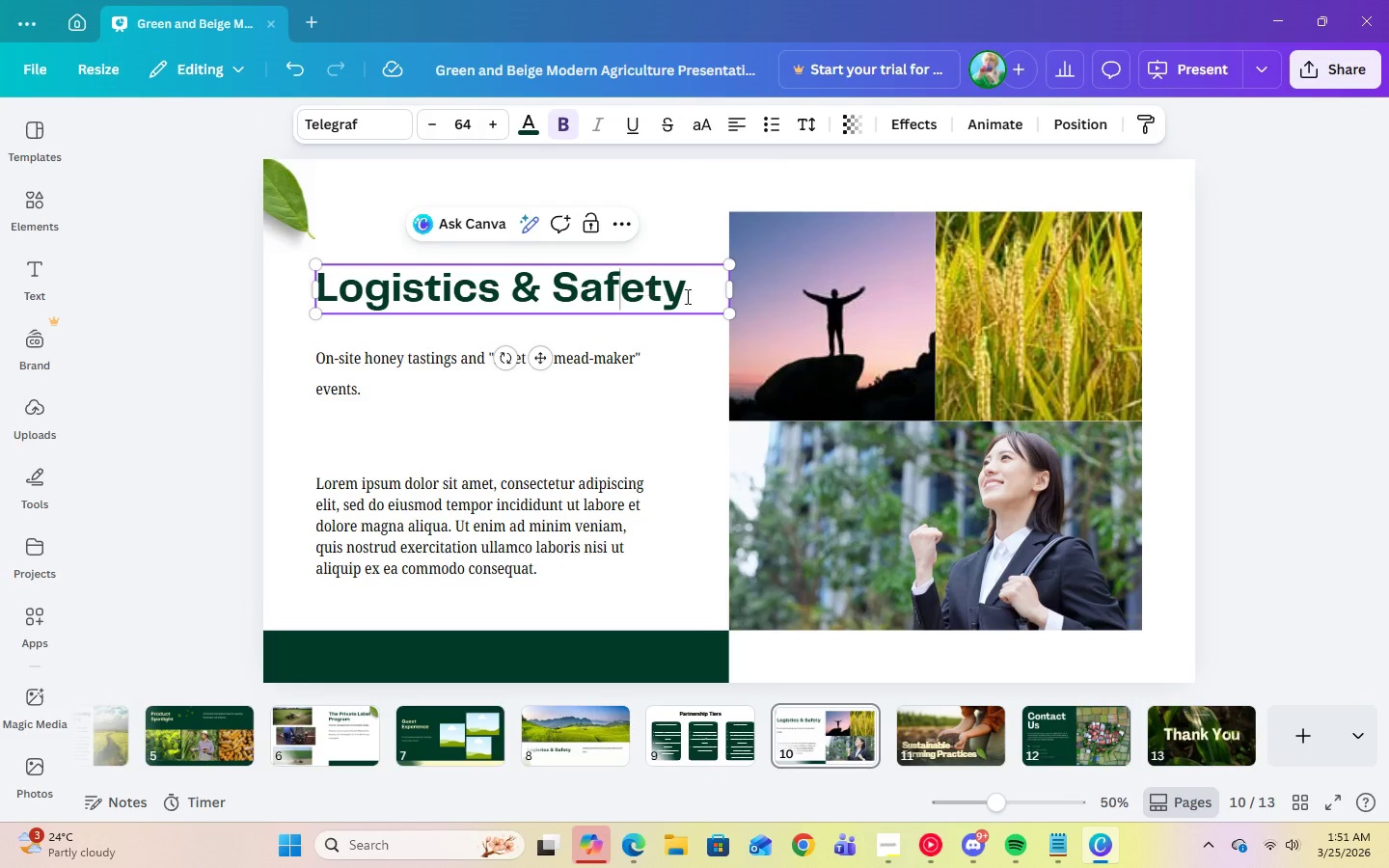 
left_click([690, 297])
 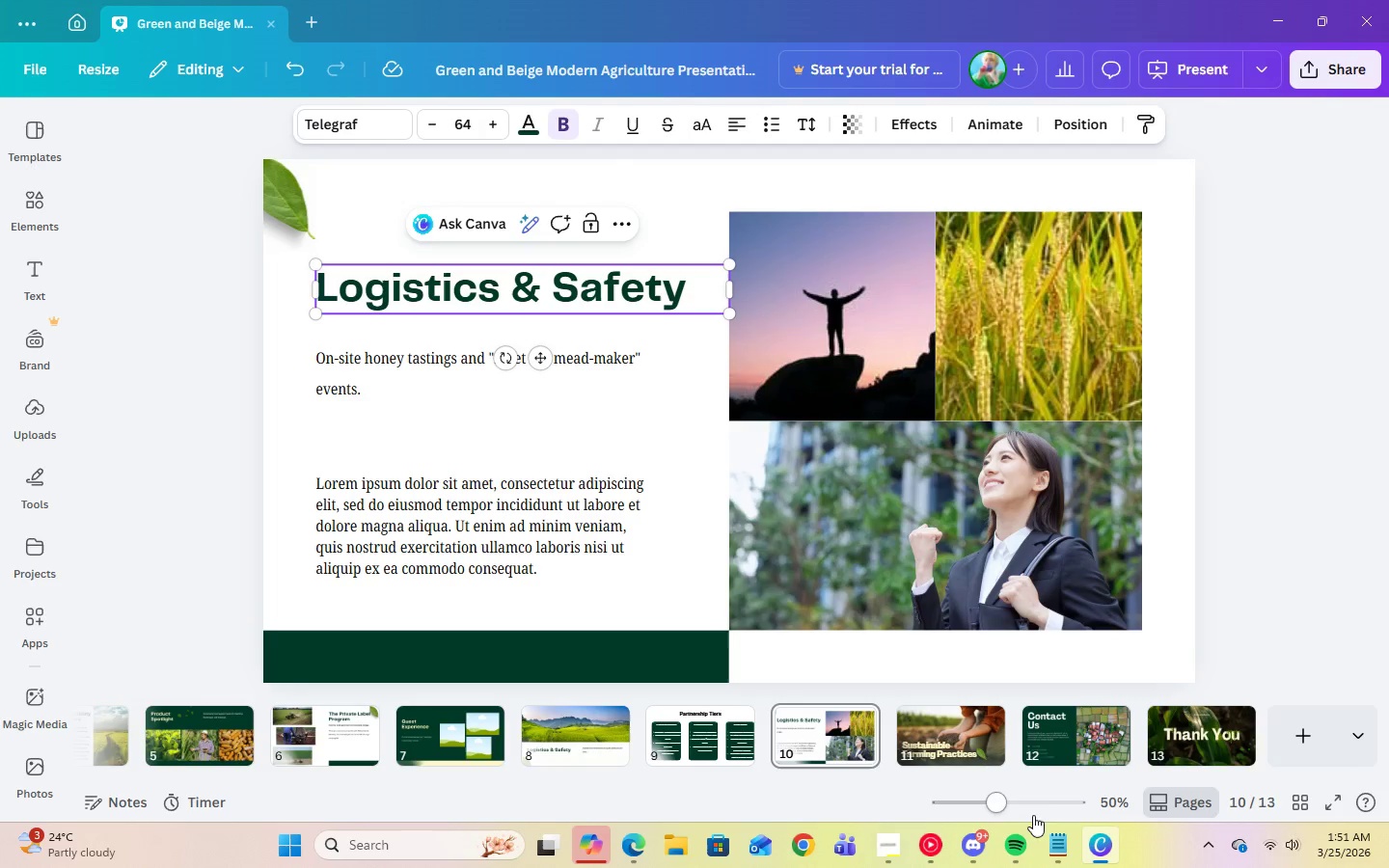 
left_click([1064, 852])
 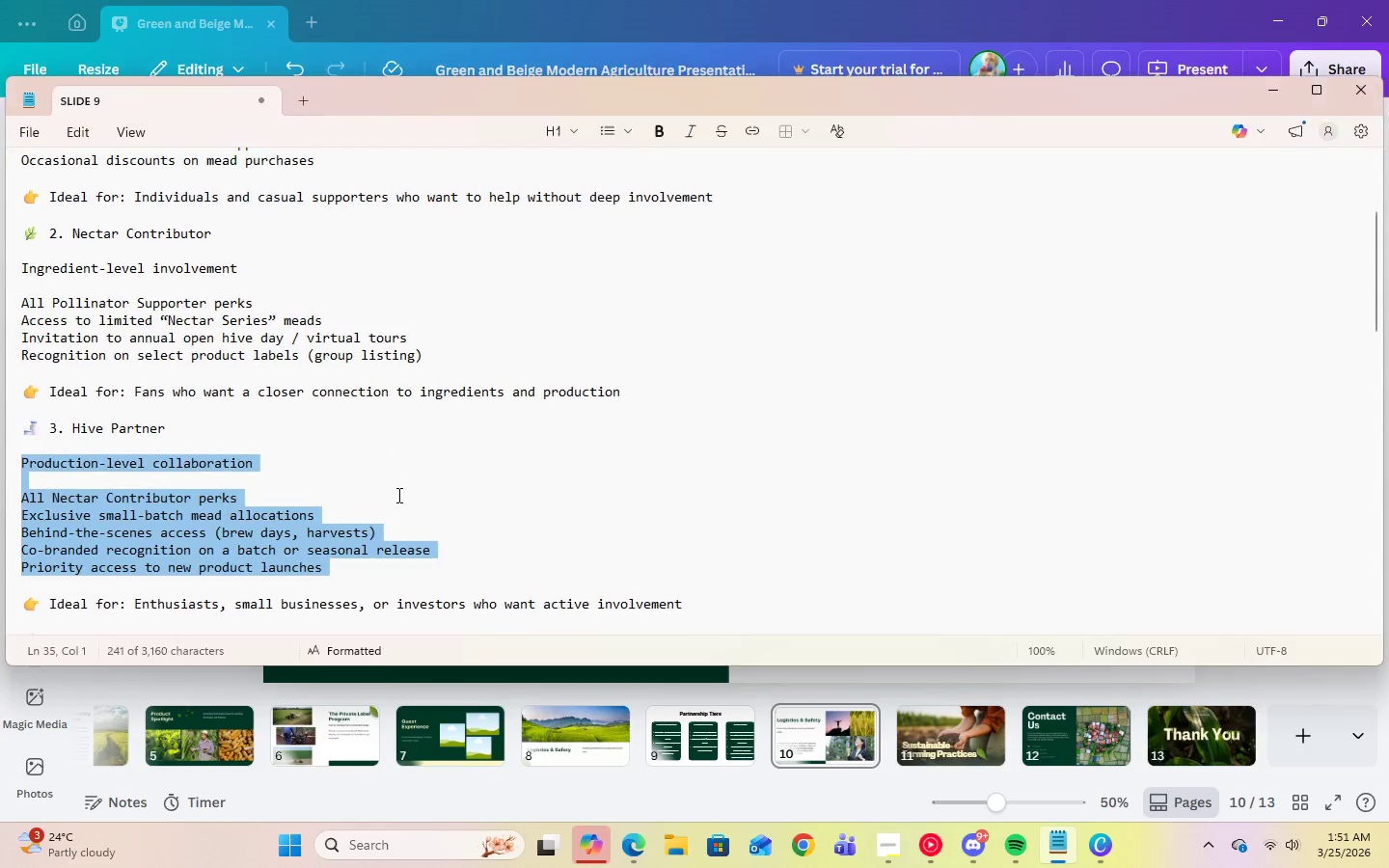 
scroll: coordinate [397, 495], scroll_direction: down, amount: 11.0
 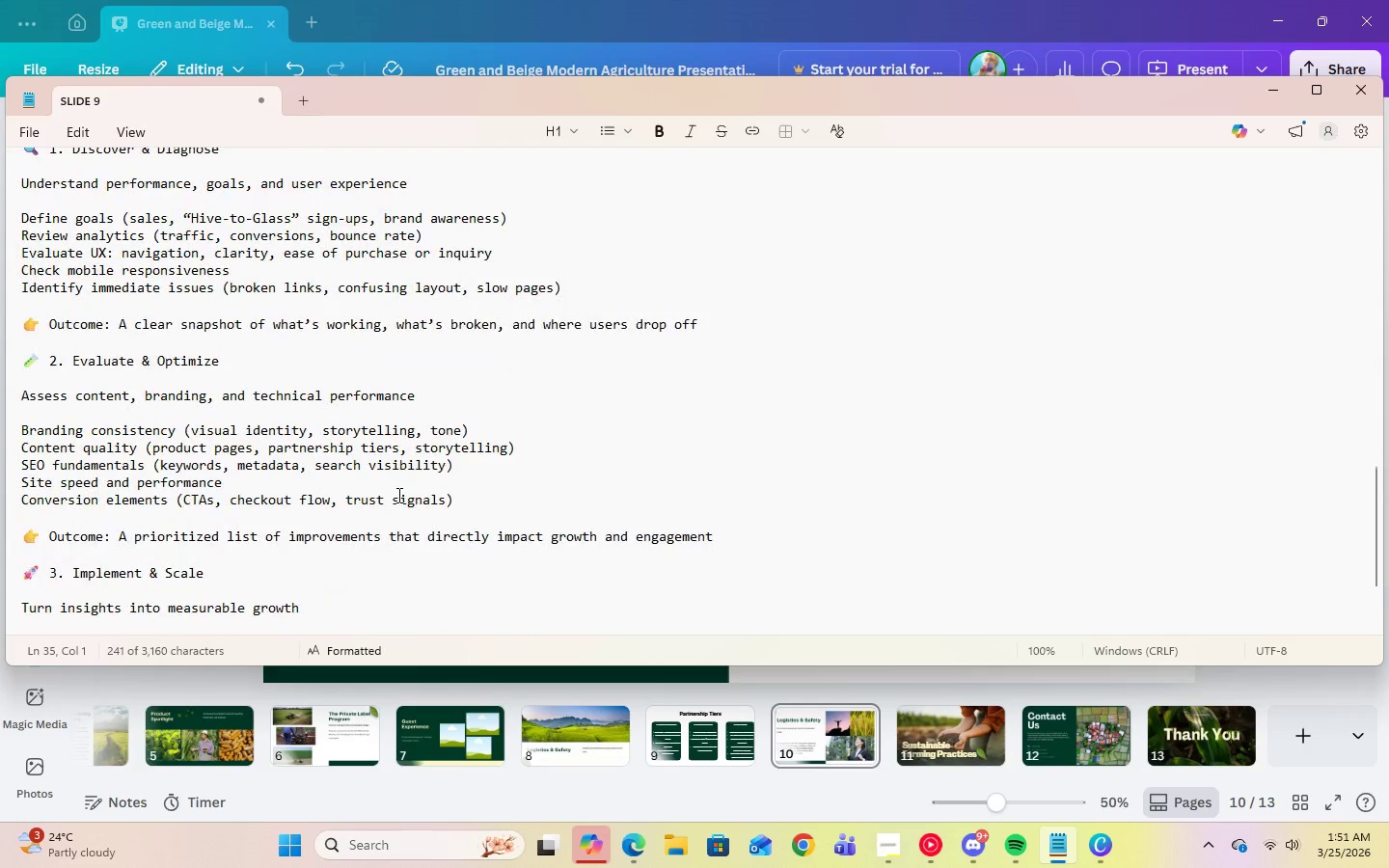 
scroll: coordinate [397, 495], scroll_direction: up, amount: 2.0
 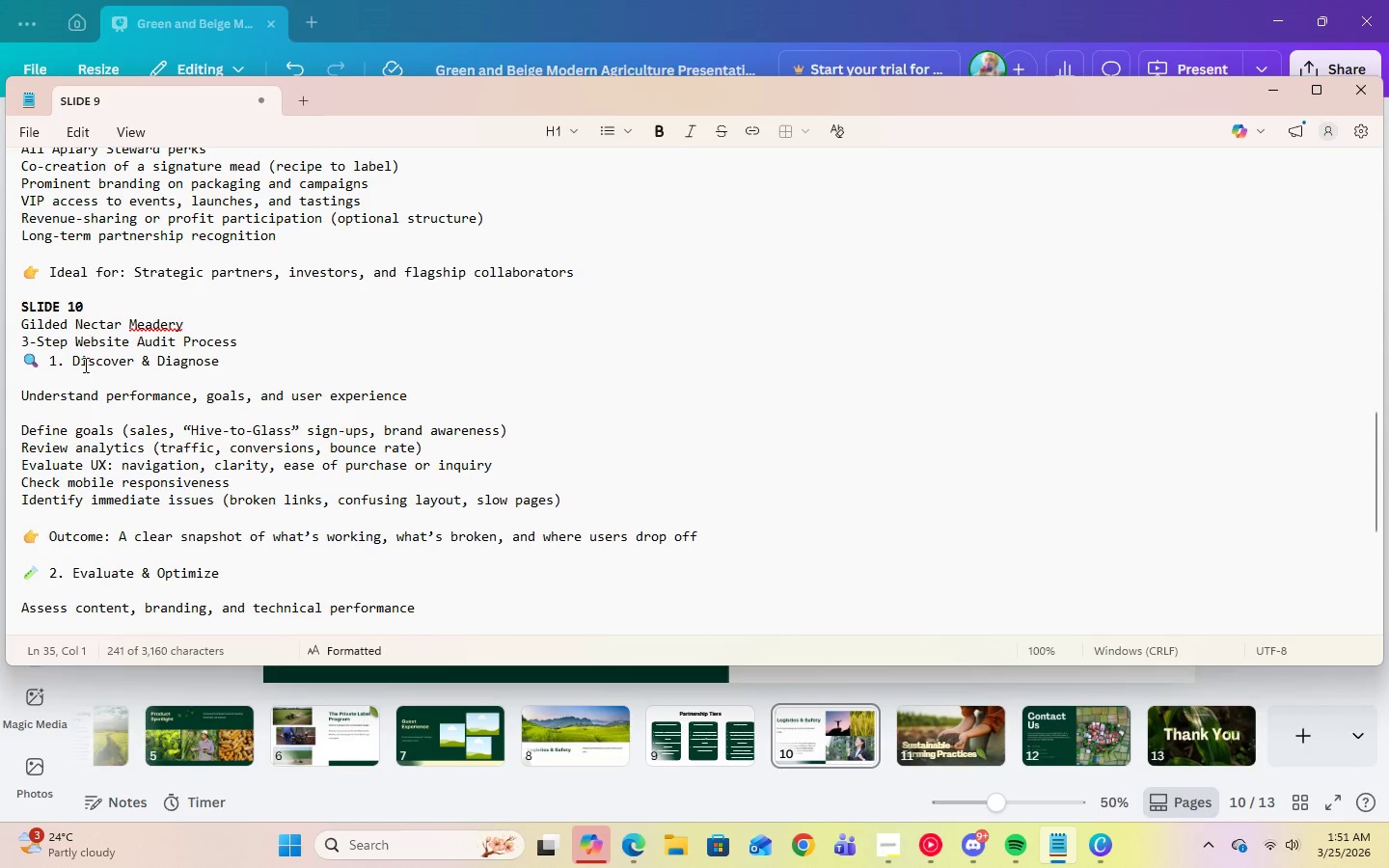 
wait(5.31)
 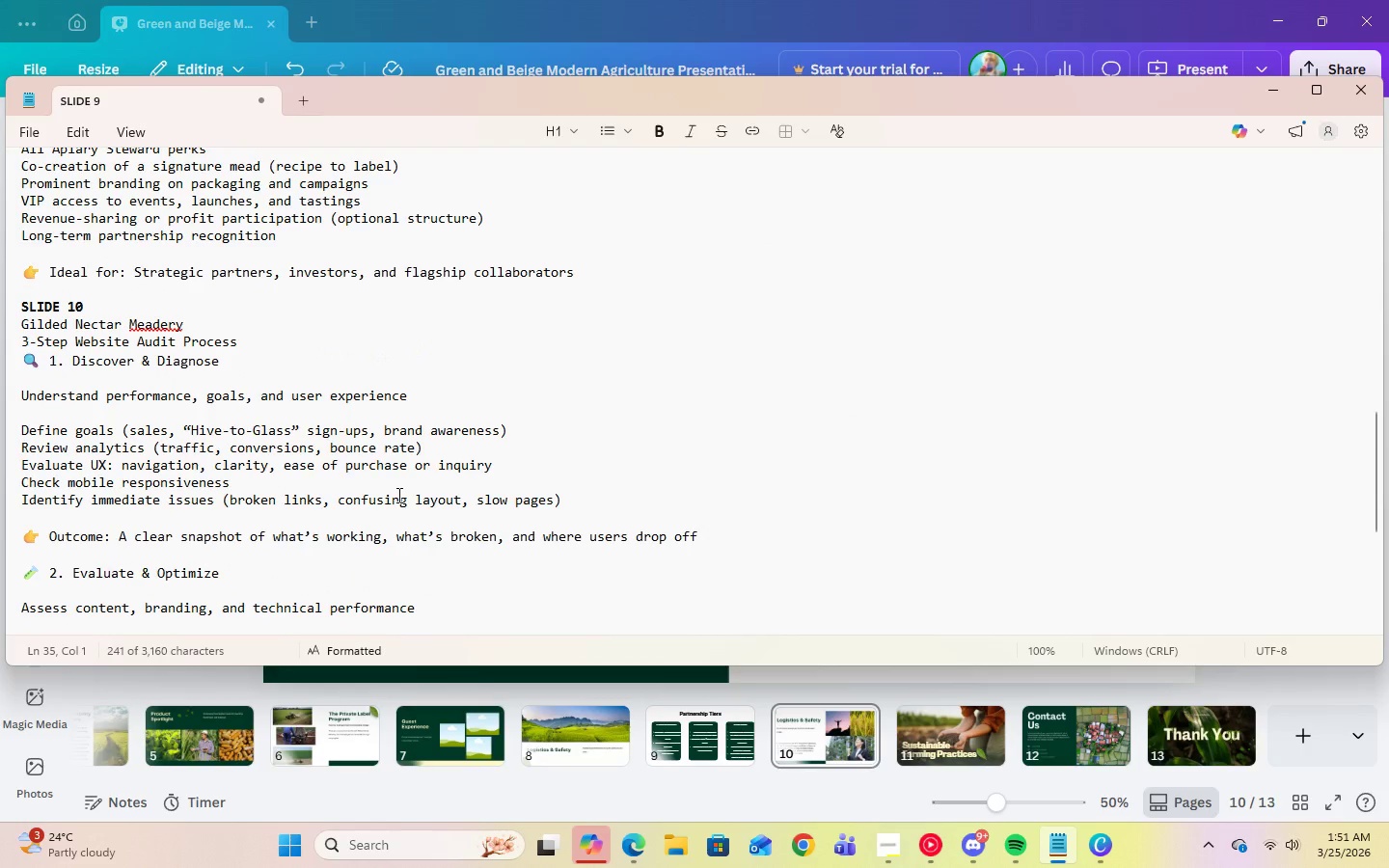 
left_click_drag(start_coordinate=[25, 324], to_coordinate=[255, 339])
 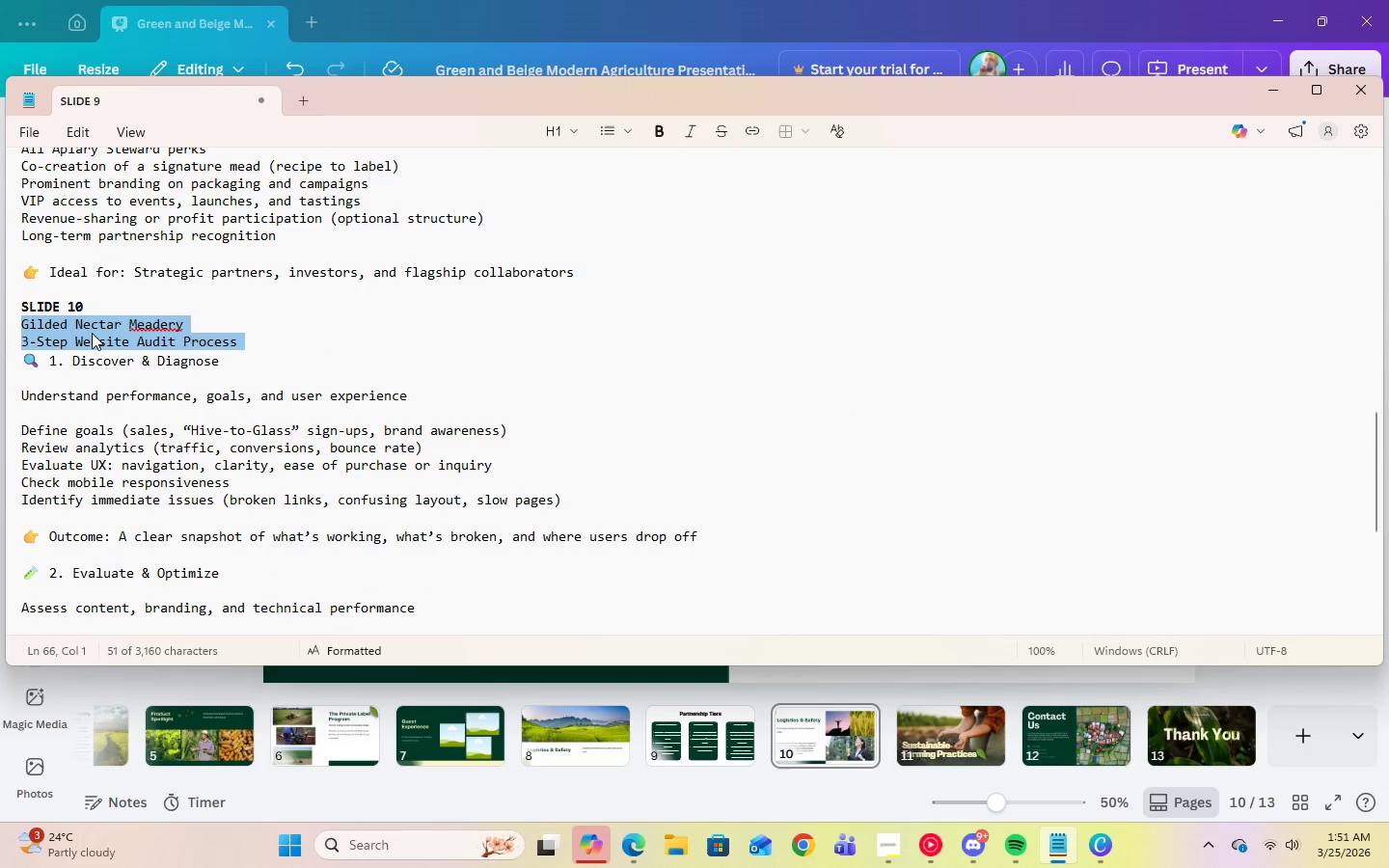 
right_click([92, 333])
 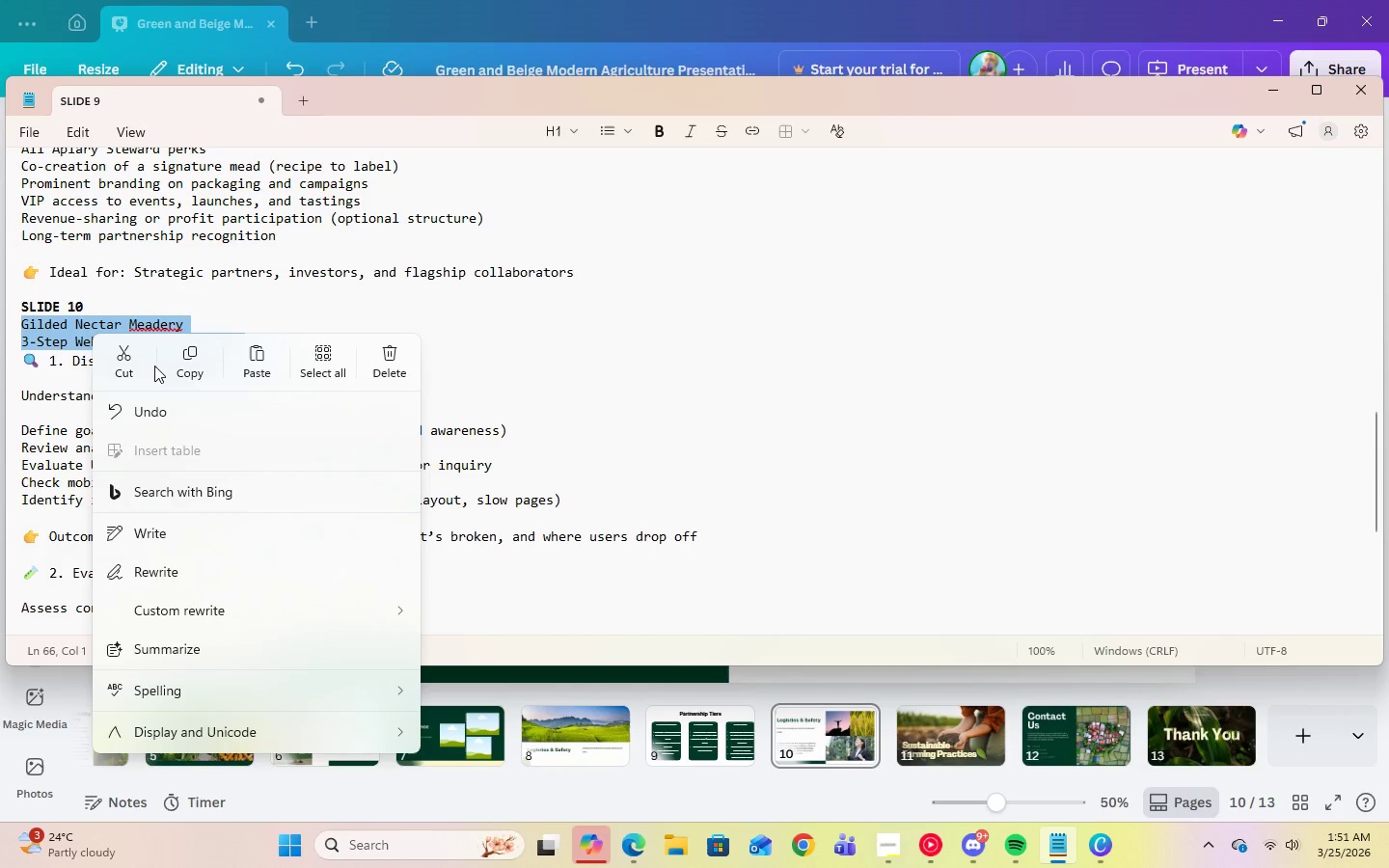 
left_click([186, 367])
 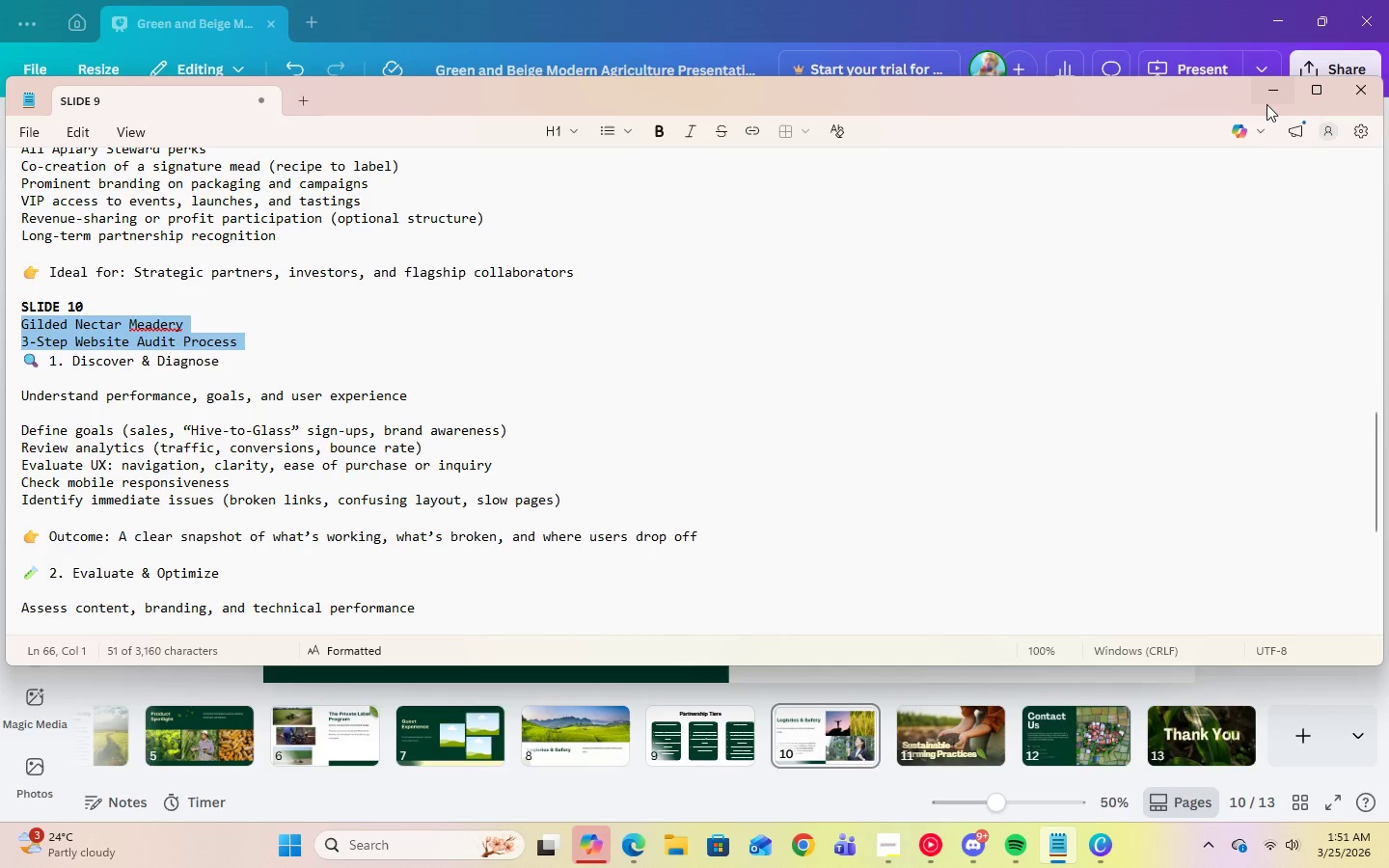 
left_click([1266, 97])
 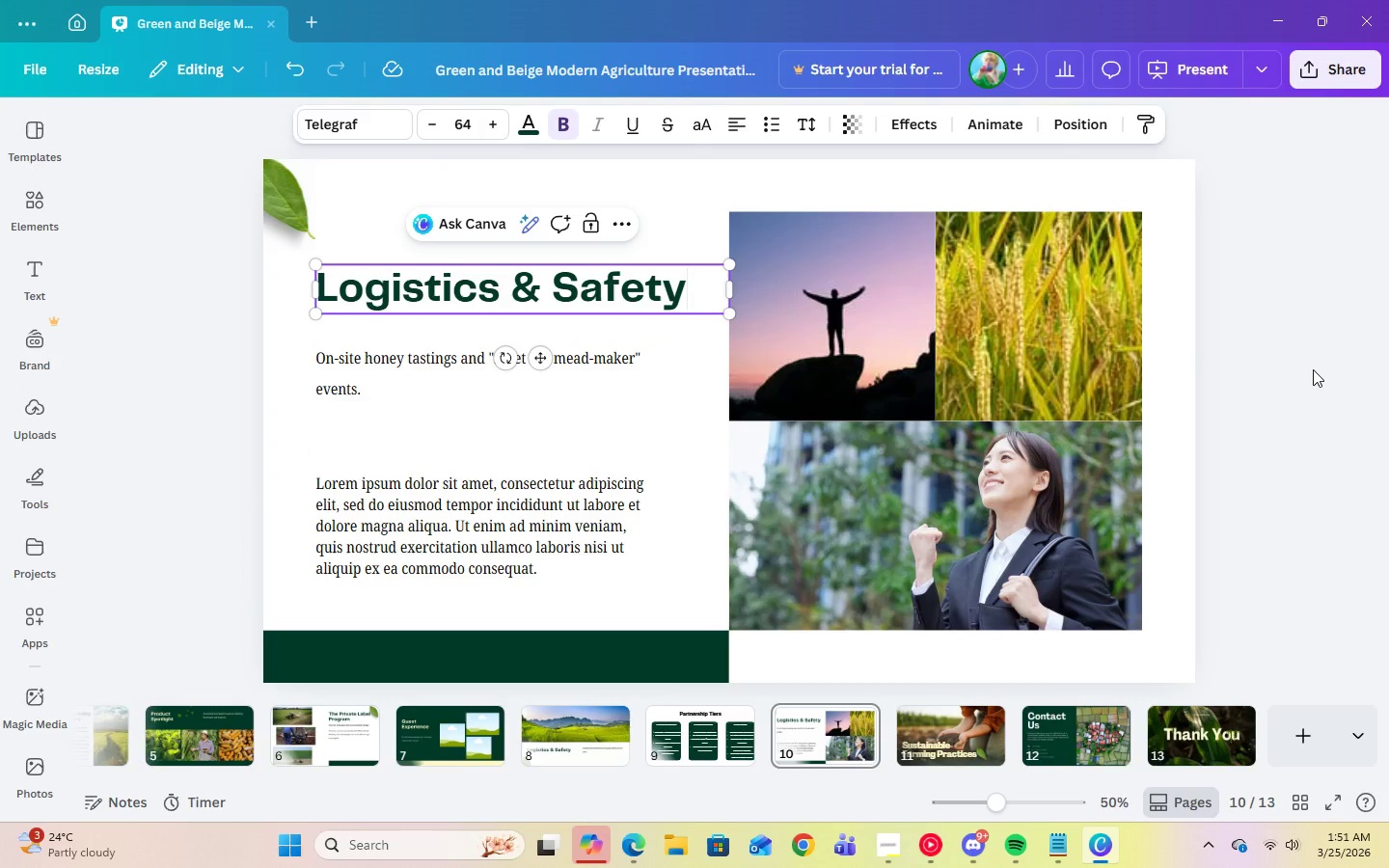 
wait(6.47)
 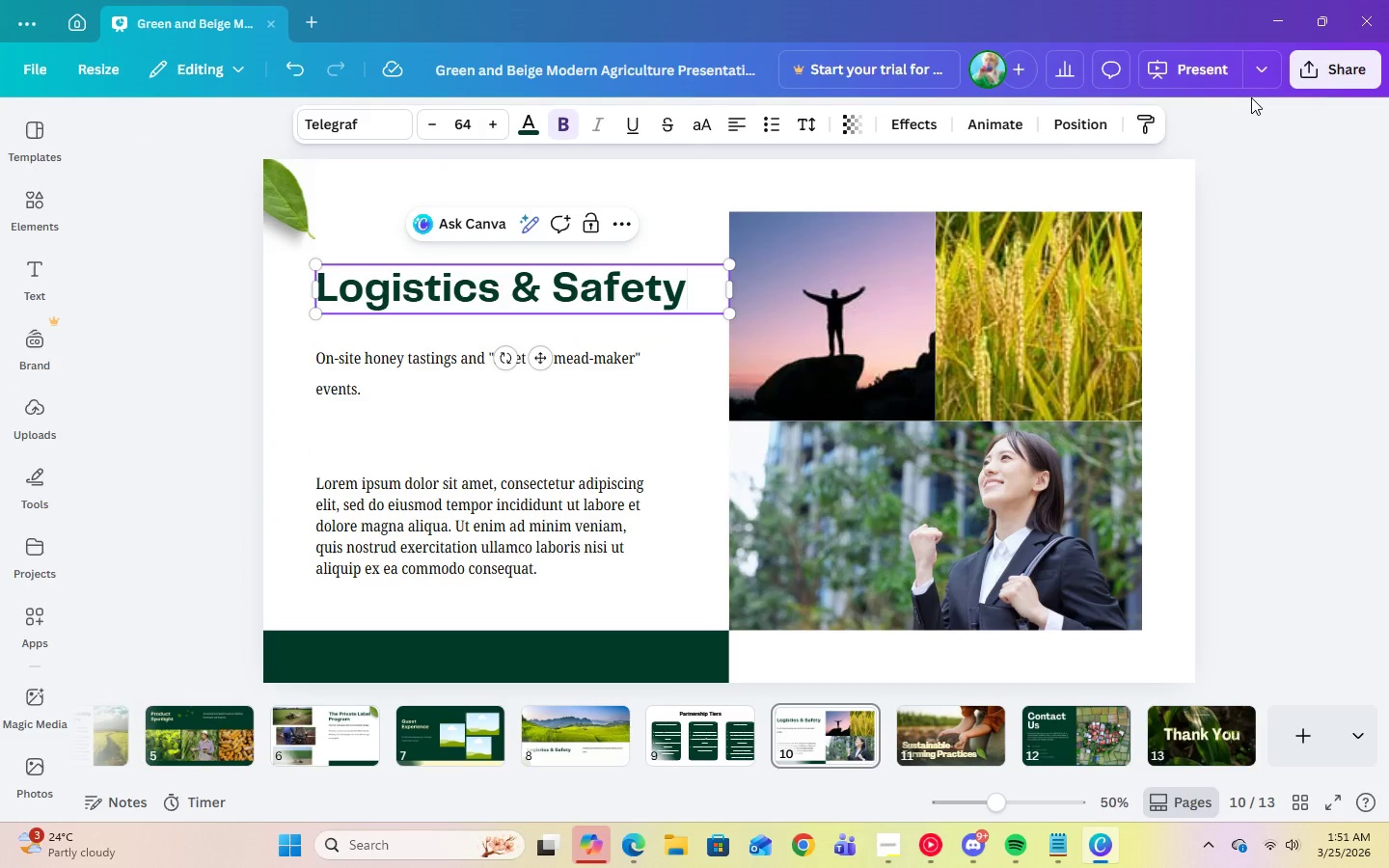 
left_click([976, 478])
 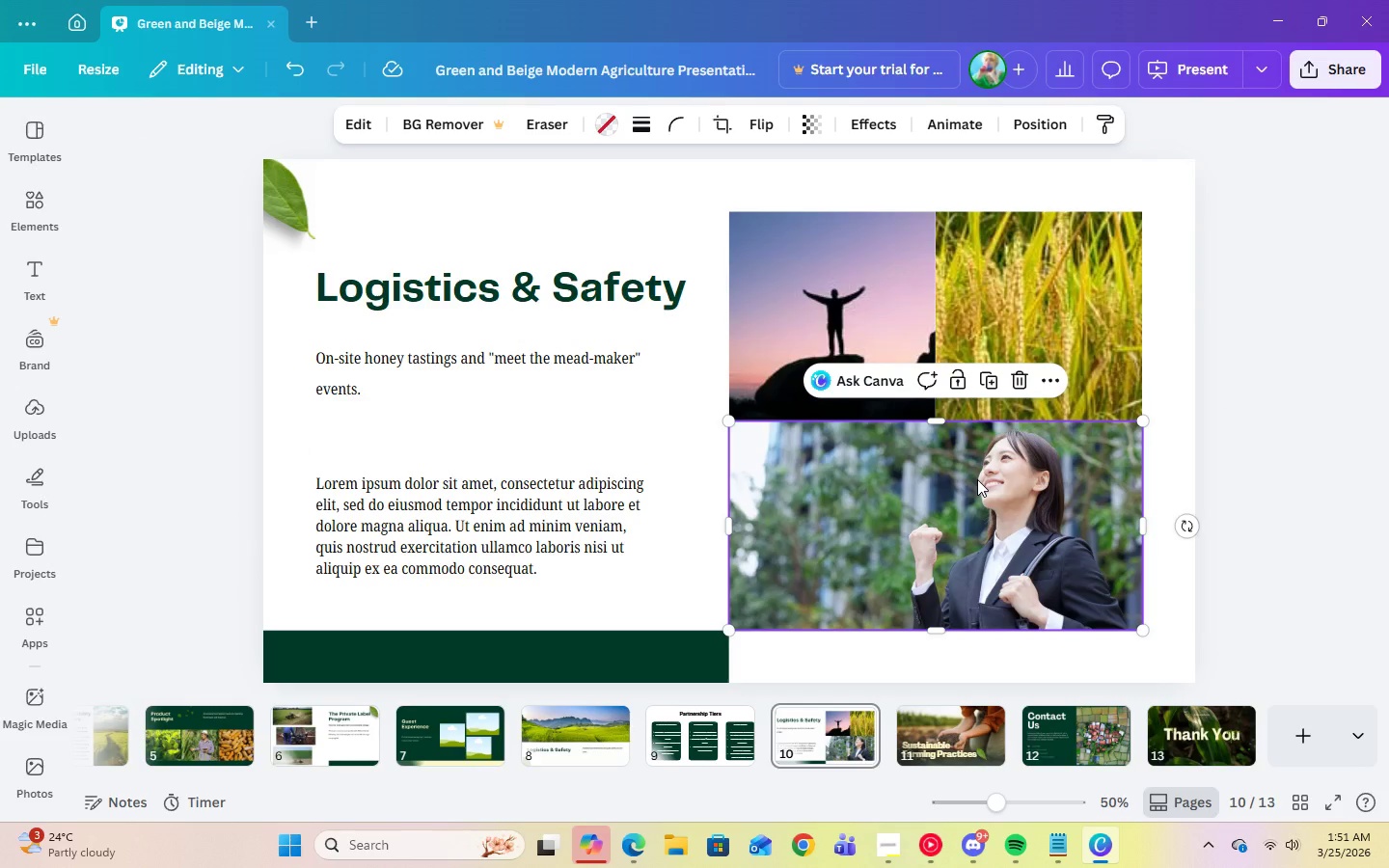 
key(Delete)
 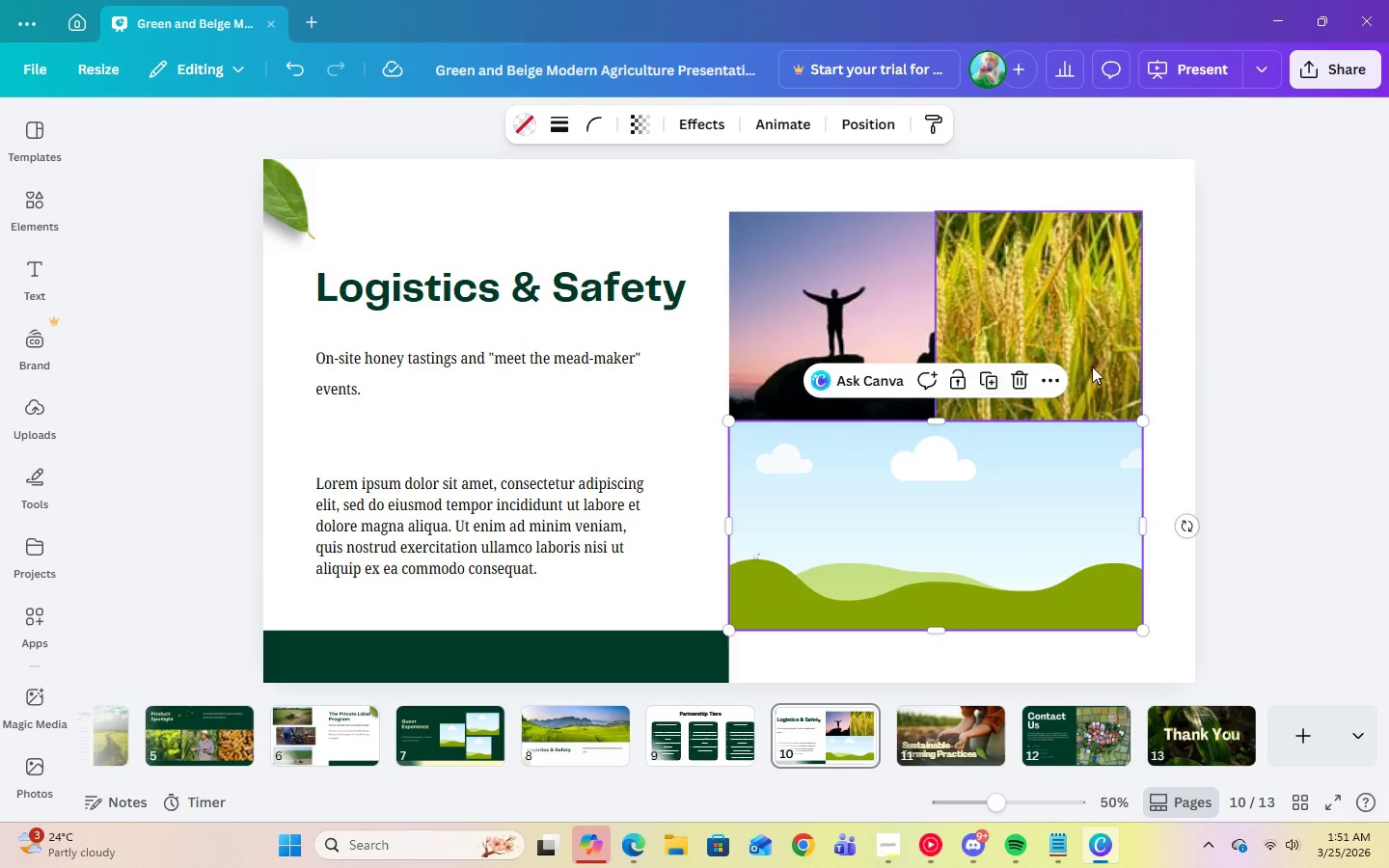 
left_click([1092, 366])
 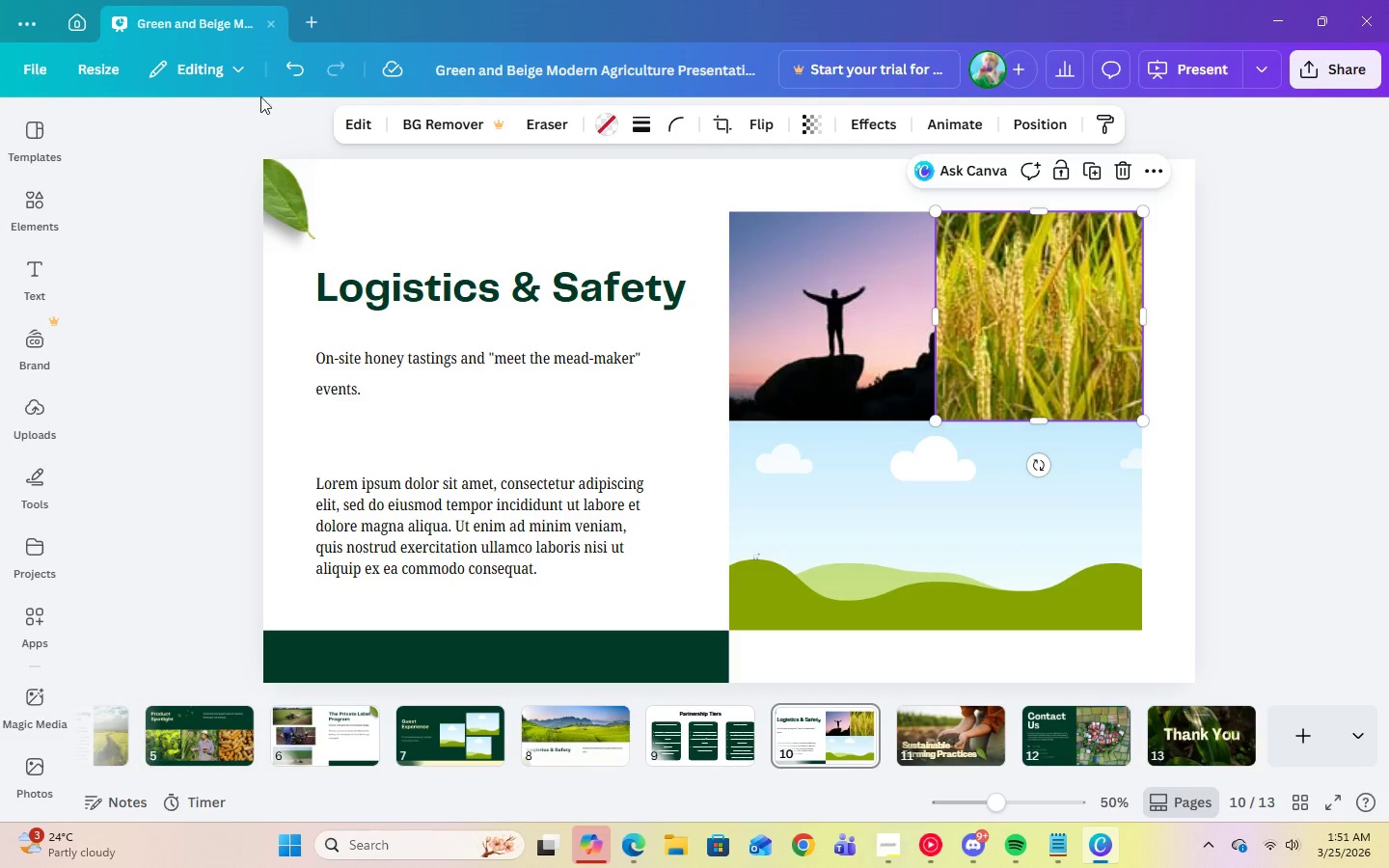 
left_click([292, 75])
 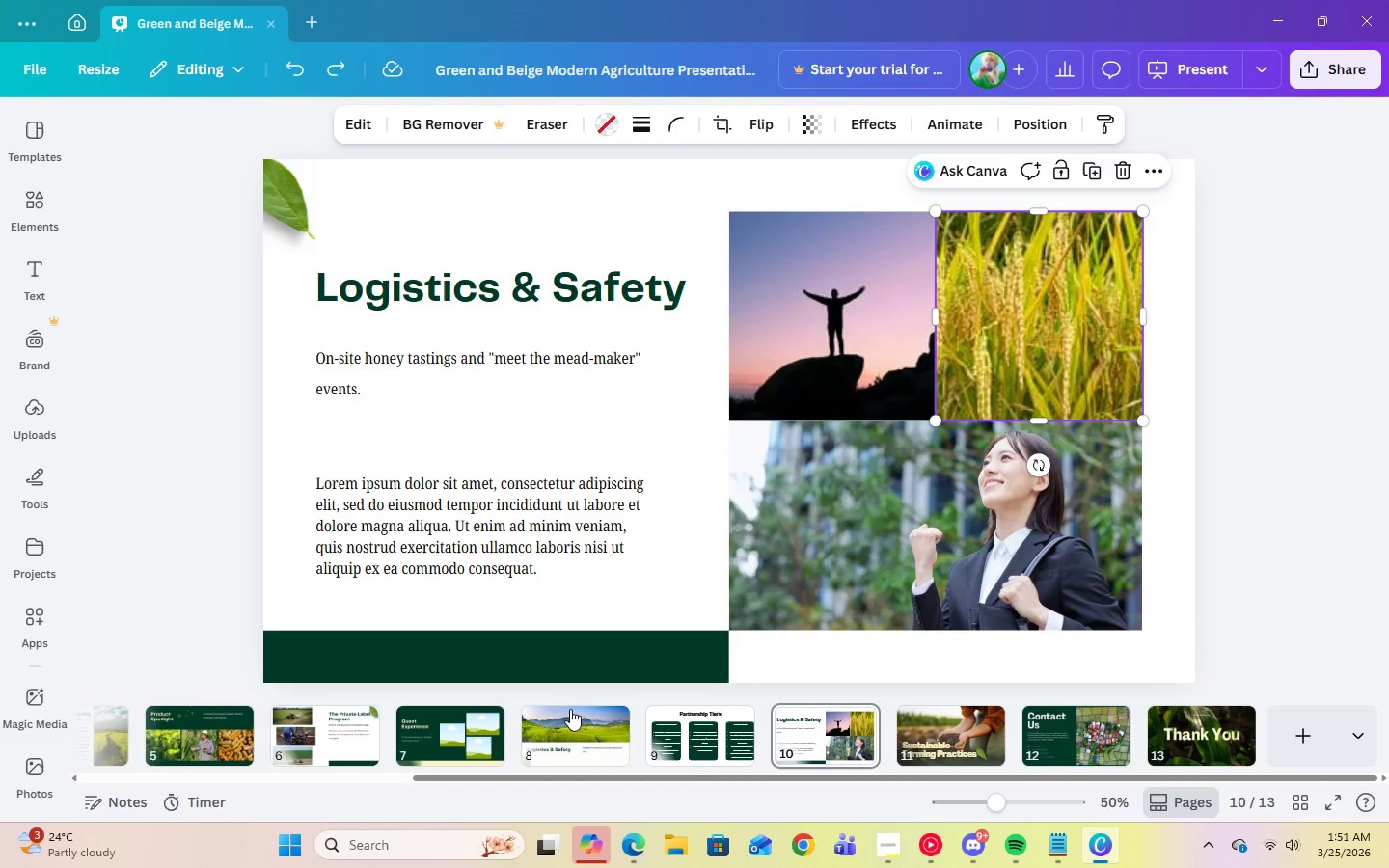 
wait(5.49)
 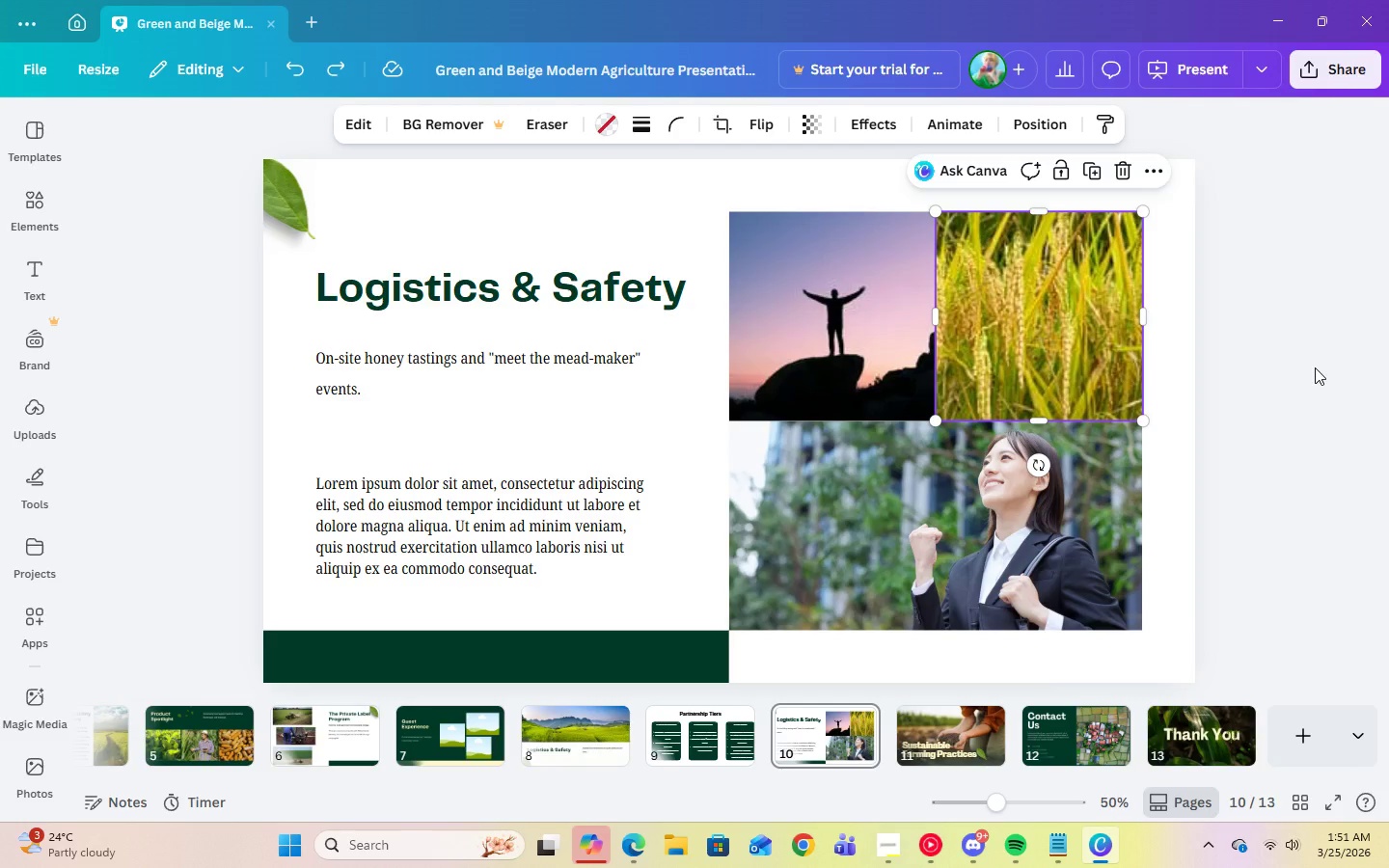 
double_click([512, 306])
 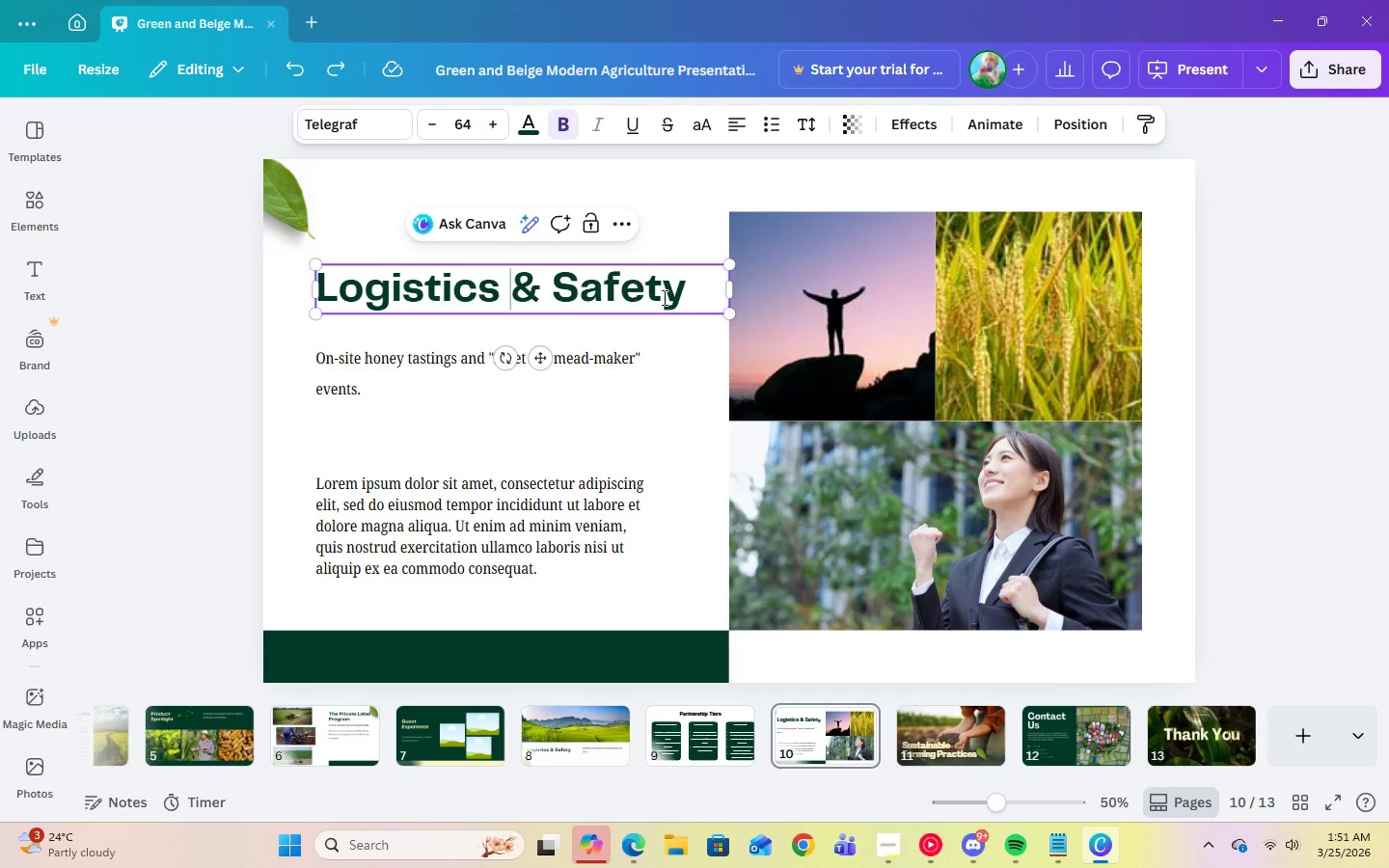 
left_click([706, 294])
 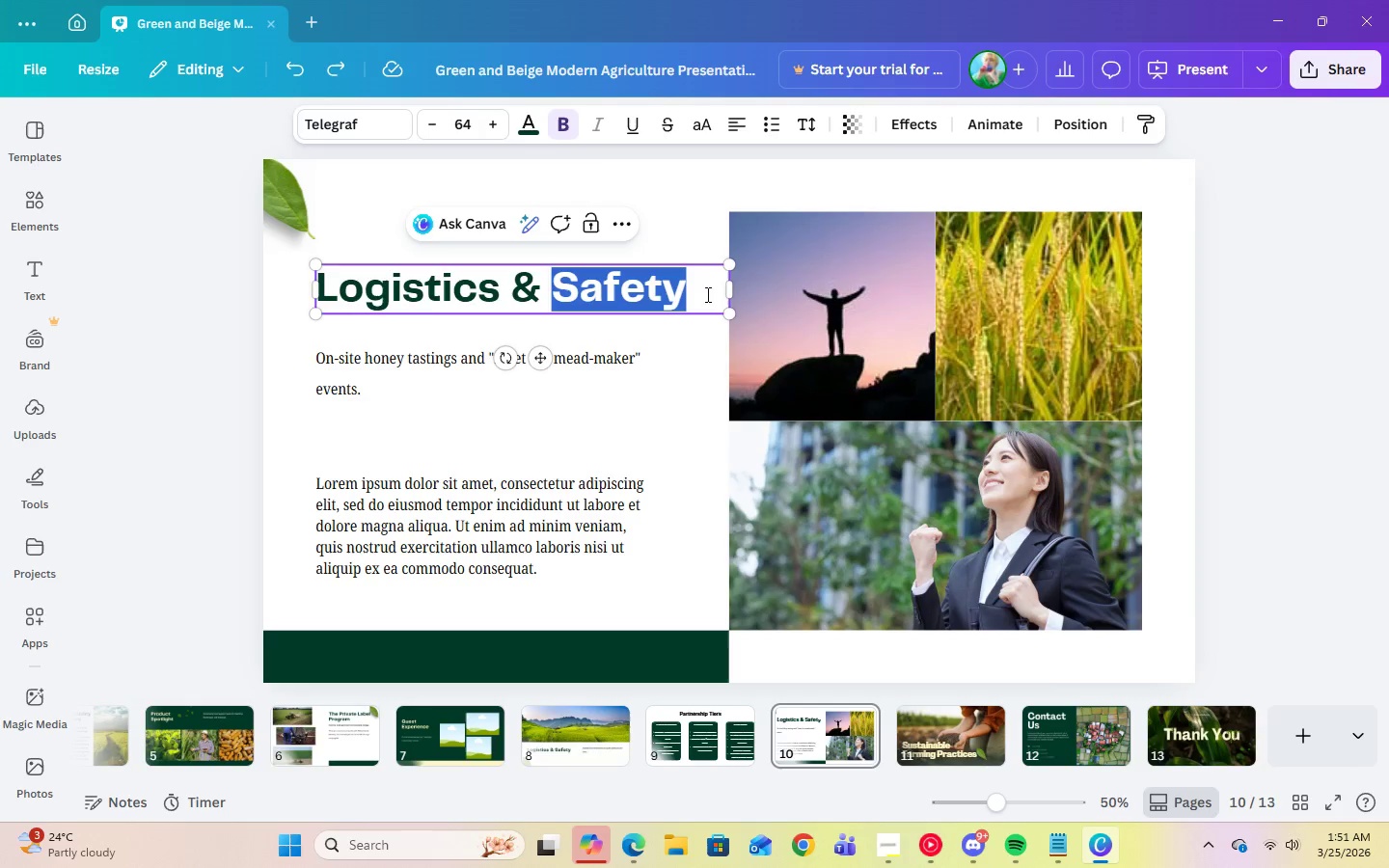 
left_click_drag(start_coordinate=[706, 294], to_coordinate=[318, 311])
 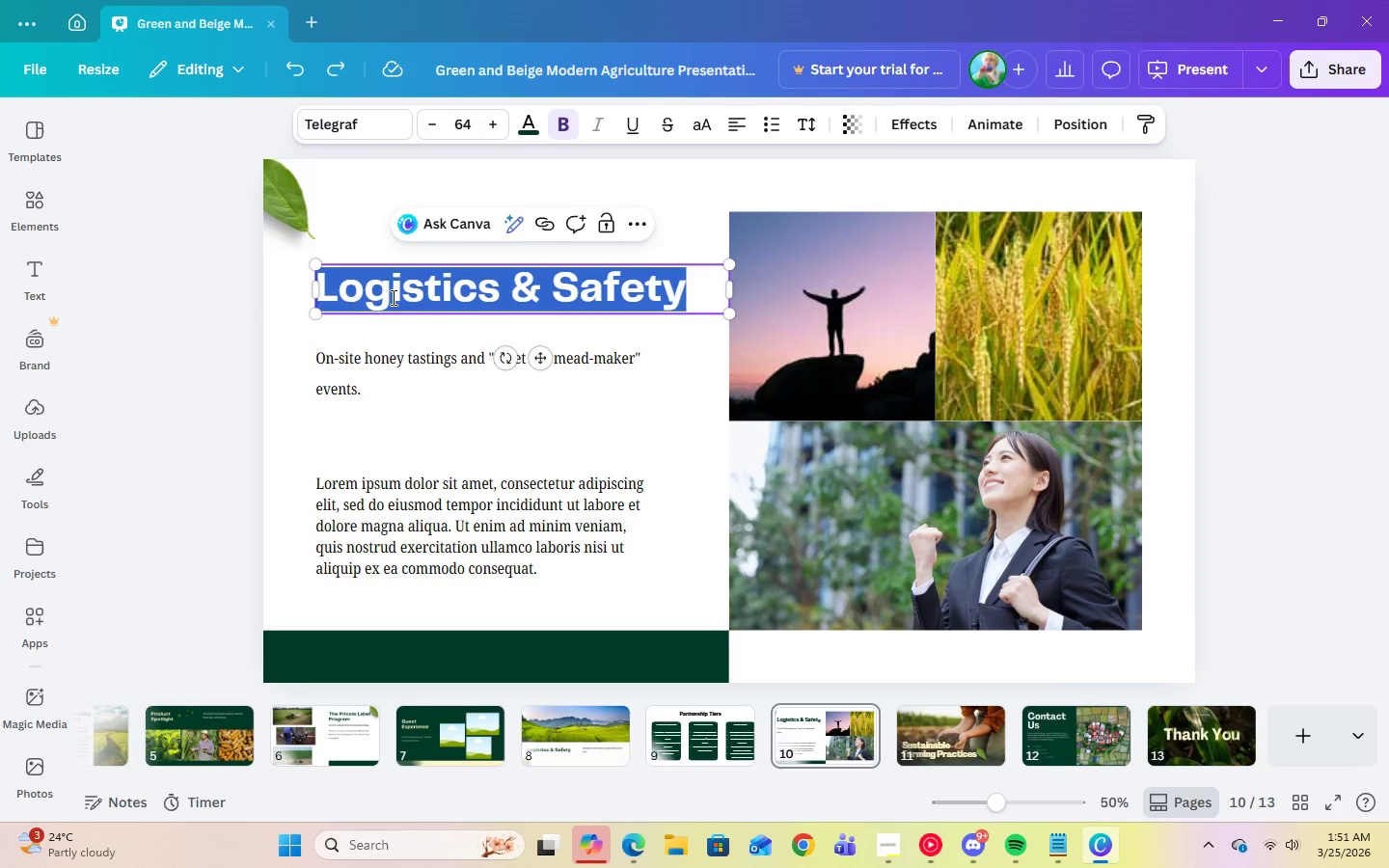 
right_click([392, 297])
 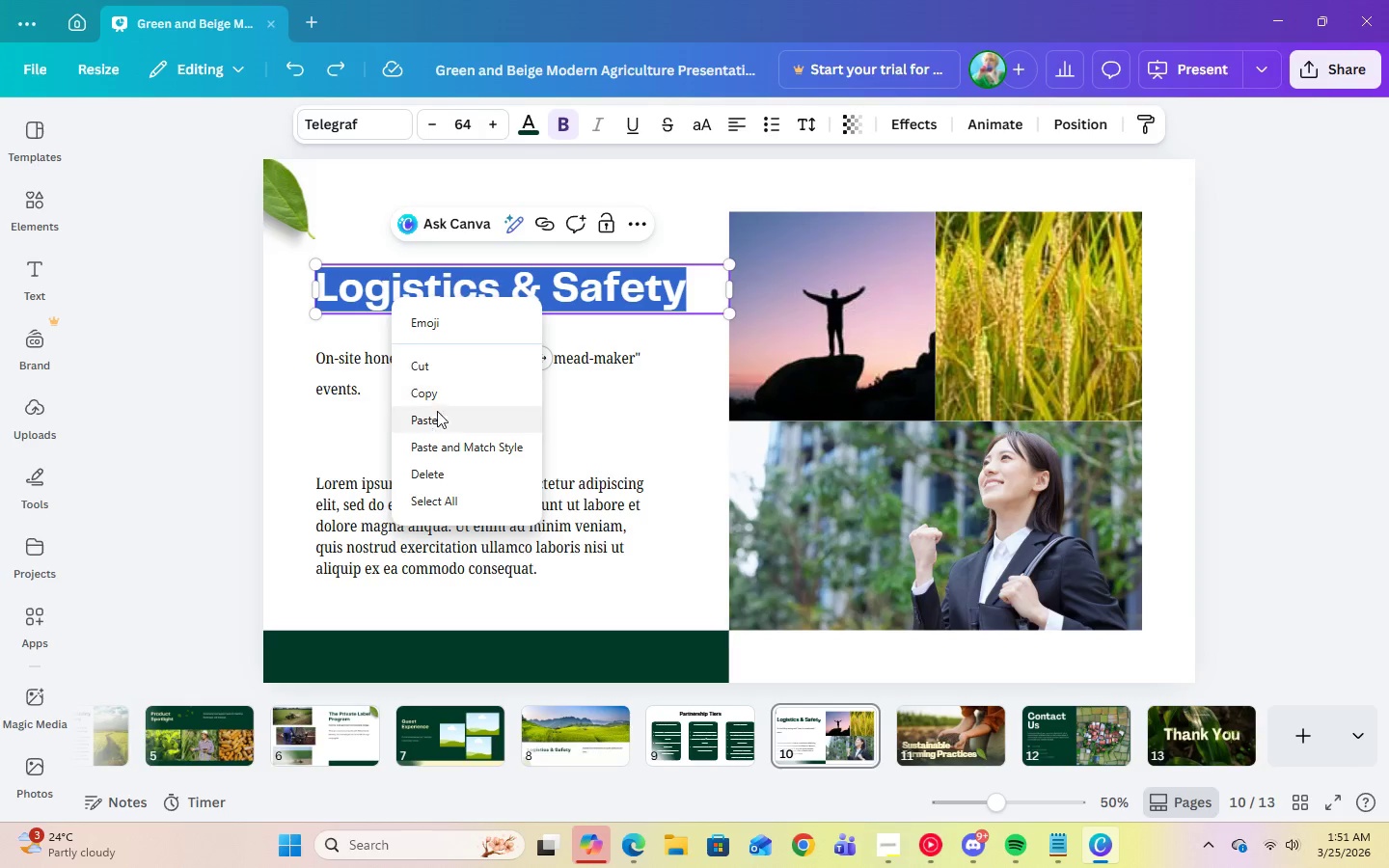 
left_click([437, 416])
 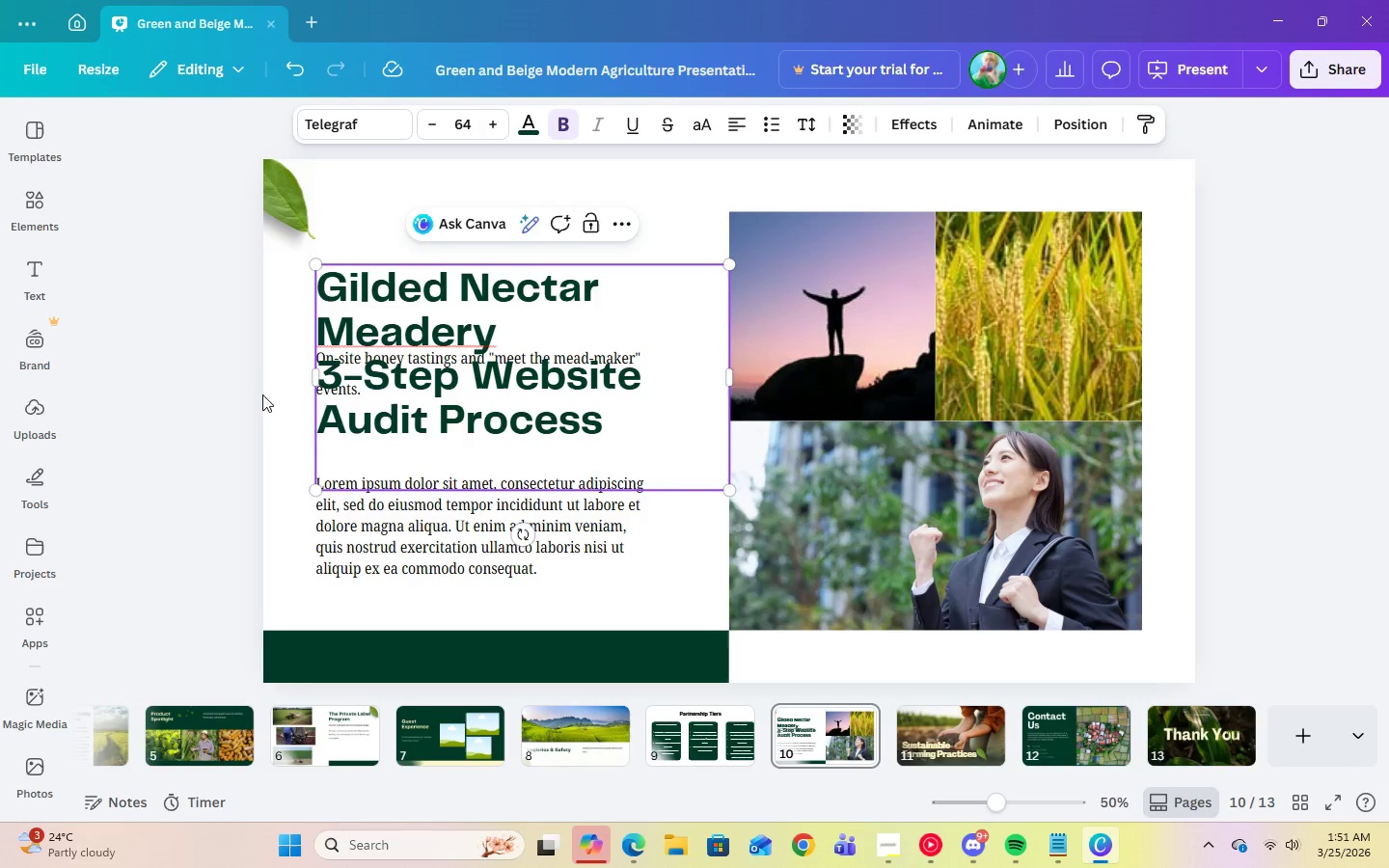 
left_click([276, 400])
 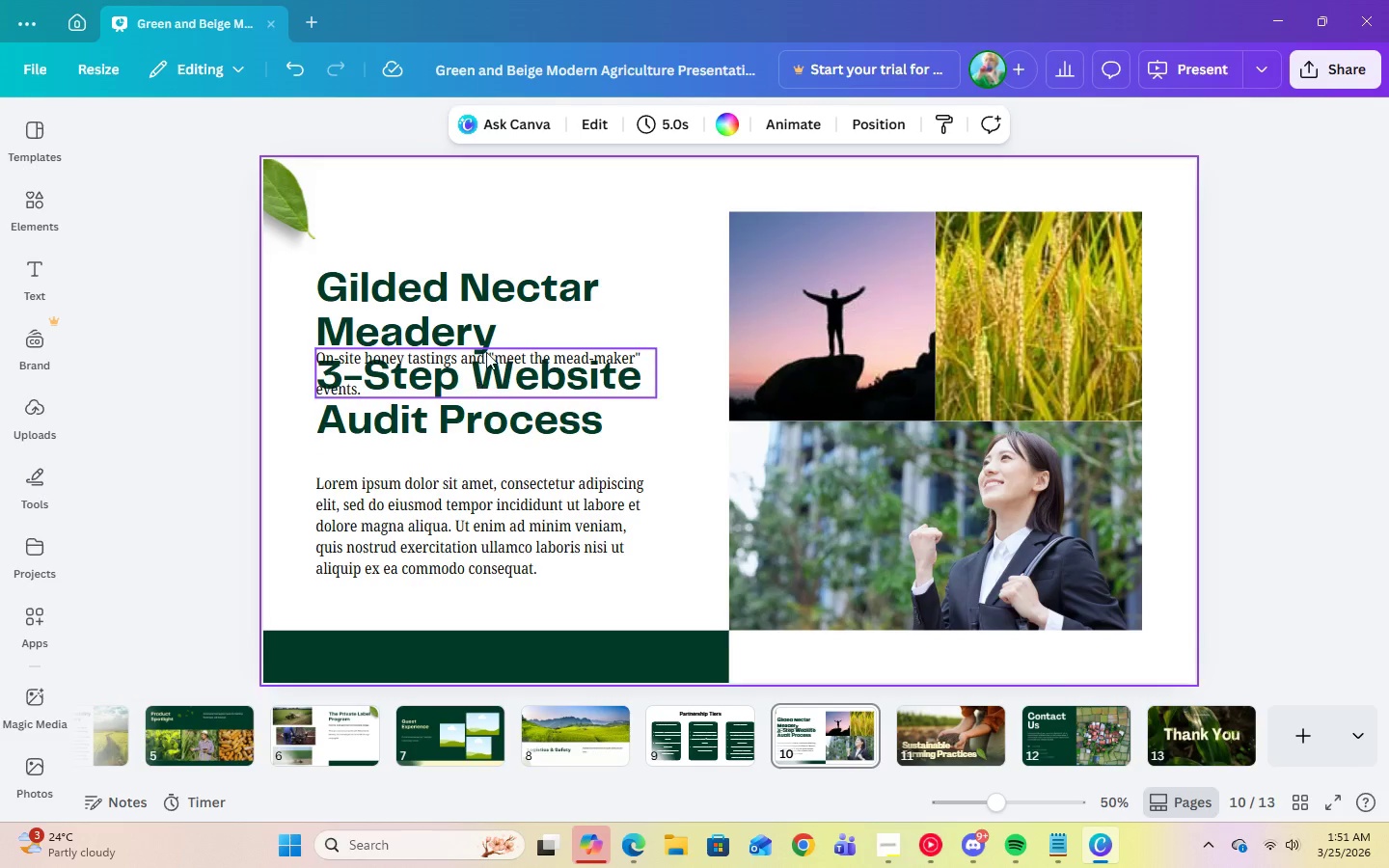 
left_click([479, 312])
 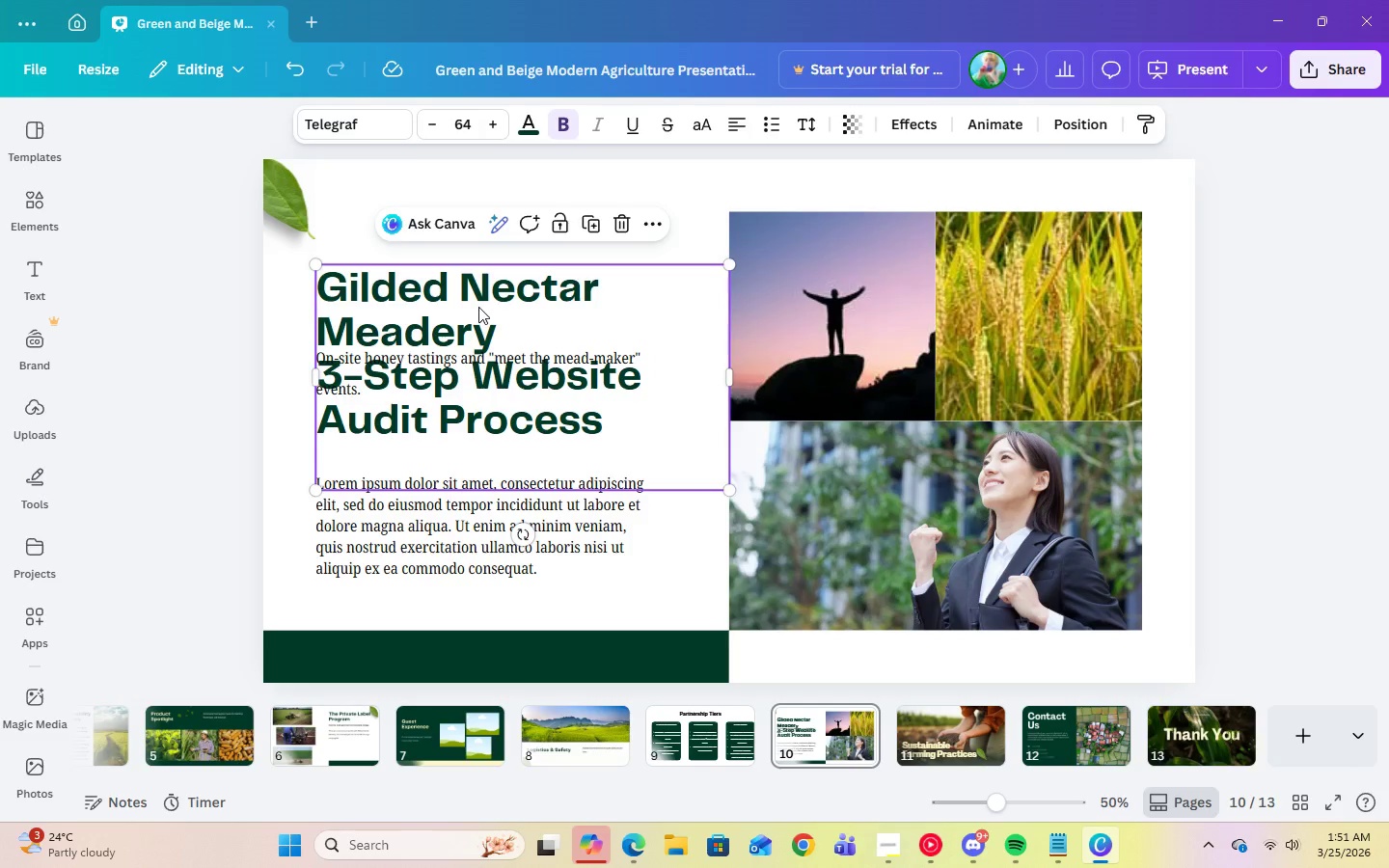 
left_click_drag(start_coordinate=[477, 275], to_coordinate=[477, 221])
 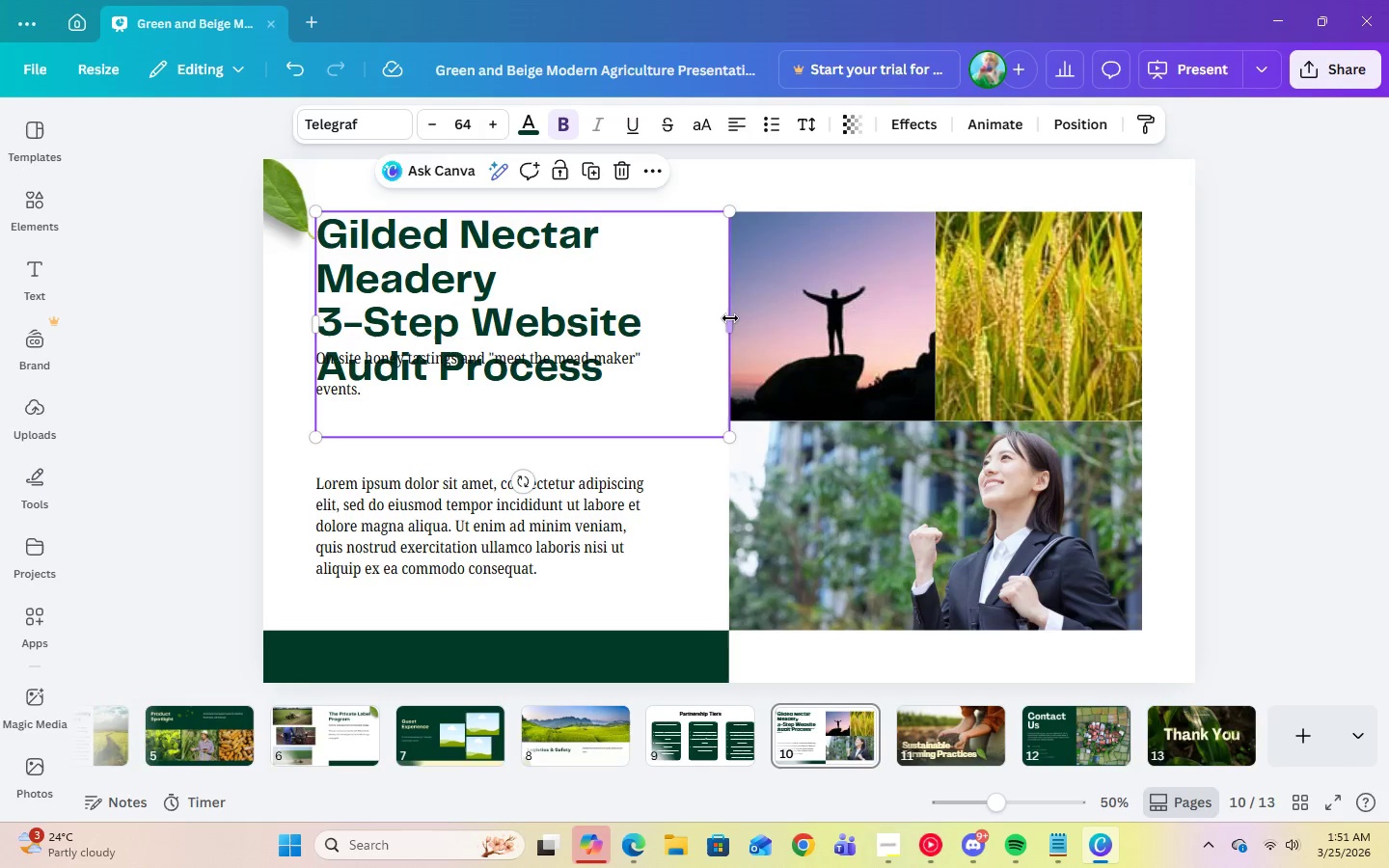 
left_click_drag(start_coordinate=[734, 322], to_coordinate=[763, 315])
 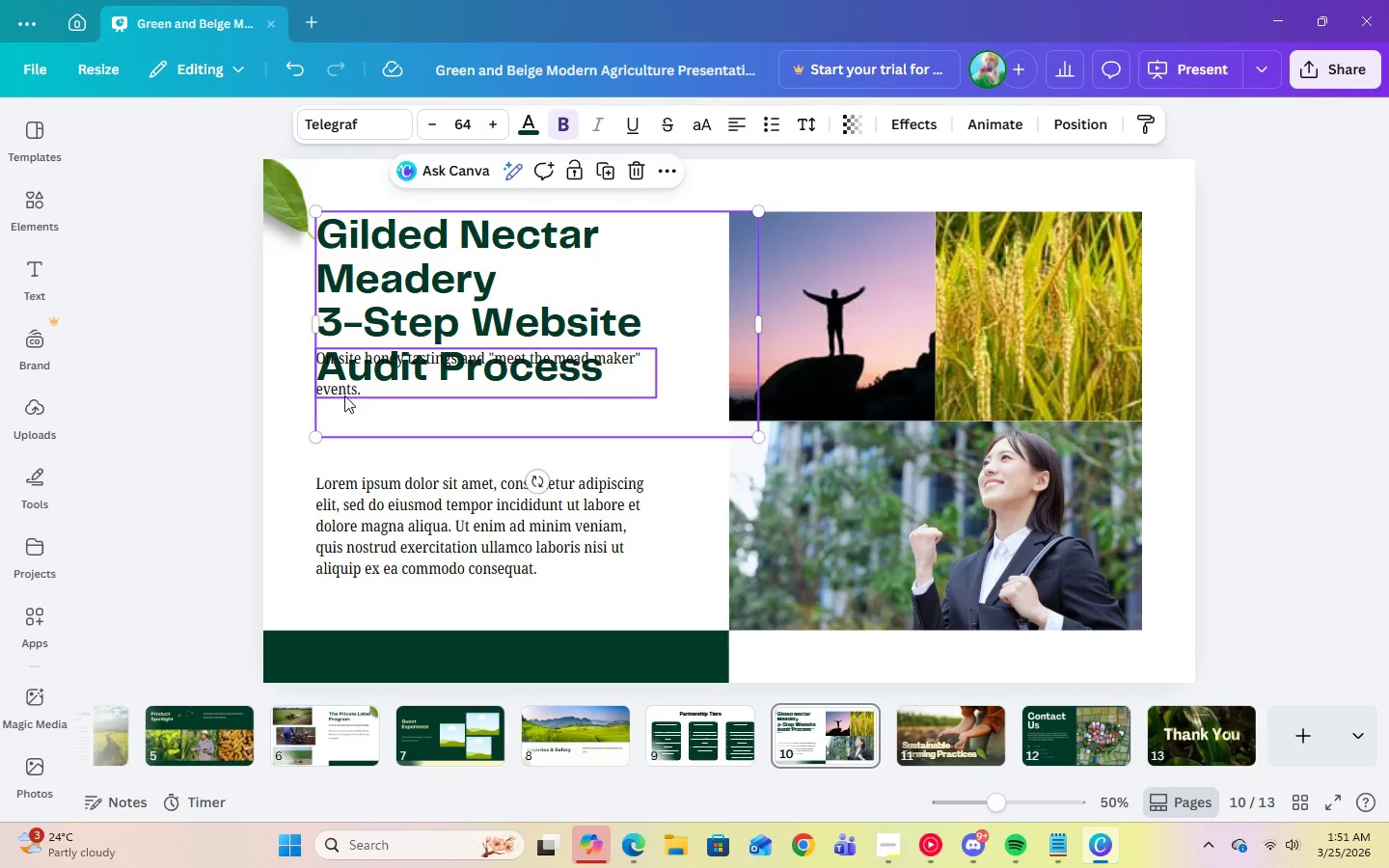 
left_click([344, 393])
 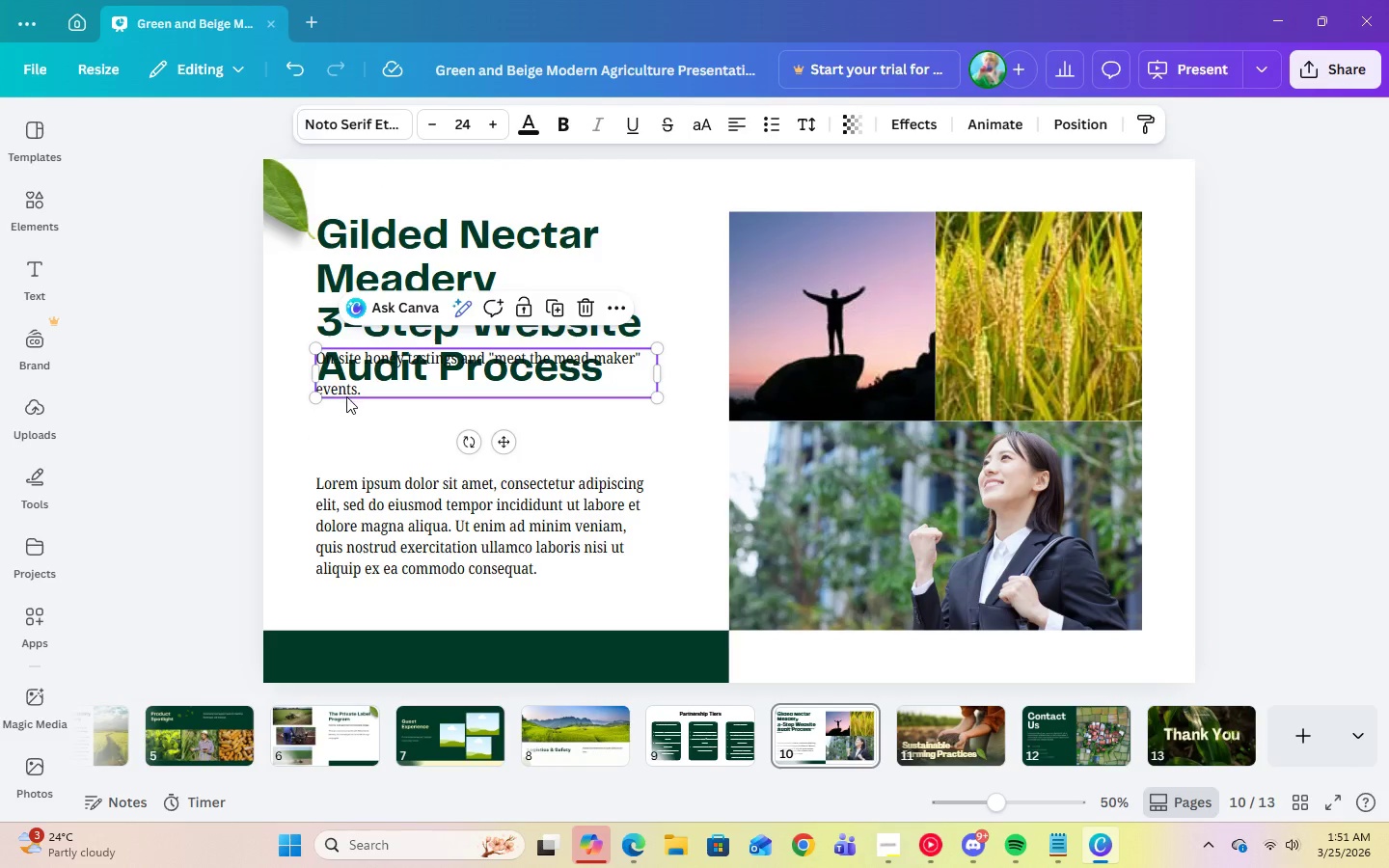 
left_click_drag(start_coordinate=[344, 393], to_coordinate=[364, 486])
 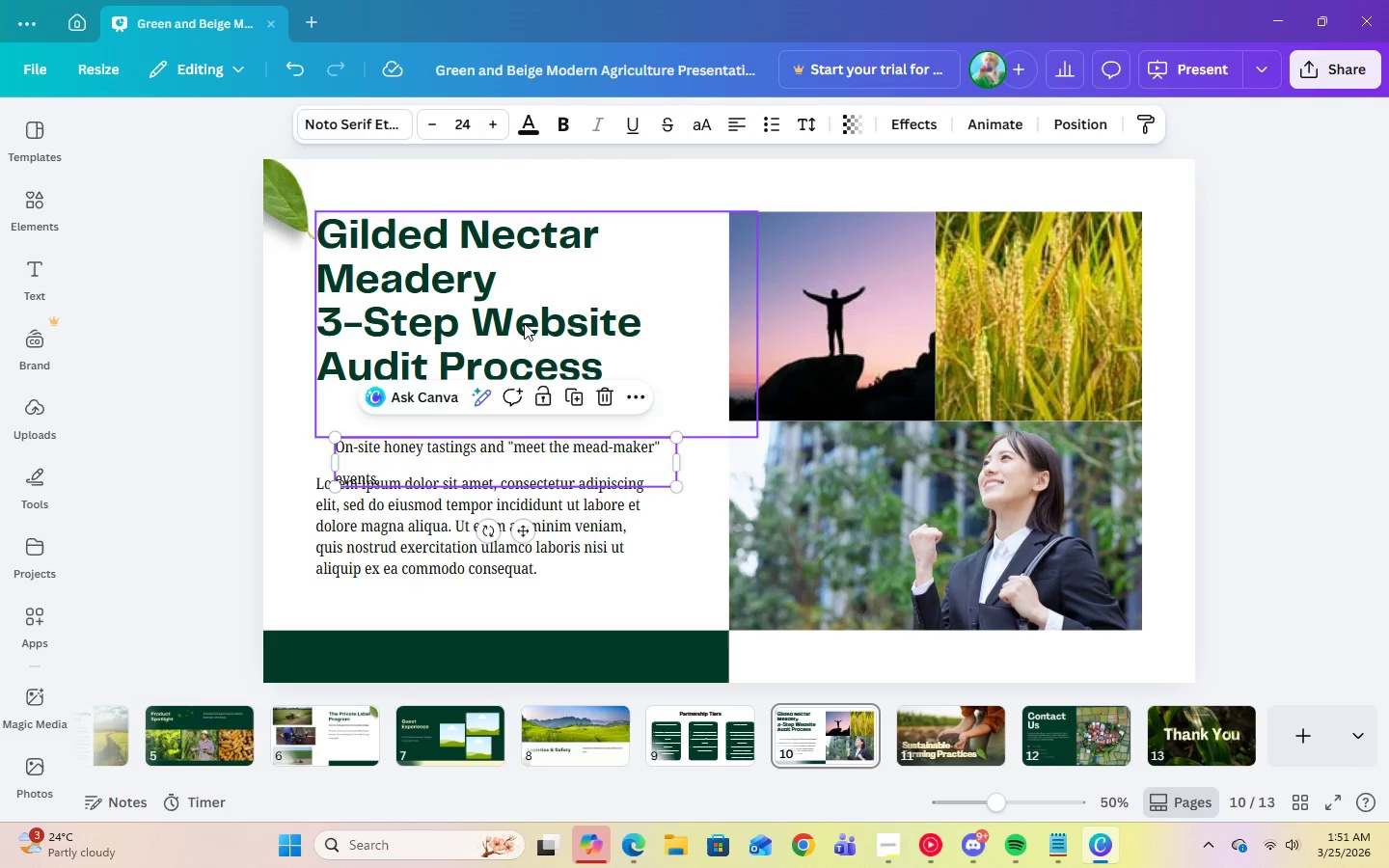 
left_click([525, 323])
 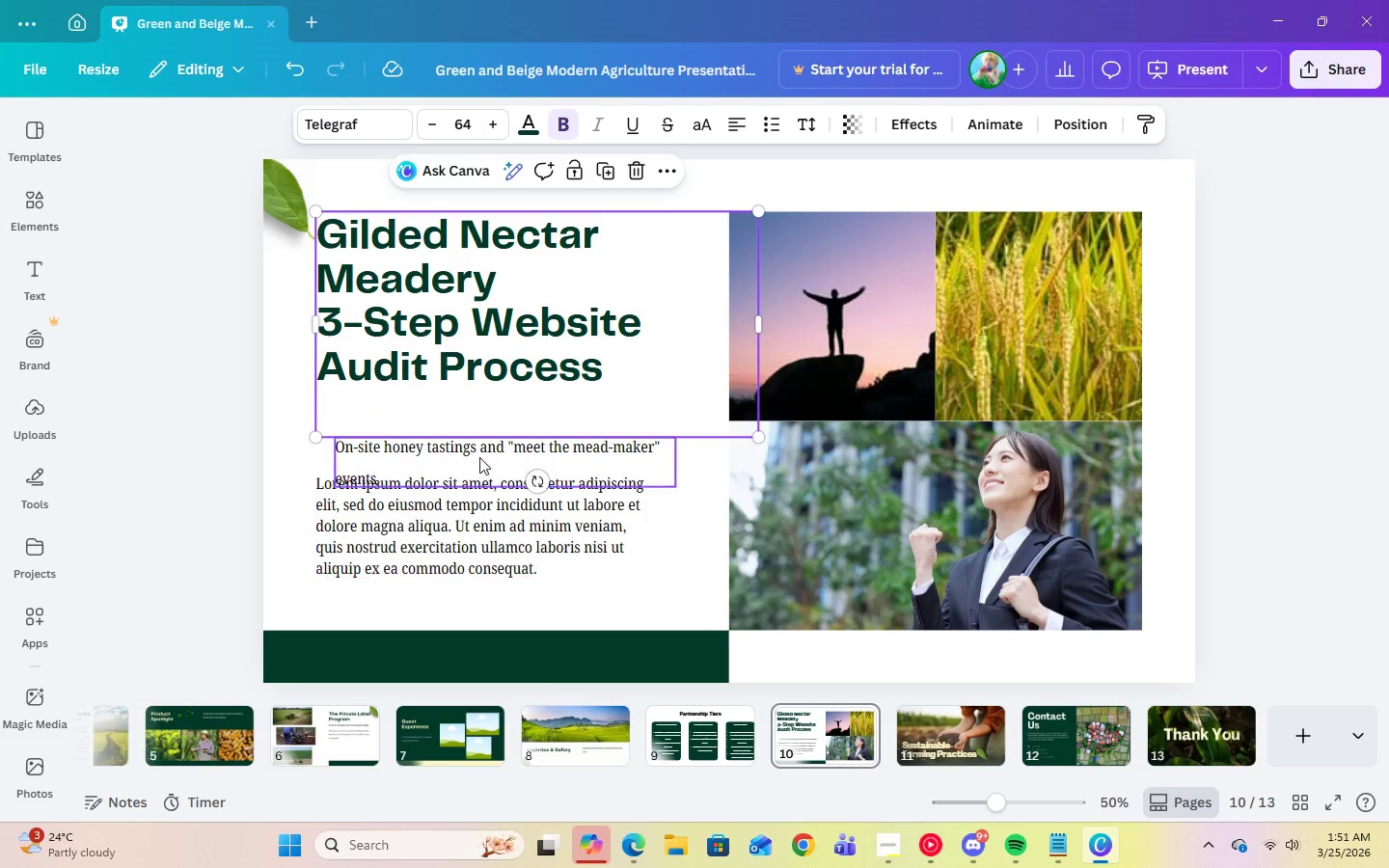 
left_click([465, 416])
 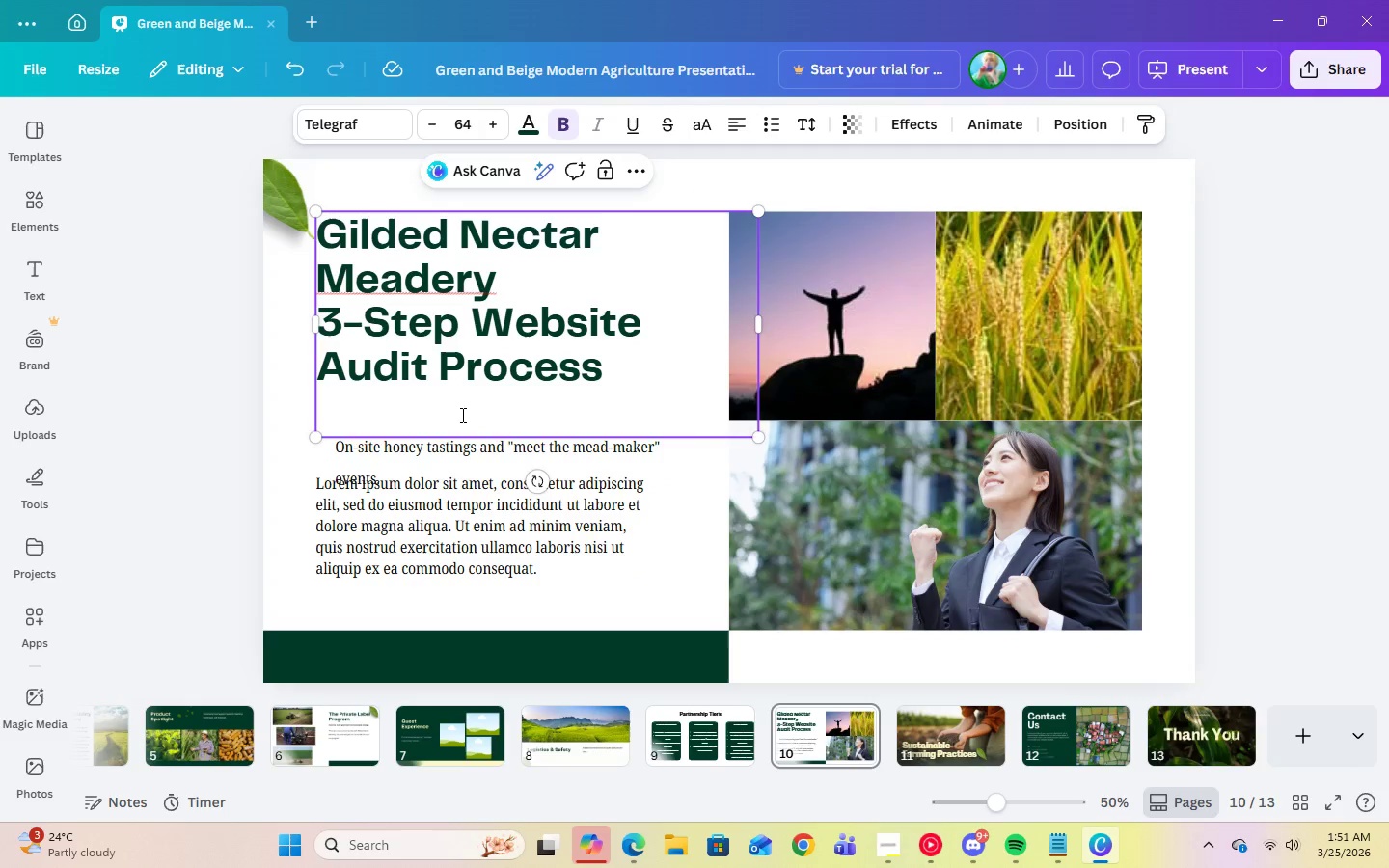 
key(Backspace)
 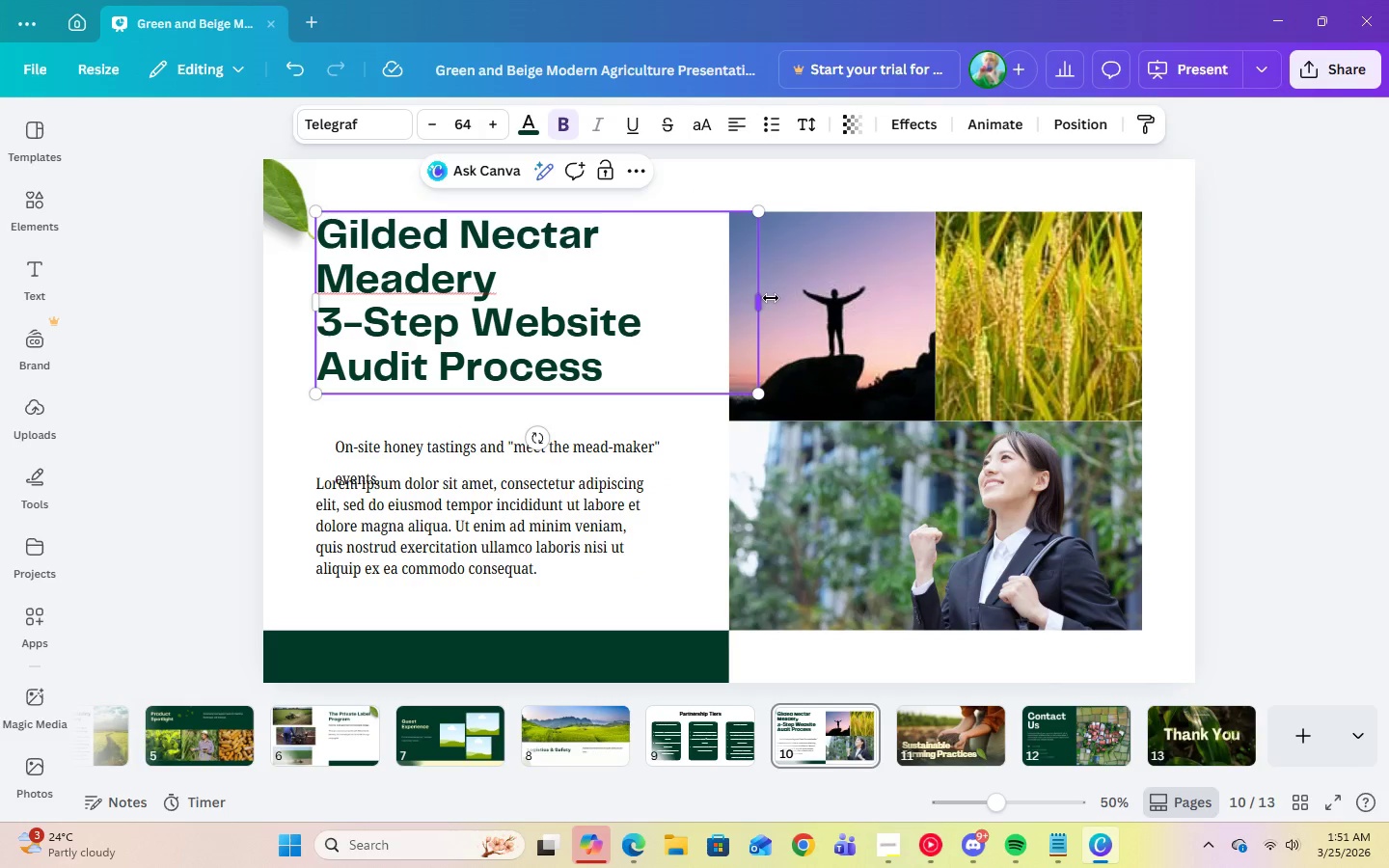 
left_click_drag(start_coordinate=[771, 300], to_coordinate=[831, 298])
 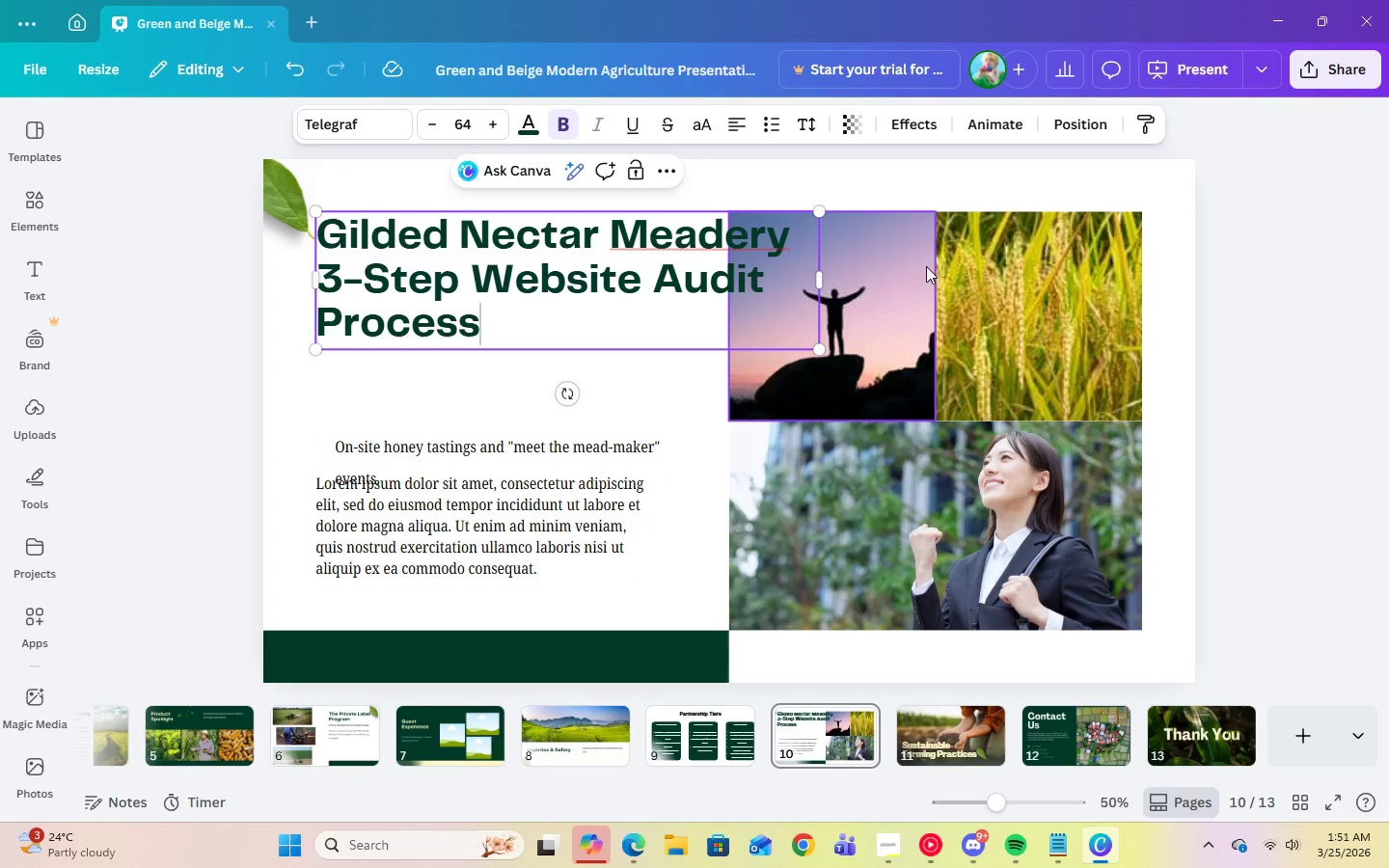 
left_click([919, 266])
 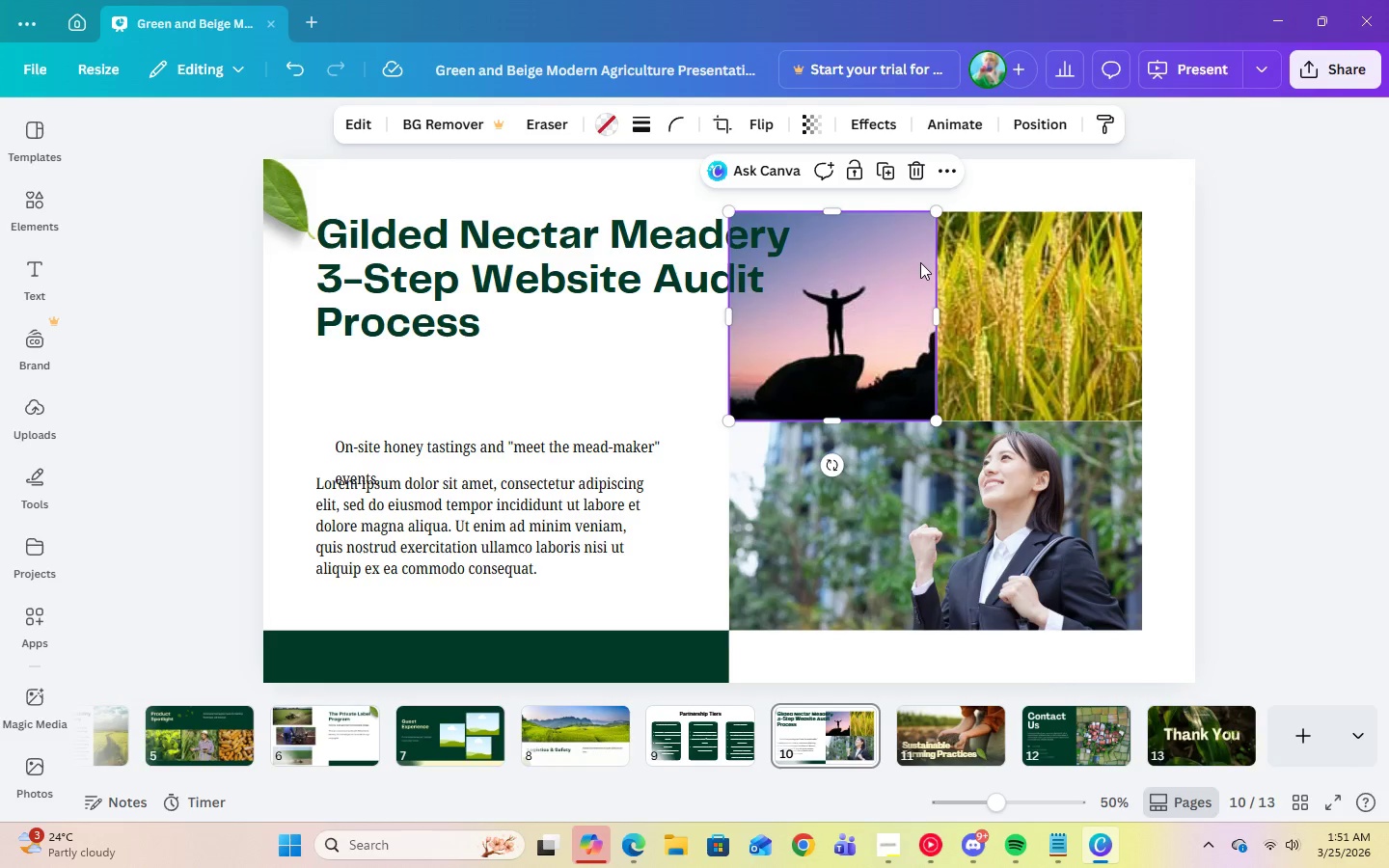 
key(Delete)
 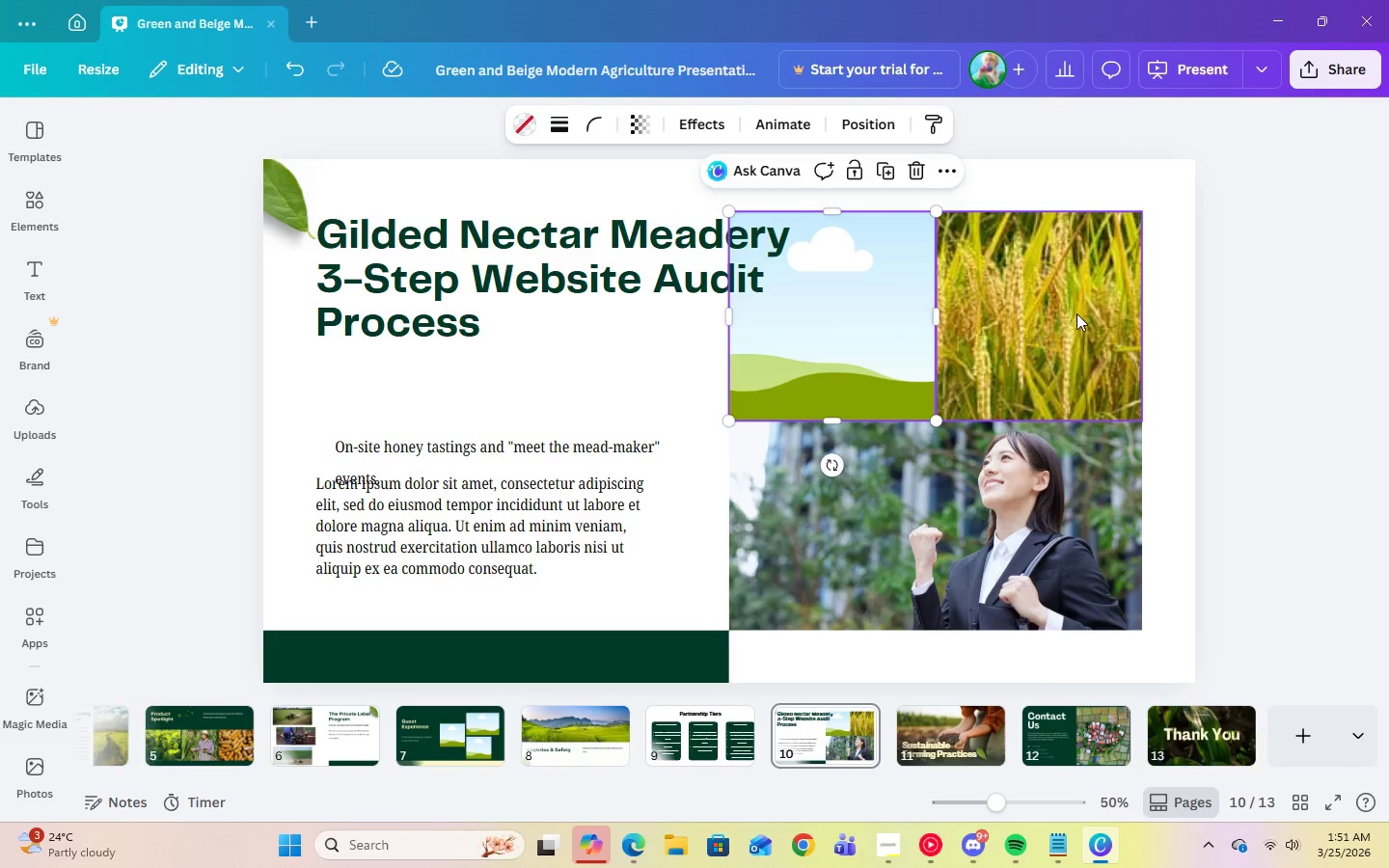 
left_click([1076, 313])
 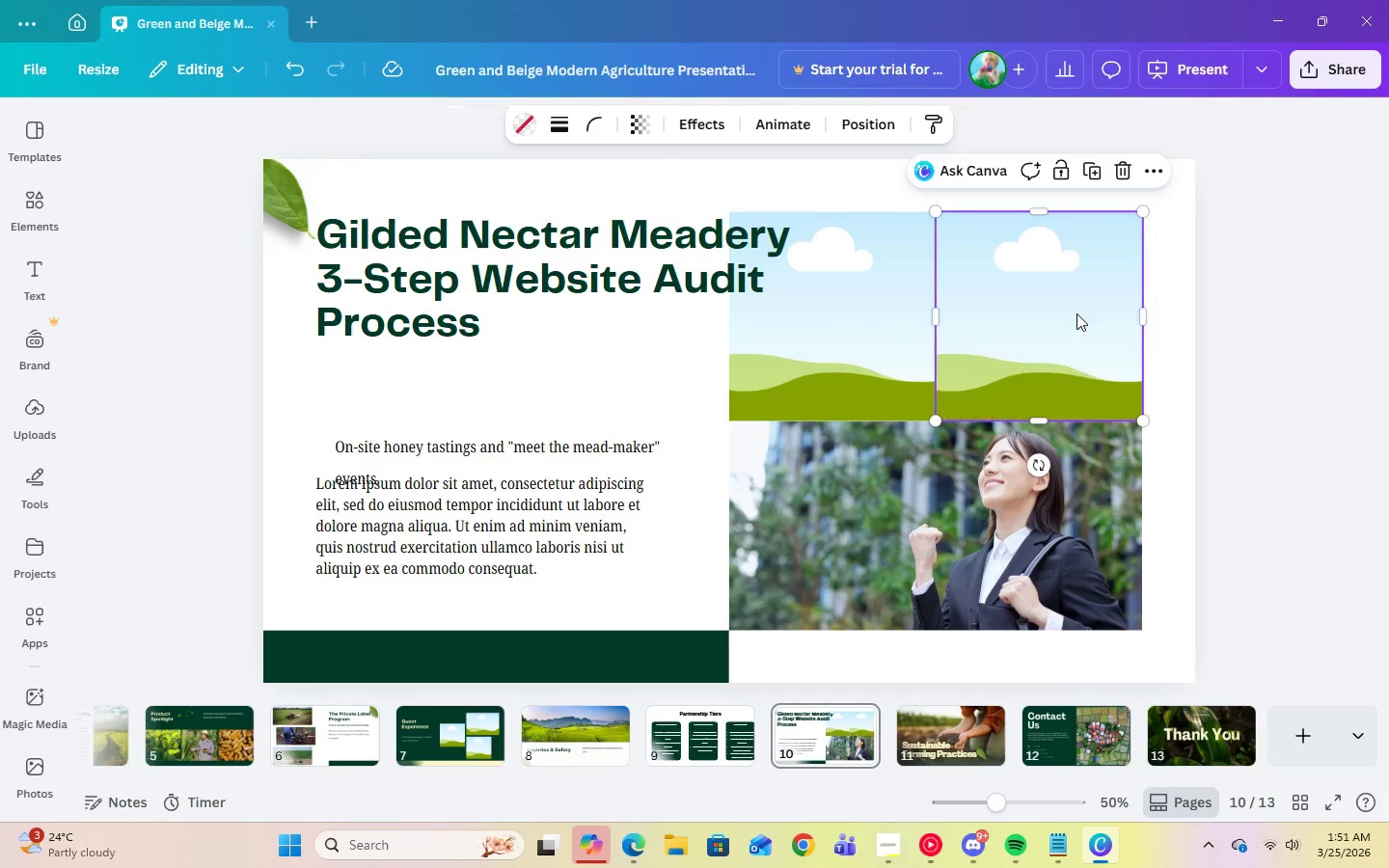 
key(Delete)
 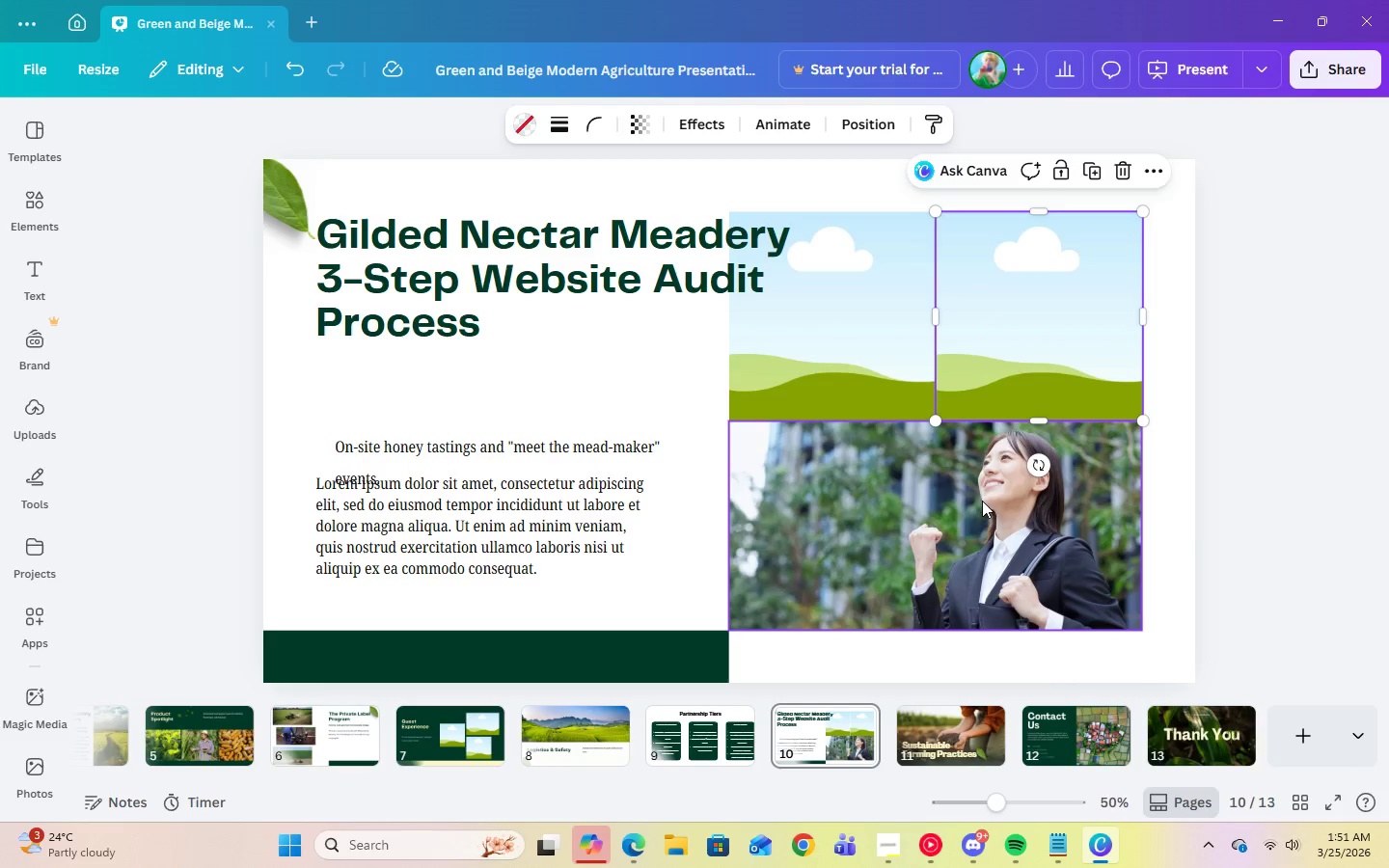 
left_click([982, 501])
 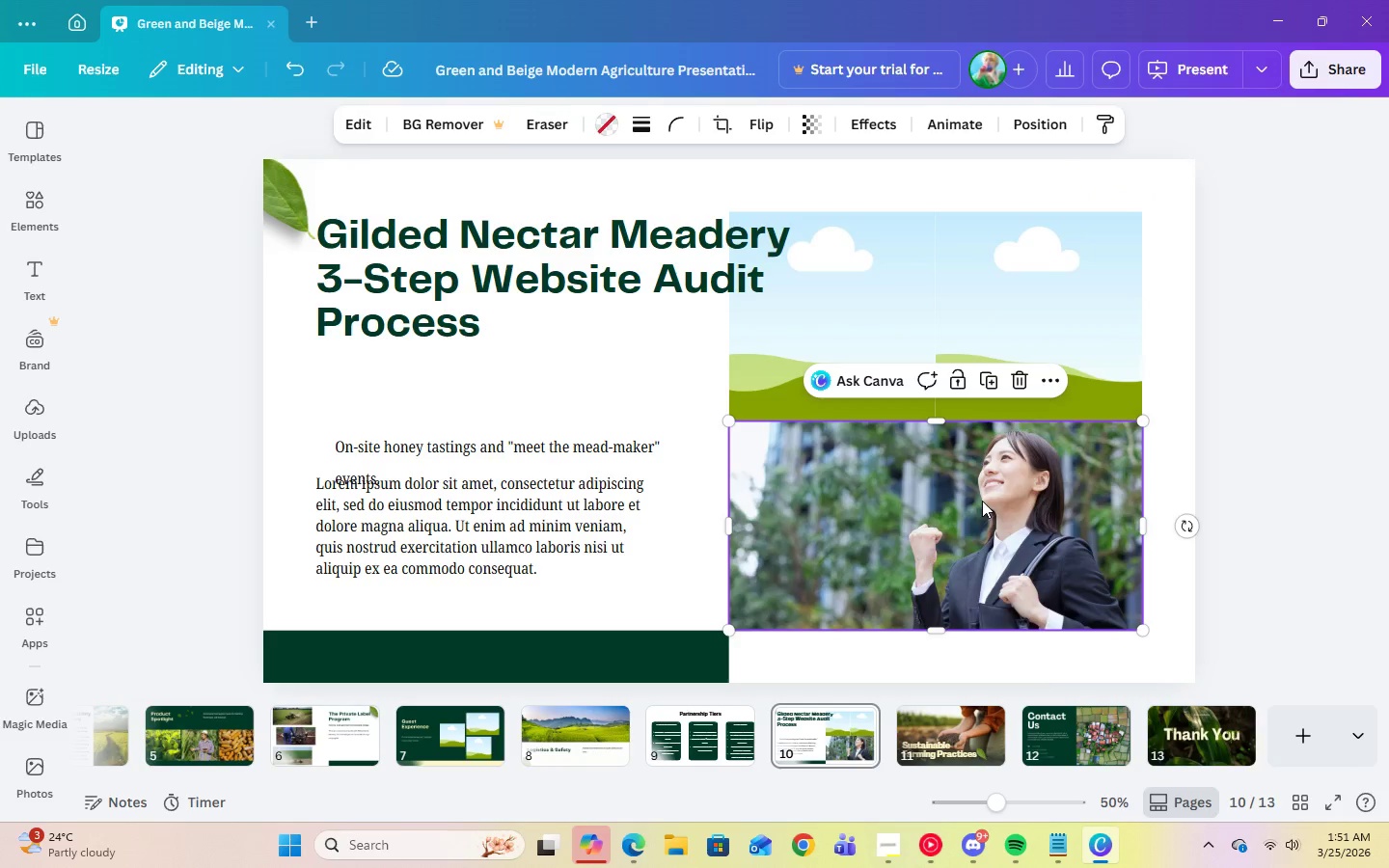 
key(Delete)
 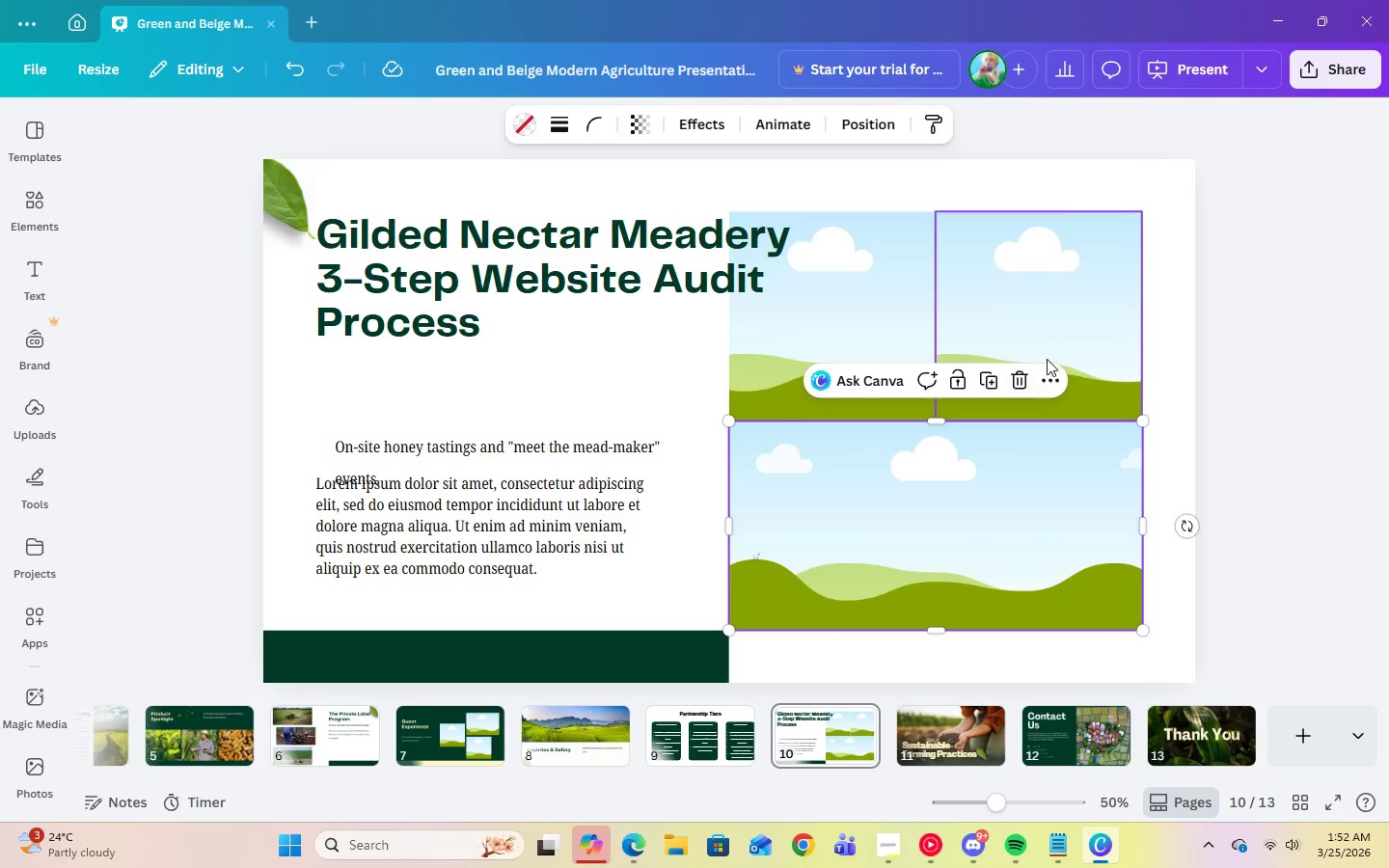 
left_click([1057, 340])
 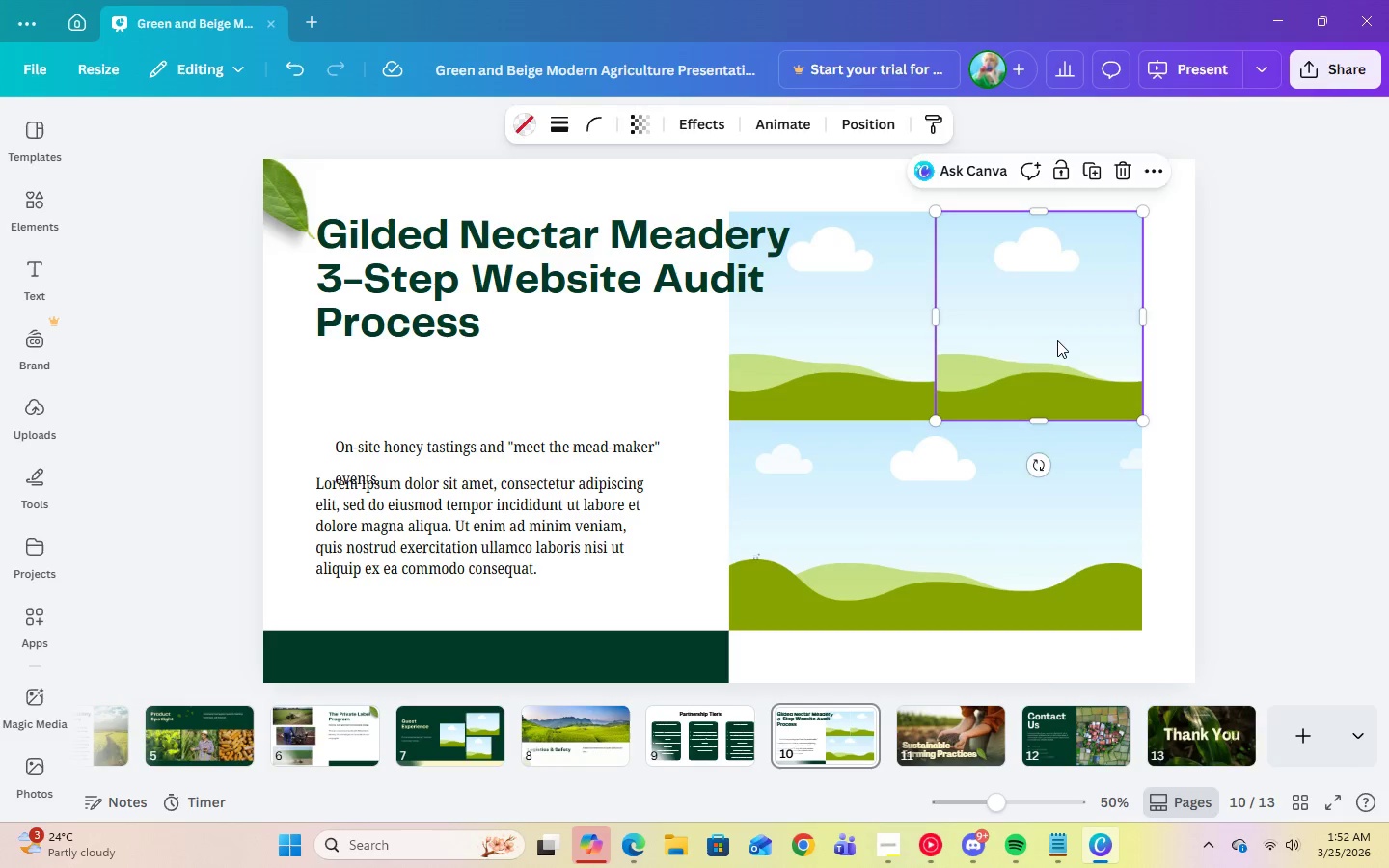 
key(Delete)
 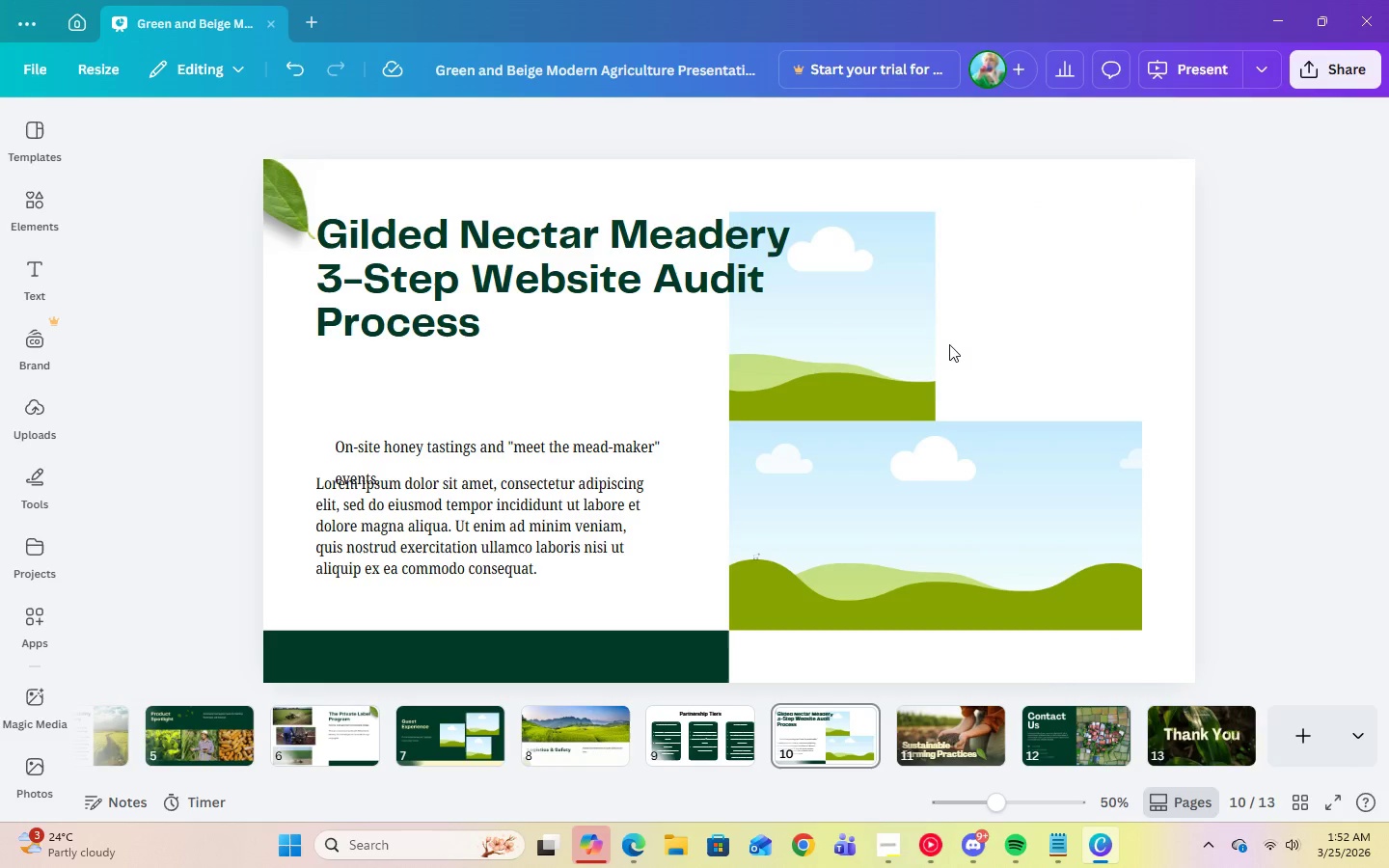 
left_click([908, 348])
 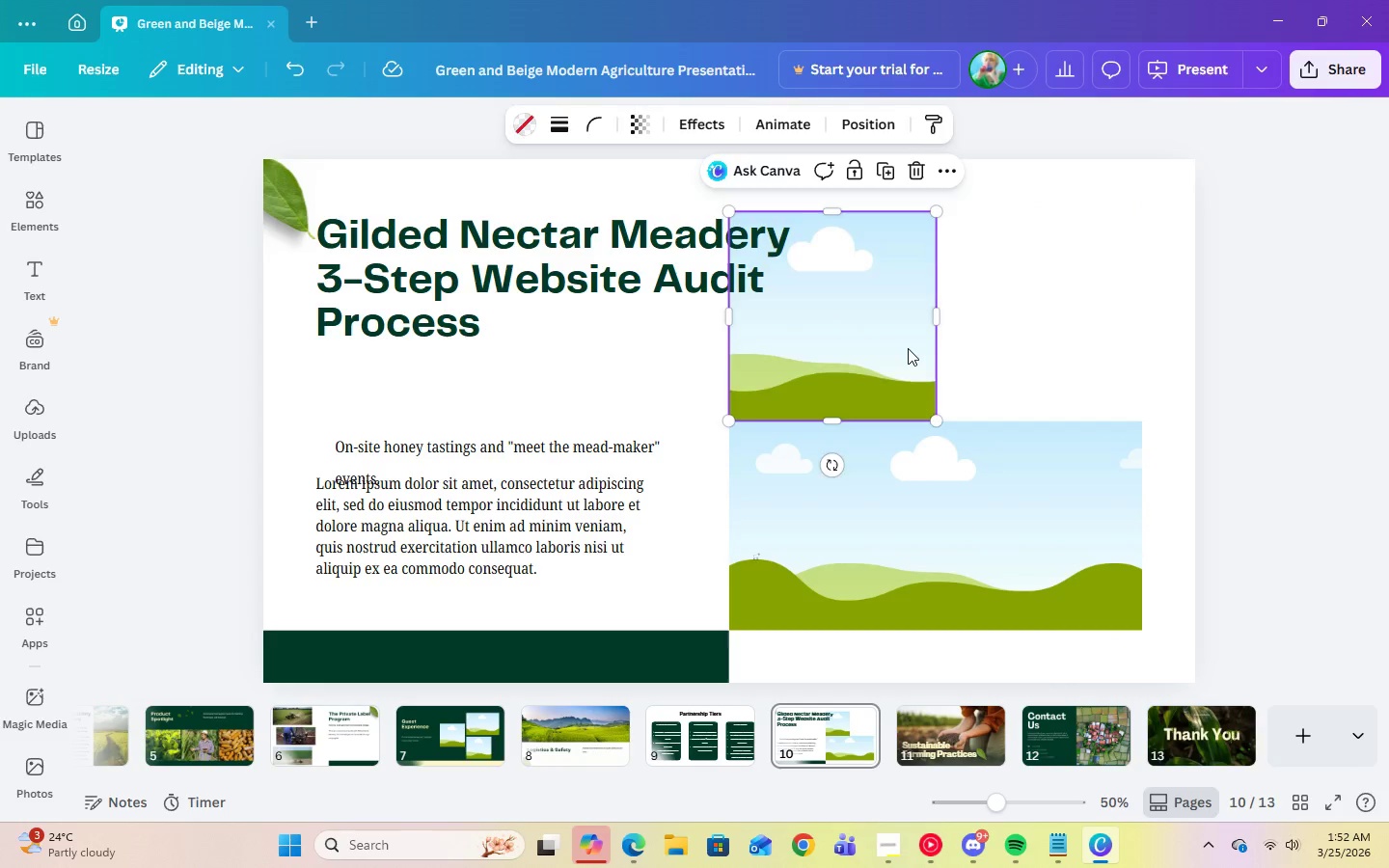 
key(Delete)
 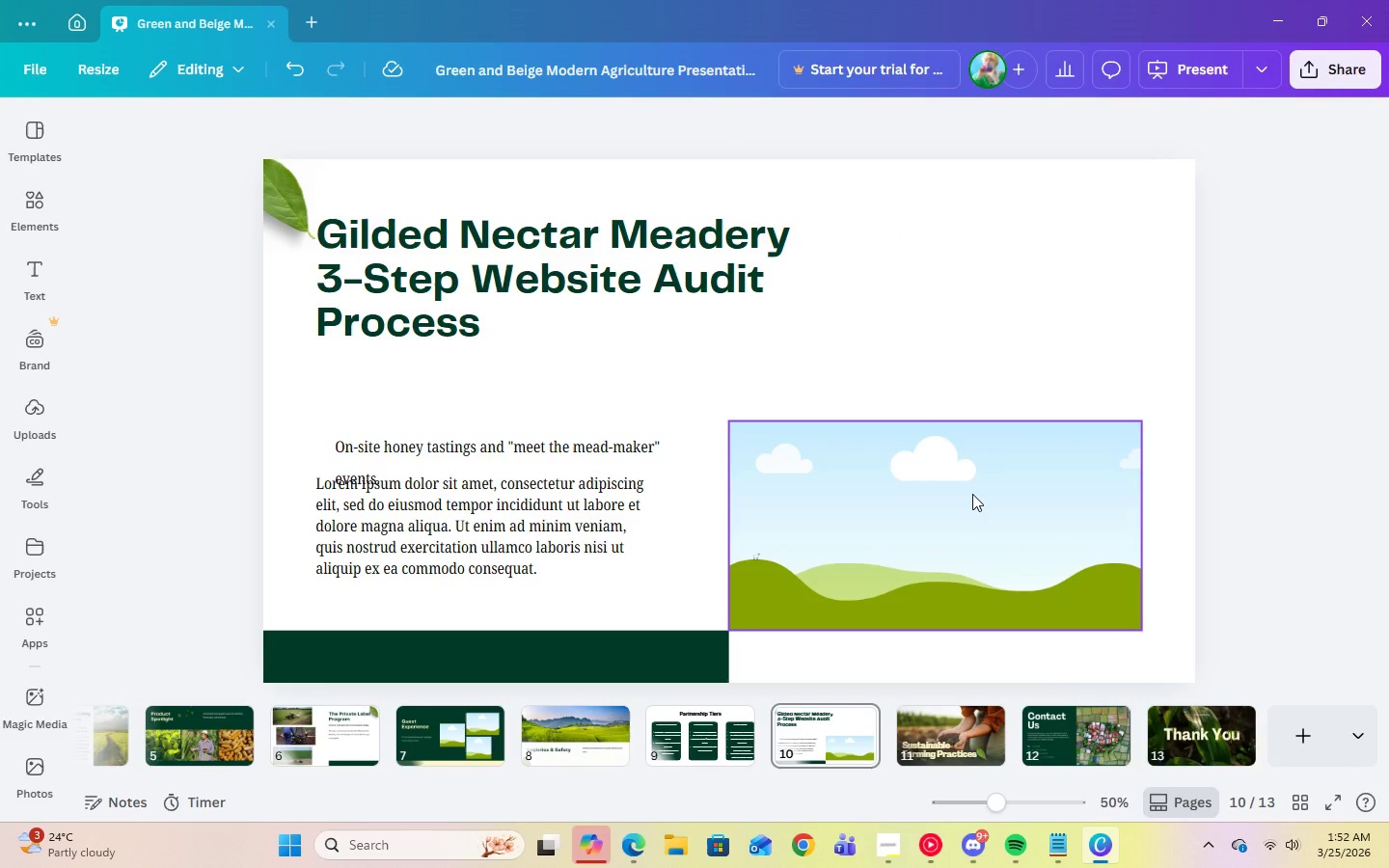 
left_click([972, 494])
 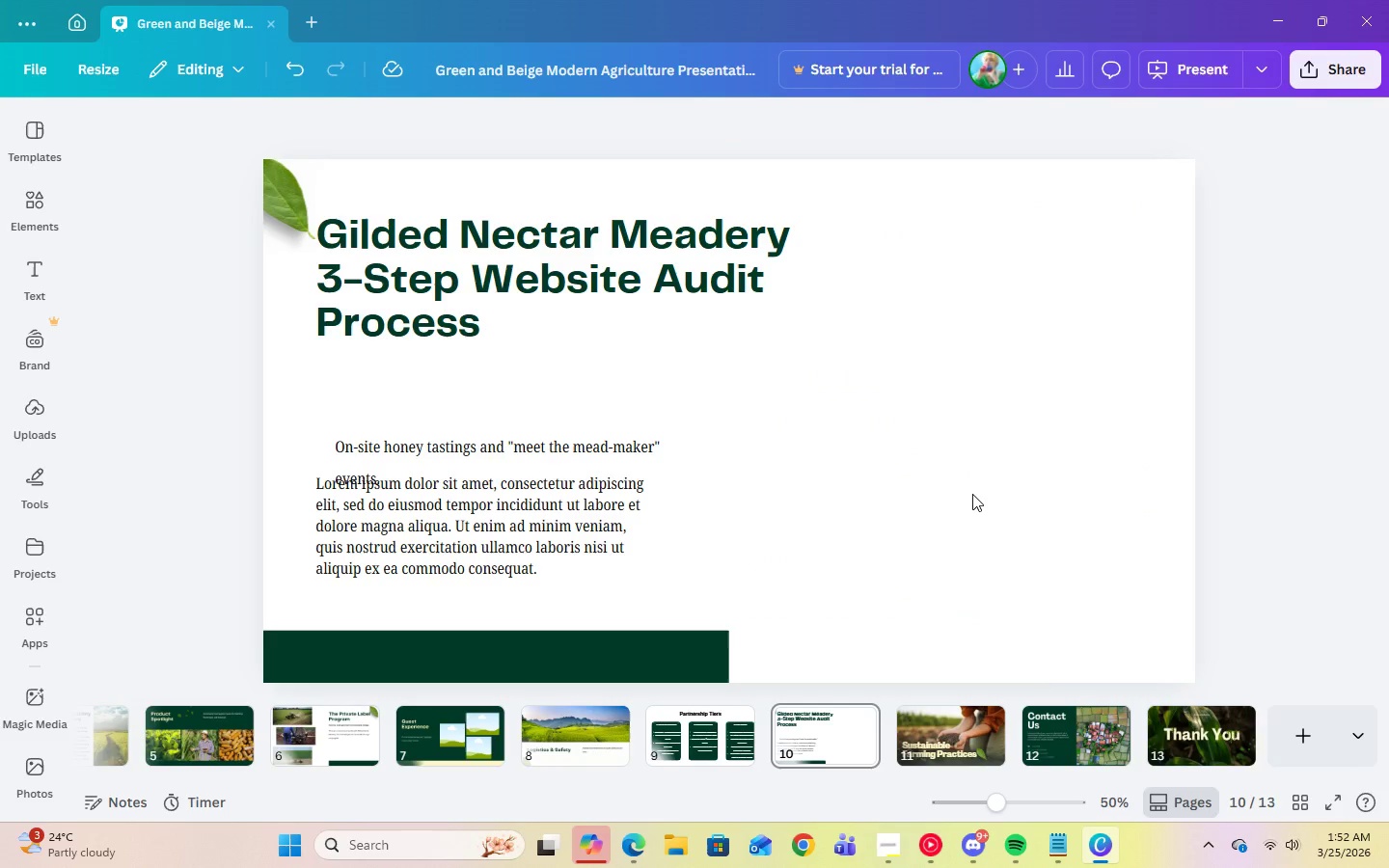 
key(Delete)
 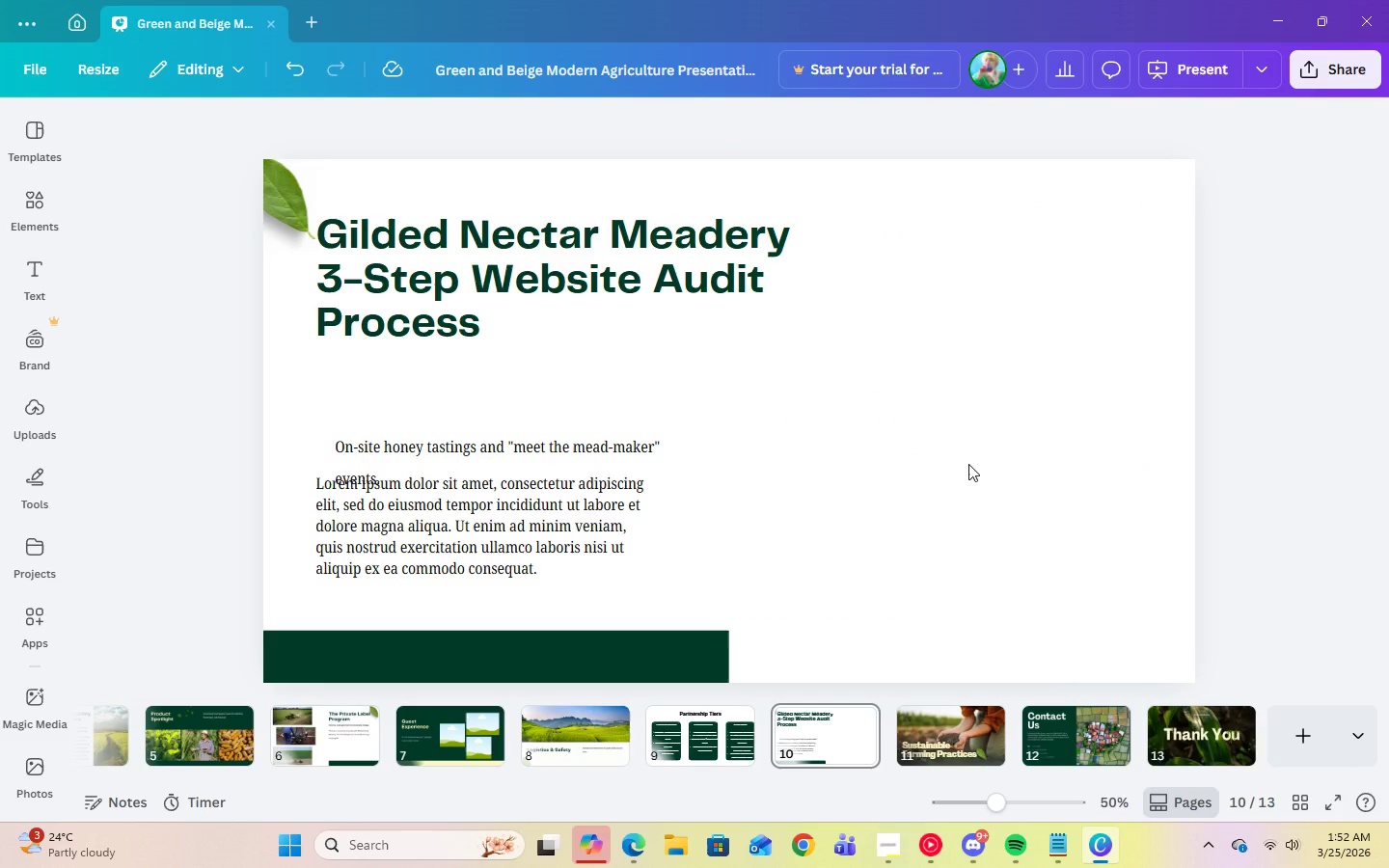 
left_click([498, 453])
 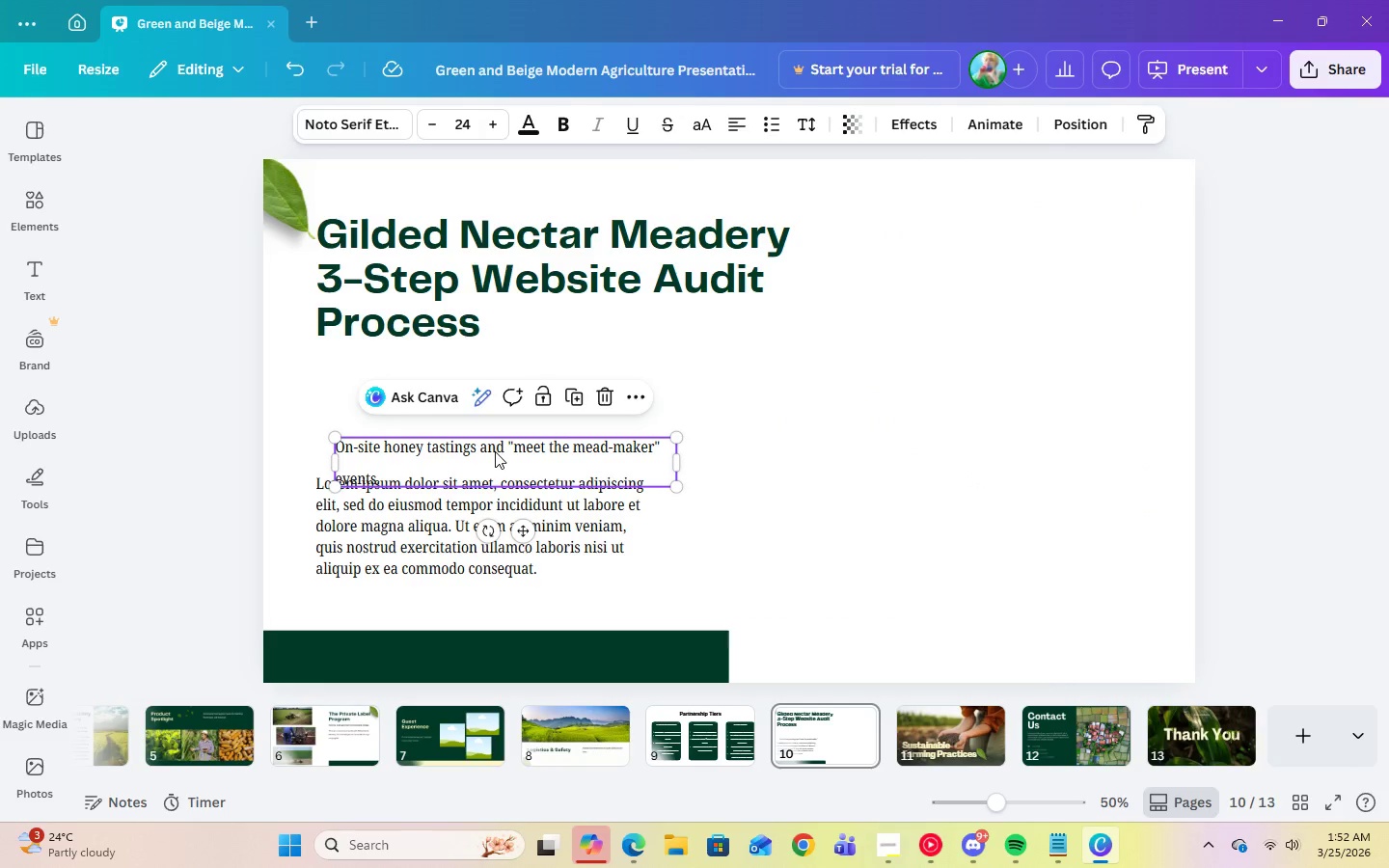 
left_click_drag(start_coordinate=[495, 452], to_coordinate=[476, 378])
 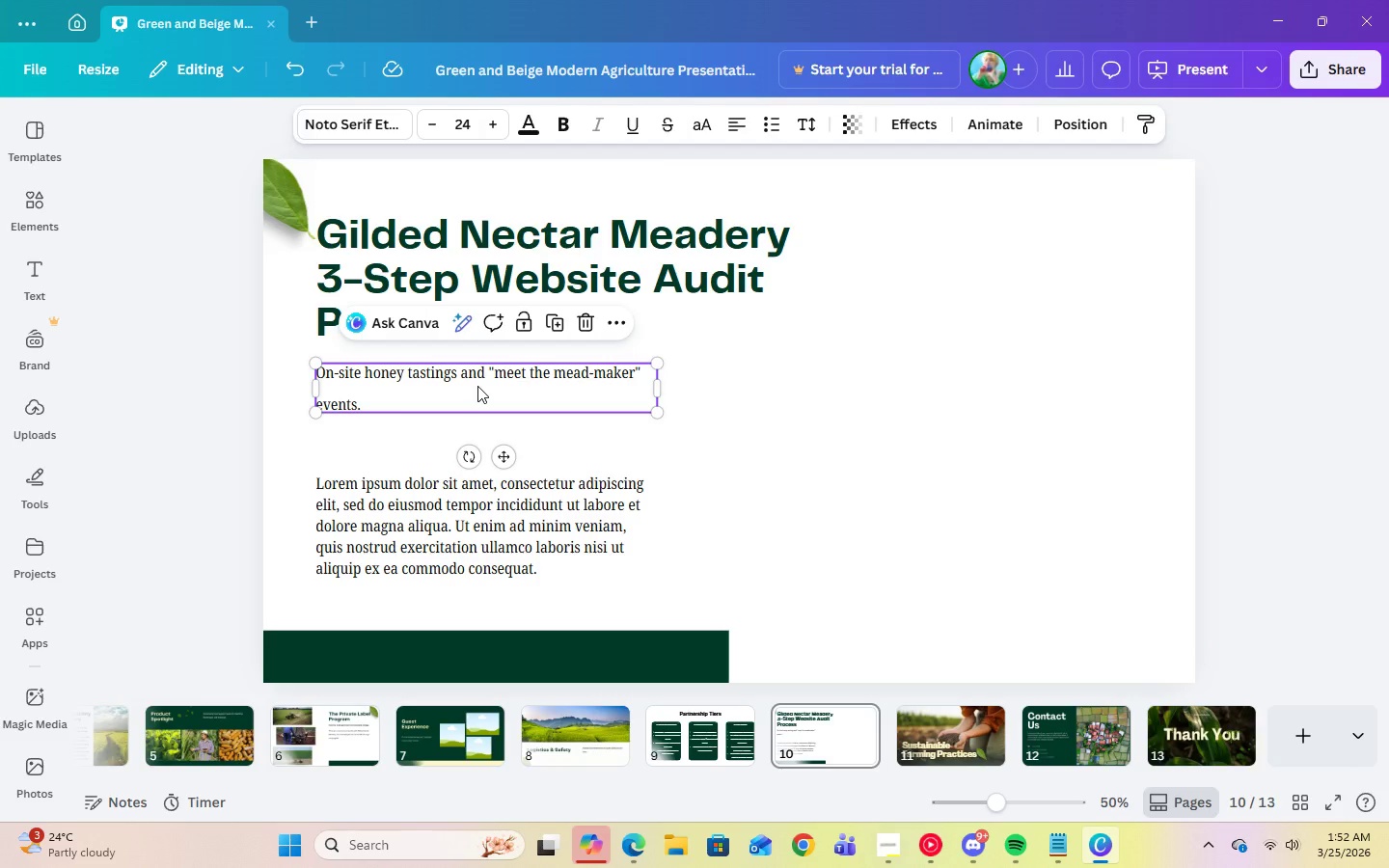 
left_click_drag(start_coordinate=[477, 386], to_coordinate=[482, 386])
 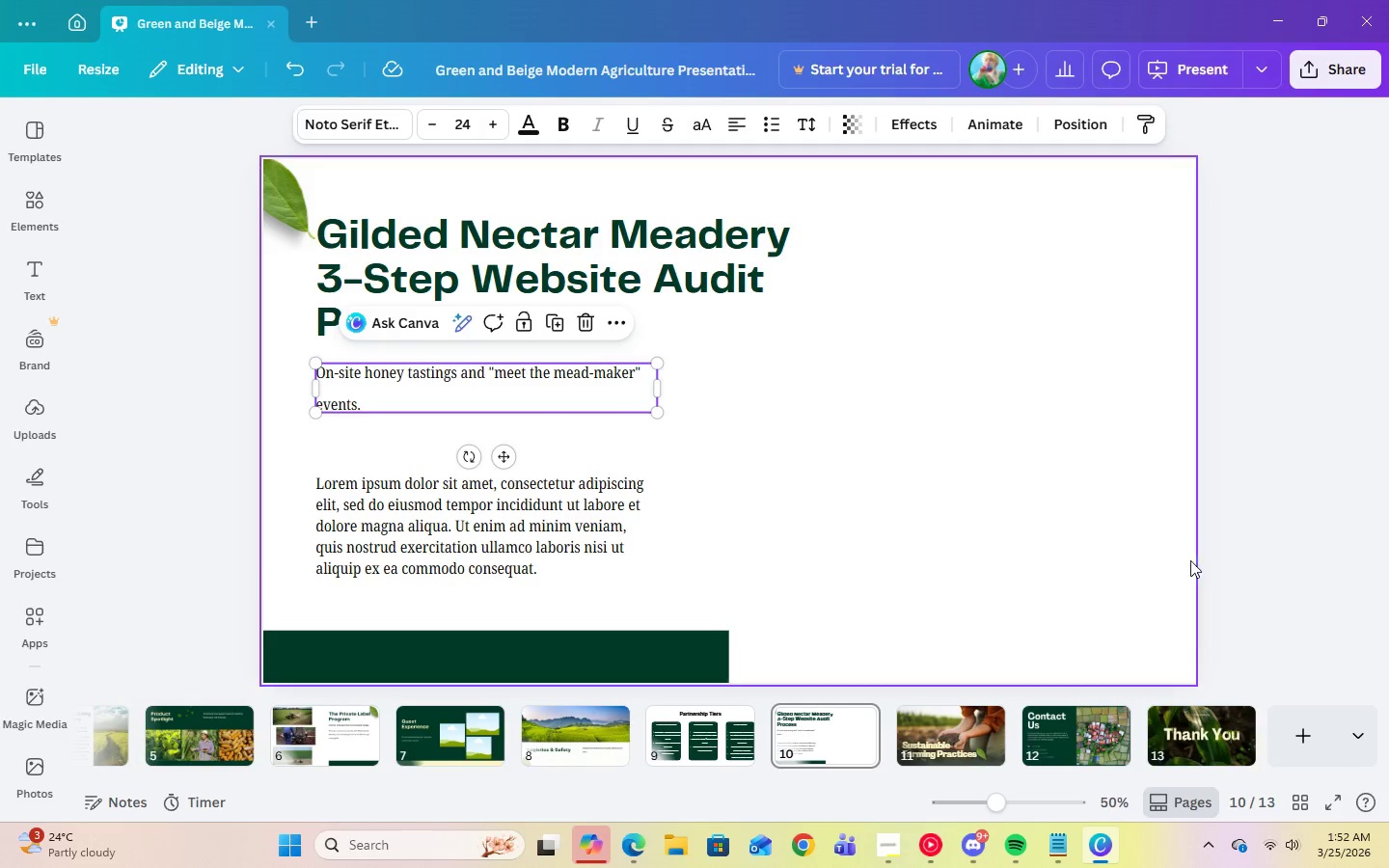 
wait(21.52)
 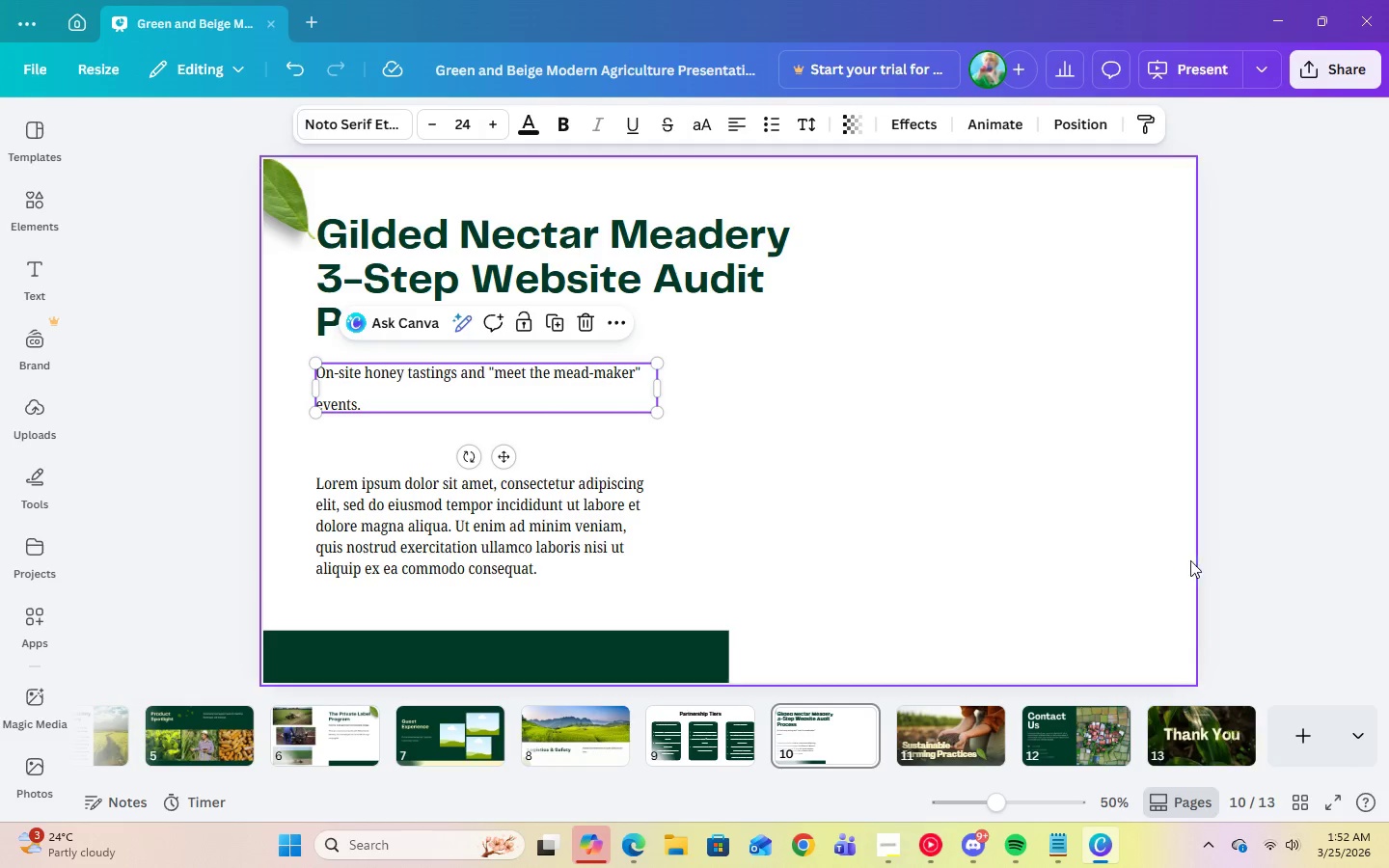 
scroll: coordinate [150, 478], scroll_direction: down, amount: 1.0
 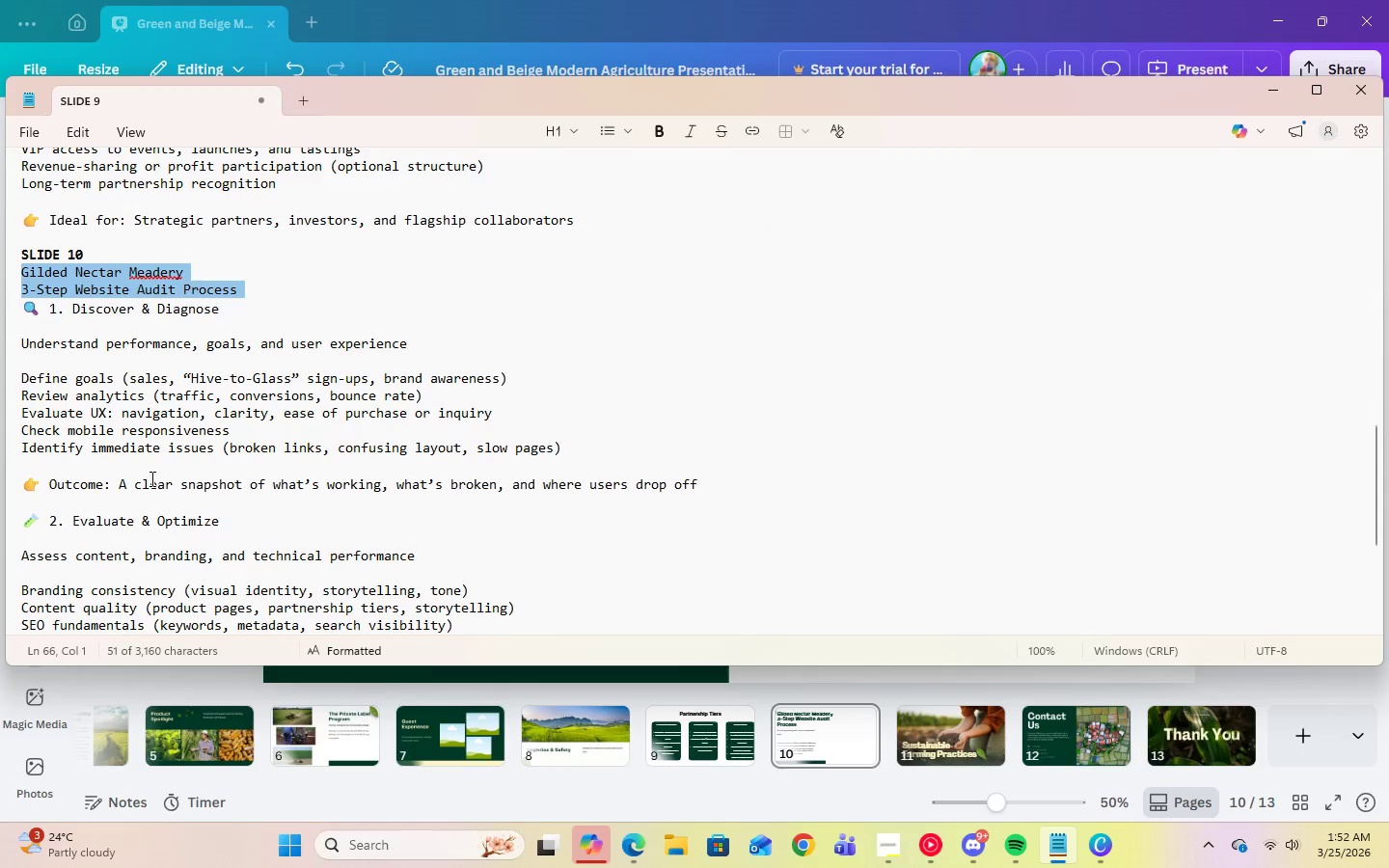 
scroll: coordinate [150, 478], scroll_direction: up, amount: 1.0
 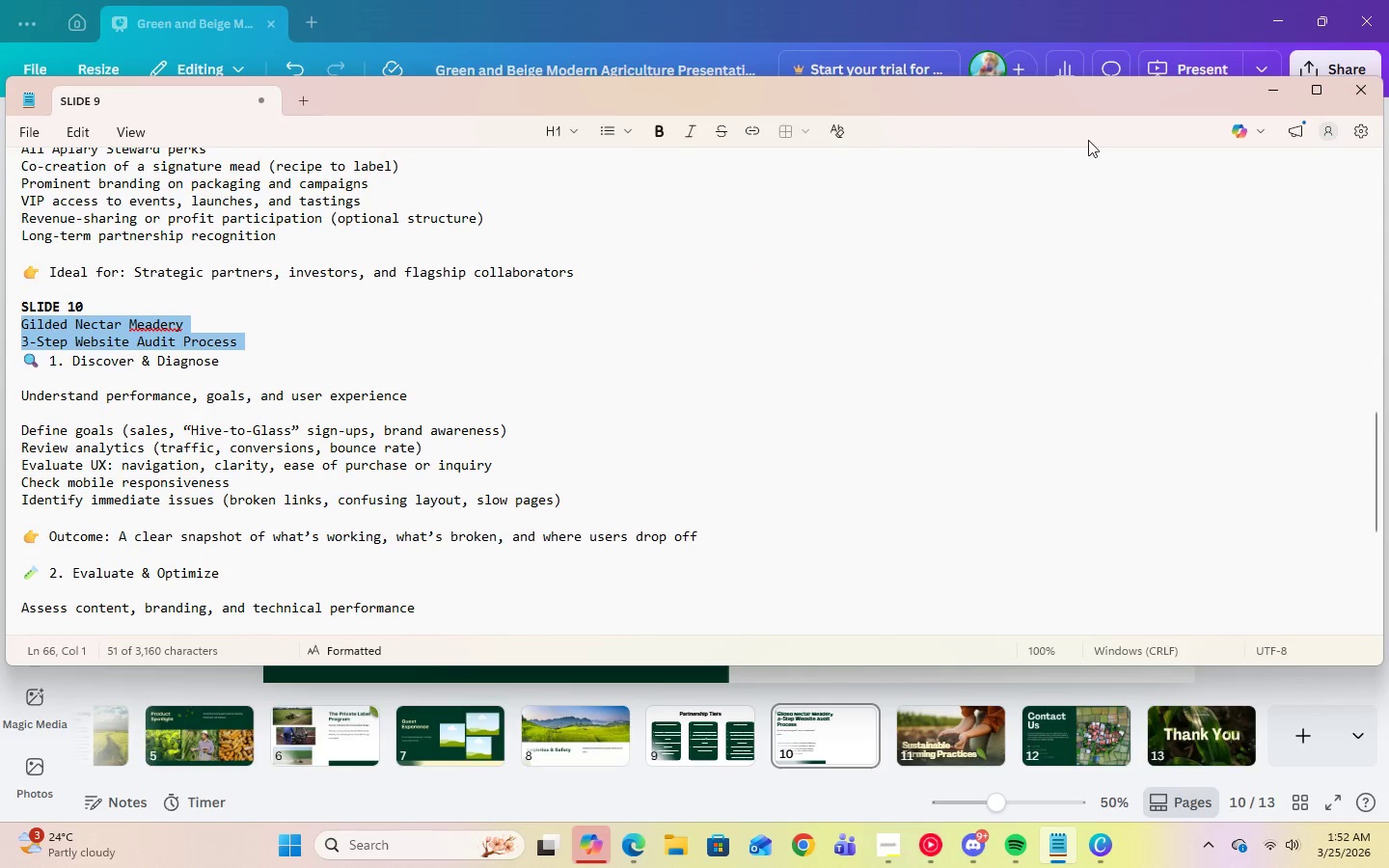 
left_click([1270, 100])
 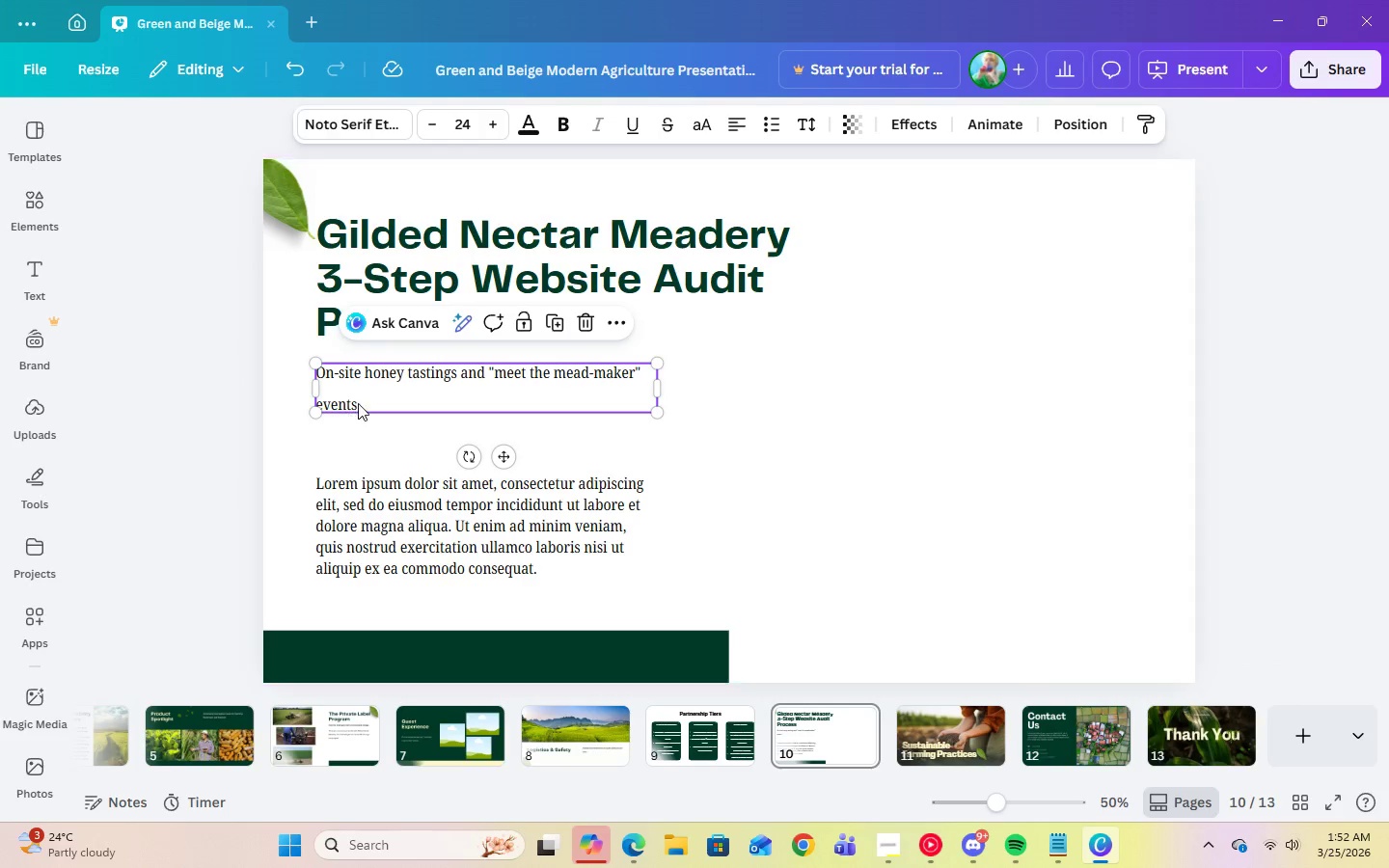 
left_click([382, 395])
 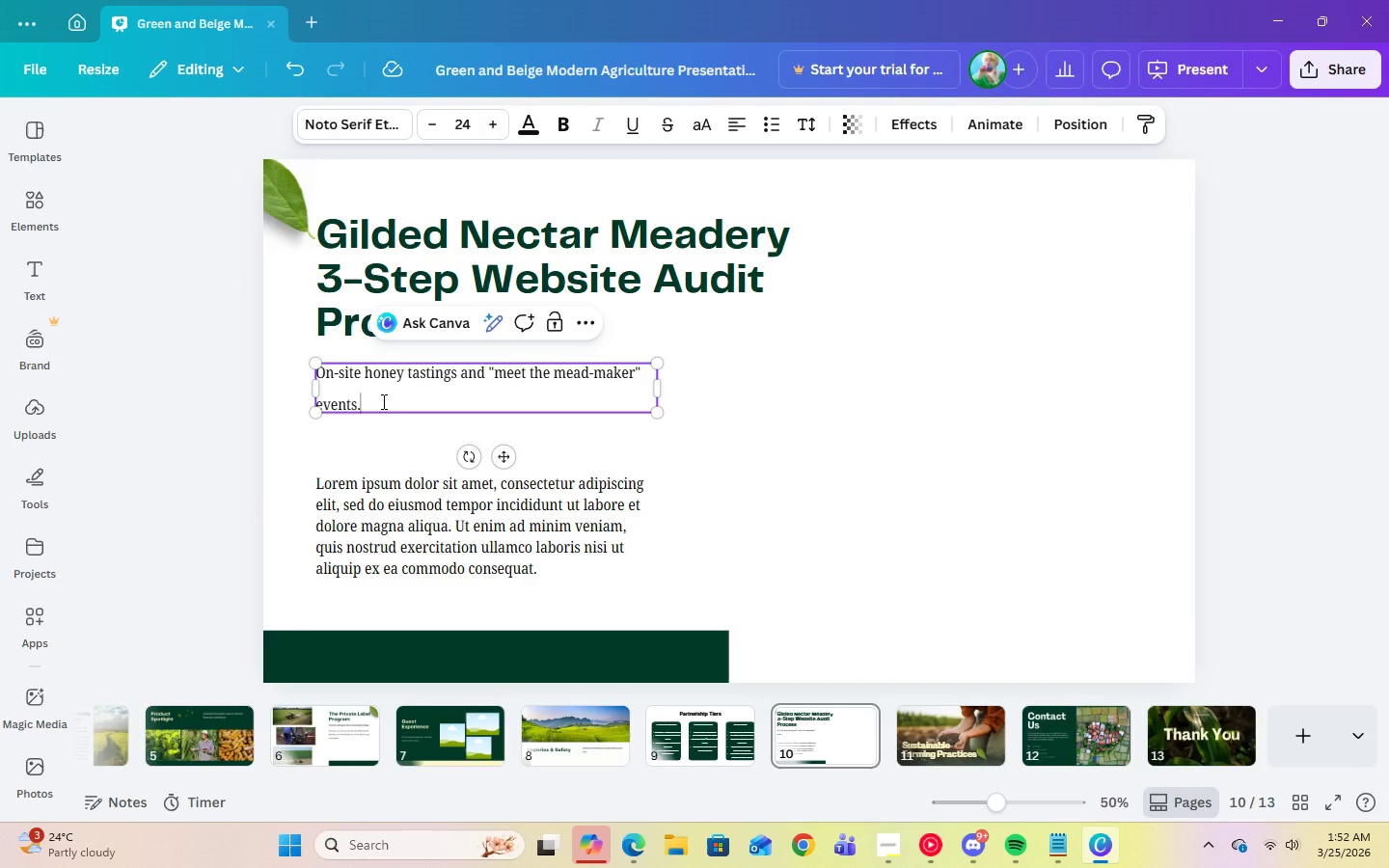 
left_click_drag(start_coordinate=[382, 403], to_coordinate=[320, 378])
 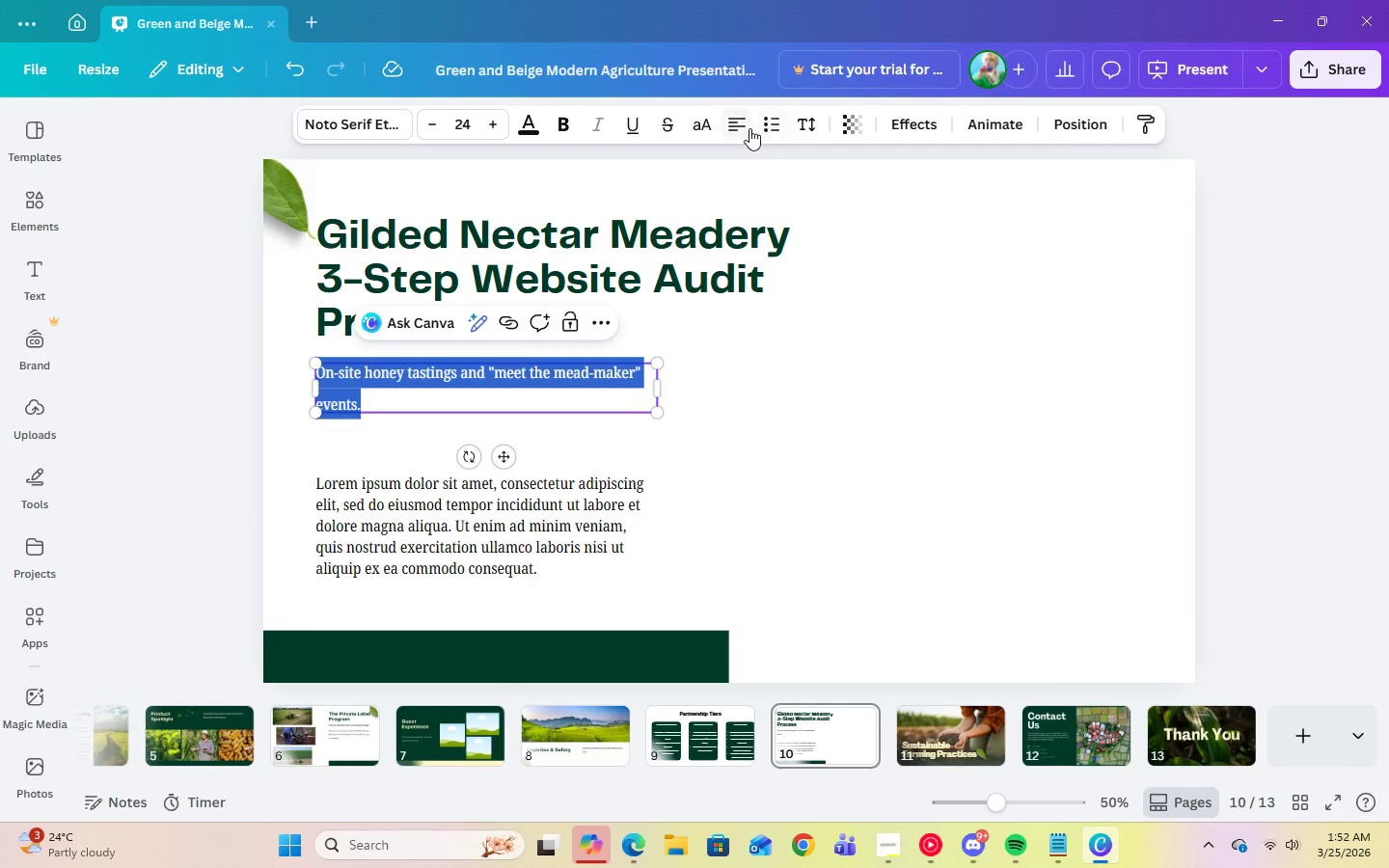 
left_click([761, 129])
 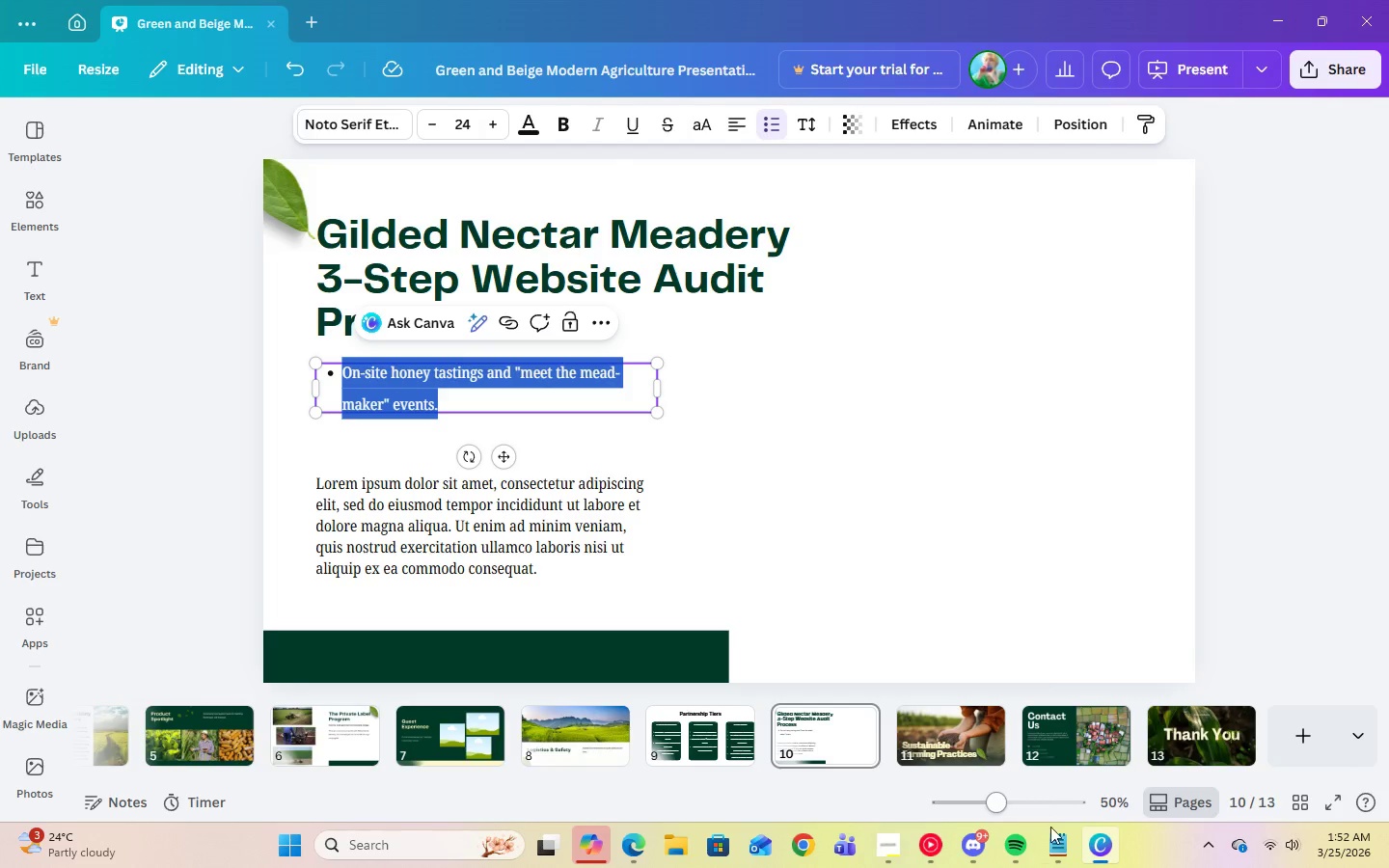 
left_click([1065, 845])
 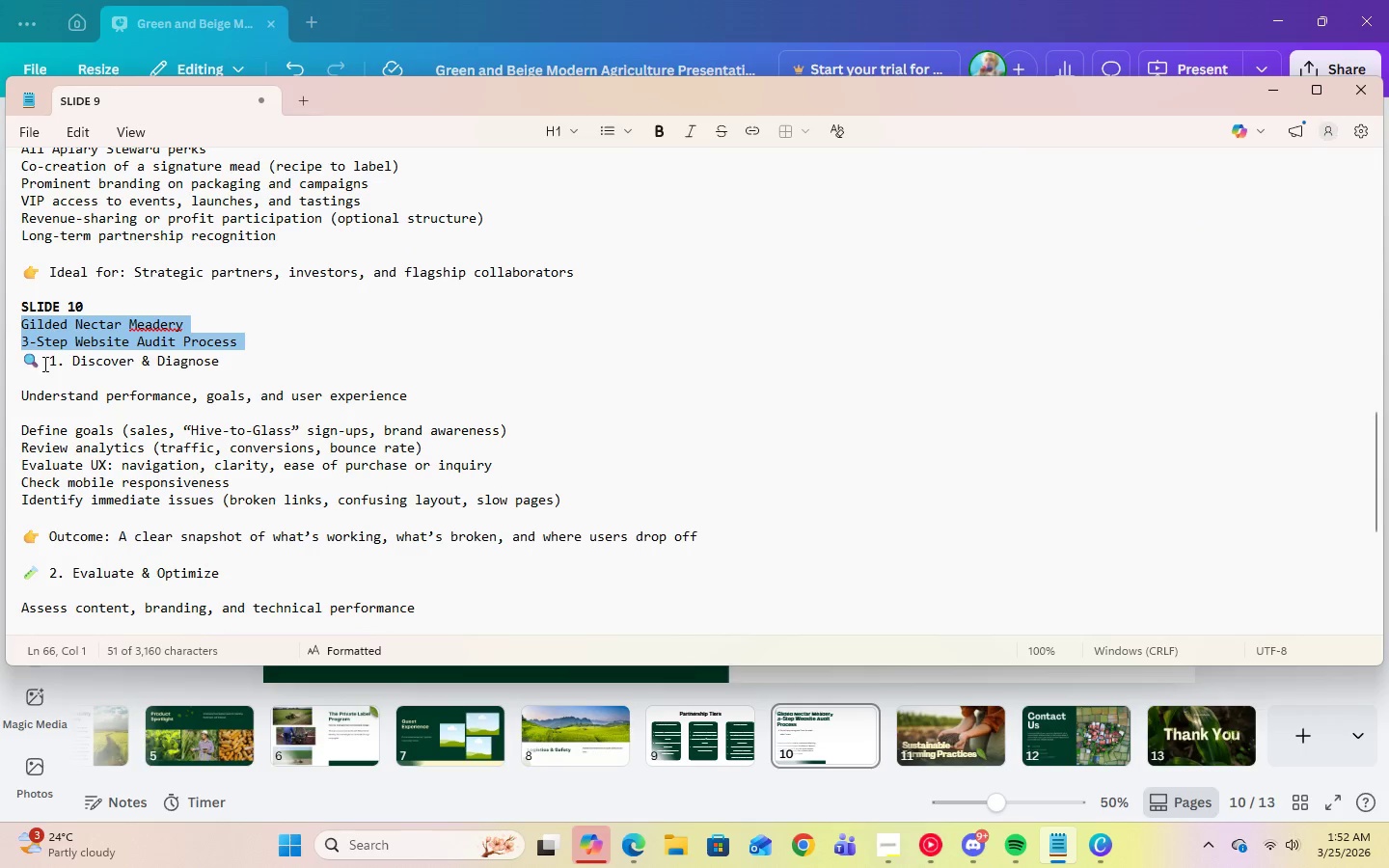 
left_click_drag(start_coordinate=[50, 363], to_coordinate=[251, 364])
 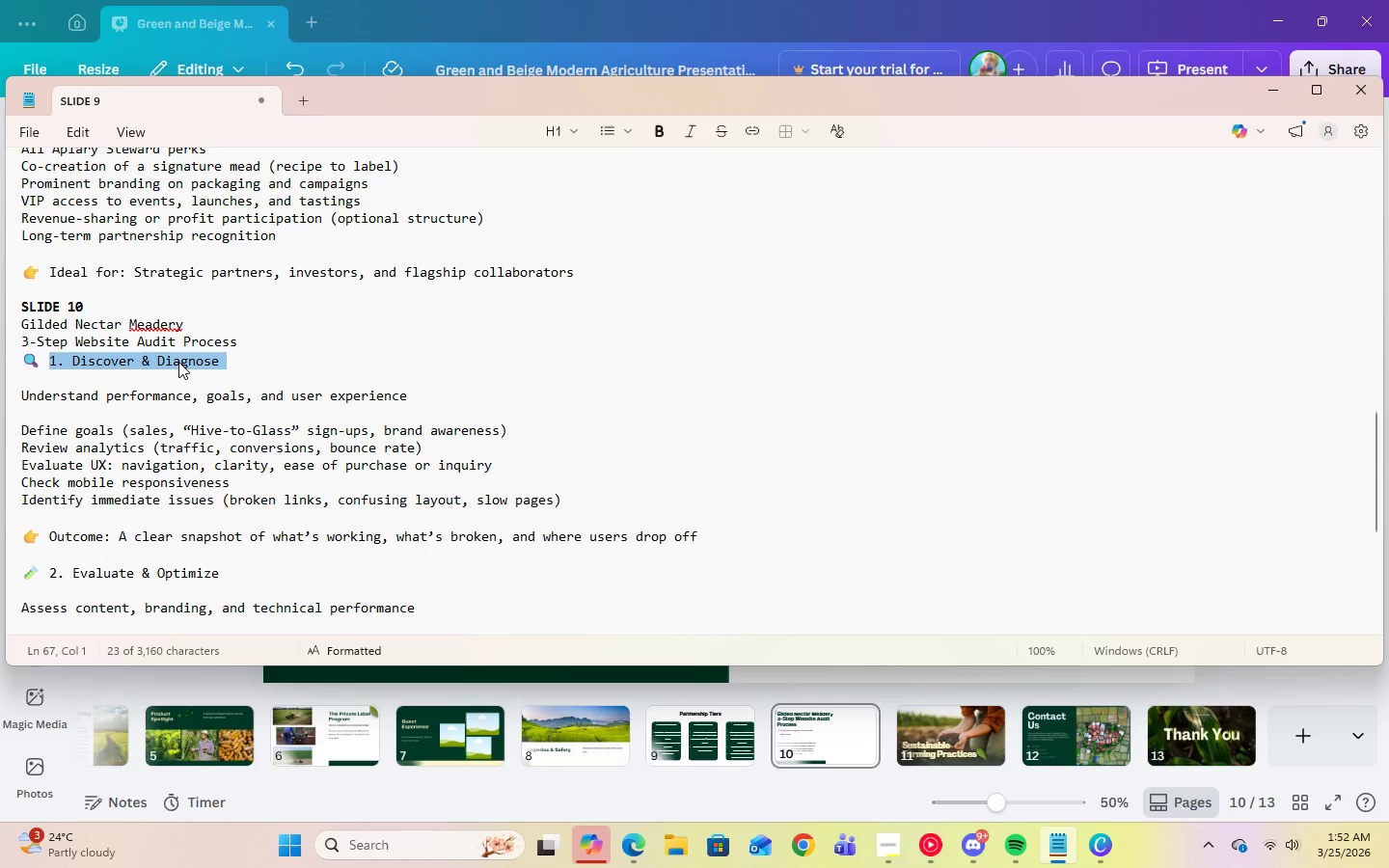 
right_click([178, 362])
 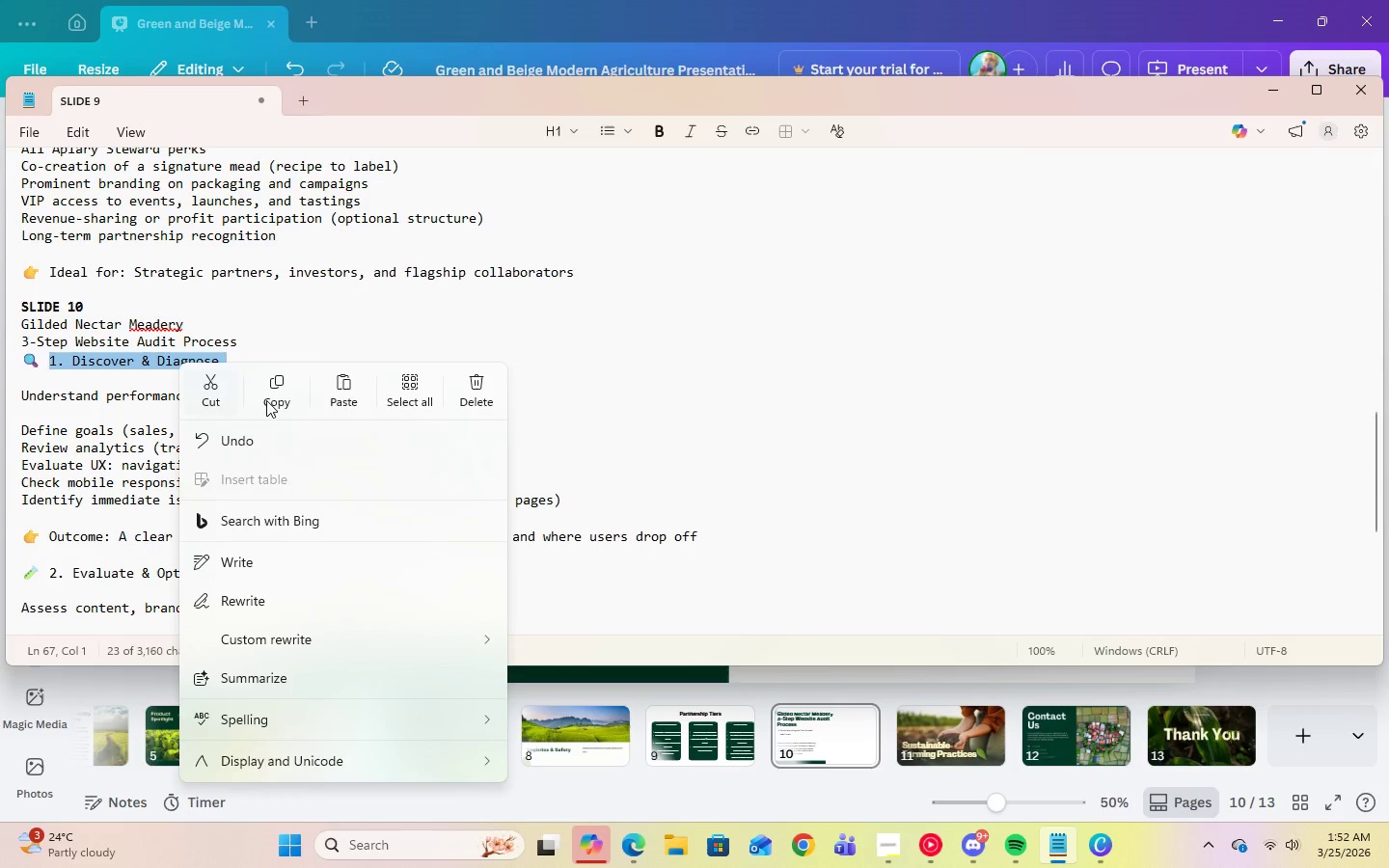 
left_click([279, 395])
 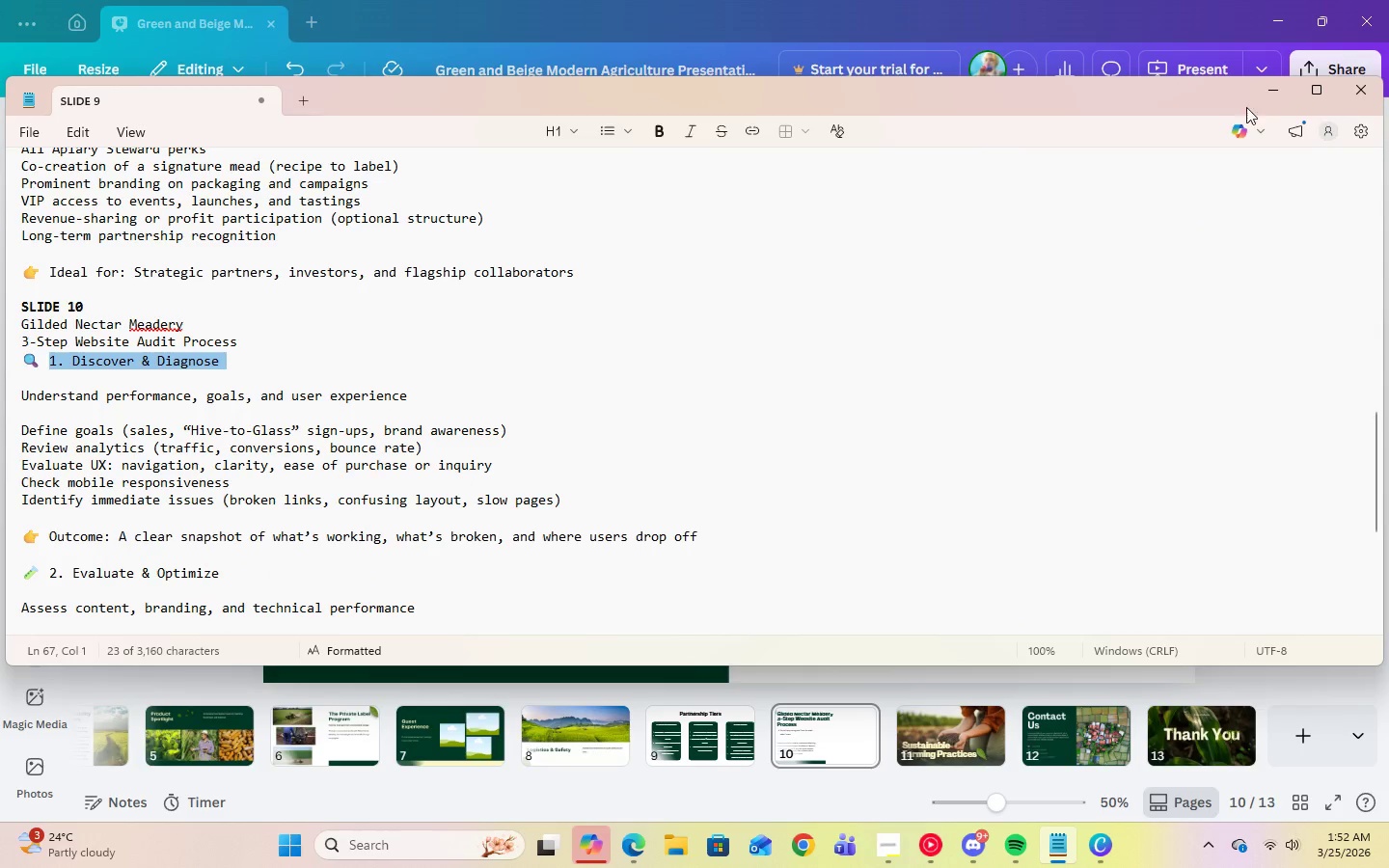 
left_click([1272, 102])
 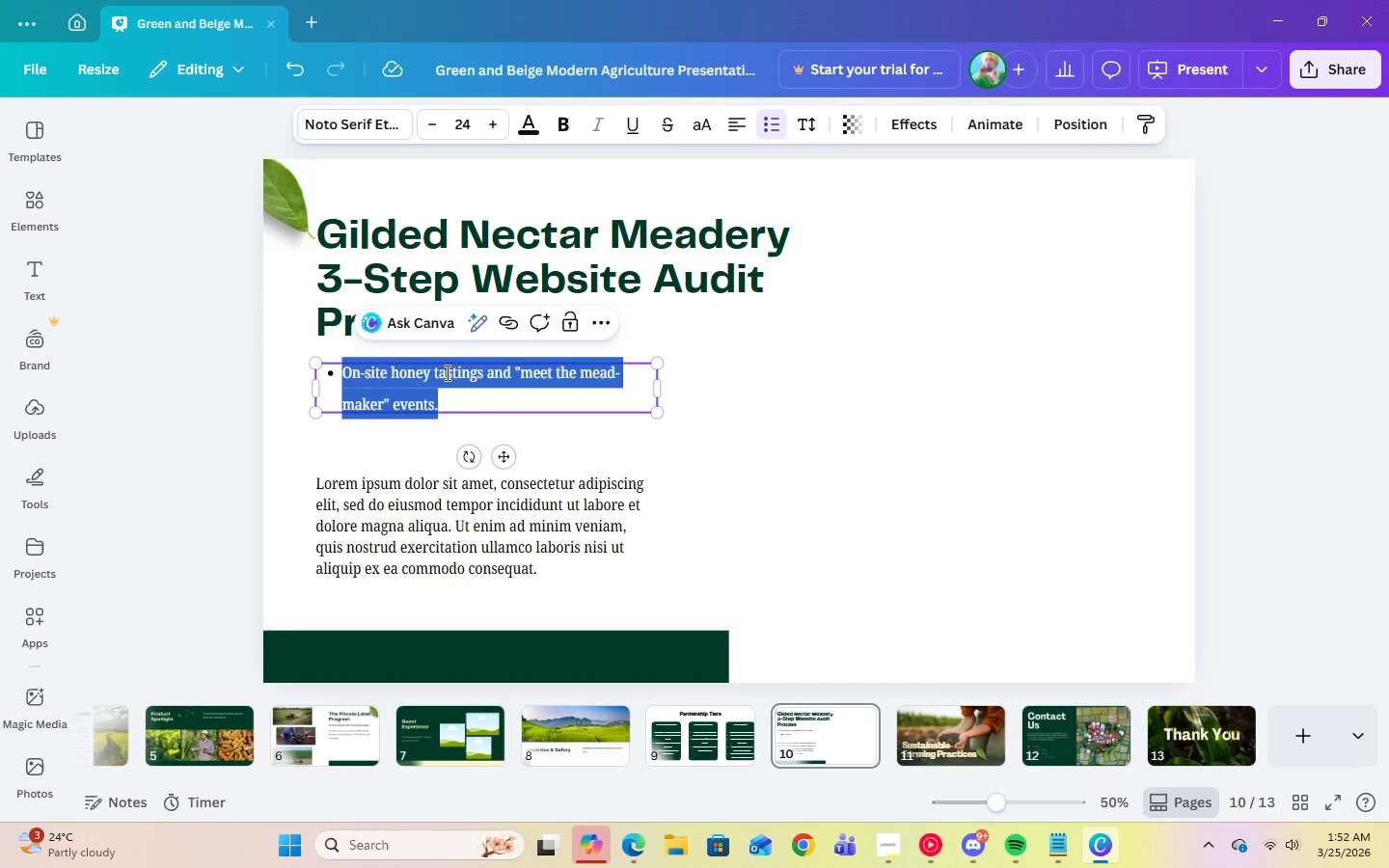 
right_click([391, 386])
 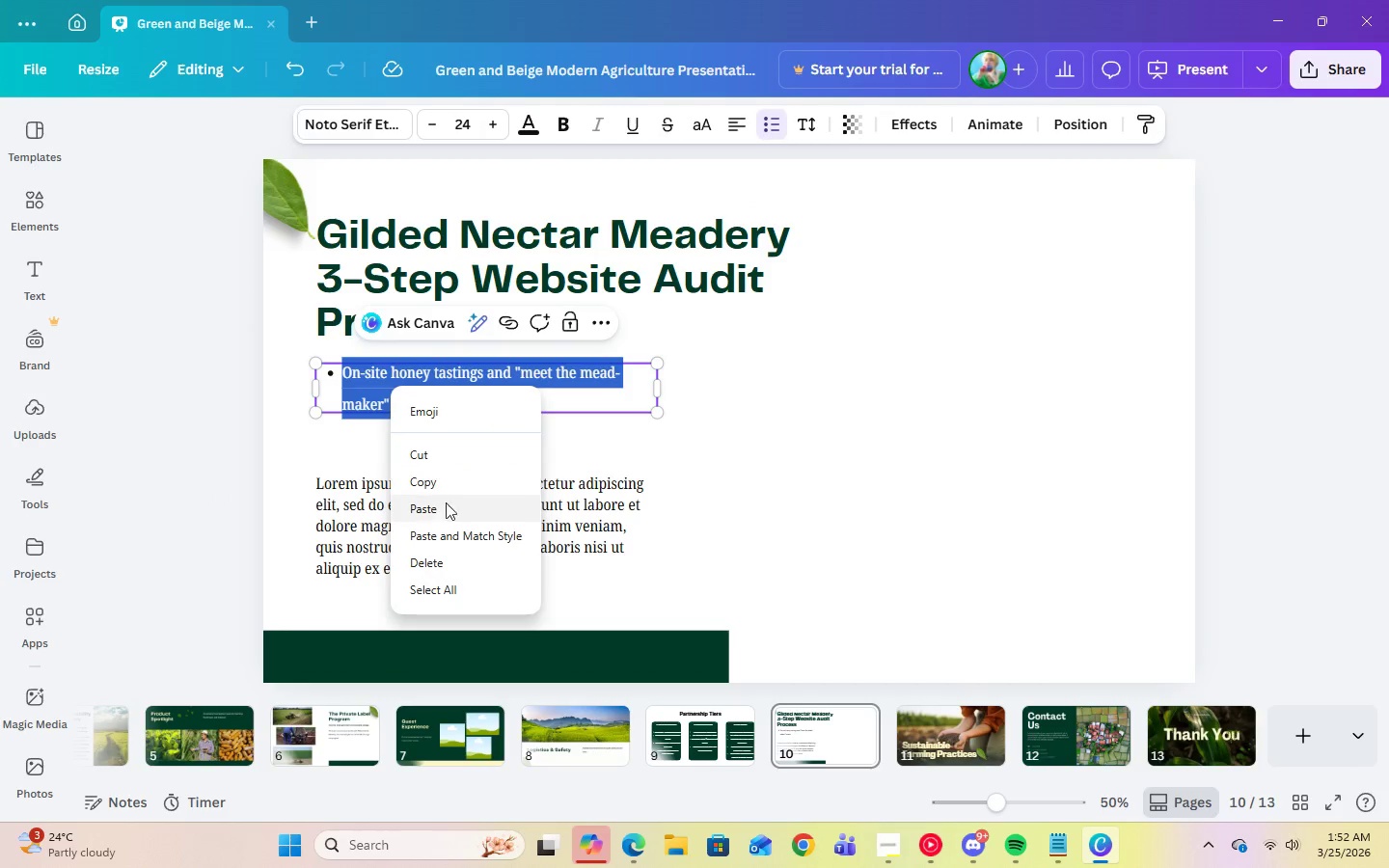 
left_click([443, 510])
 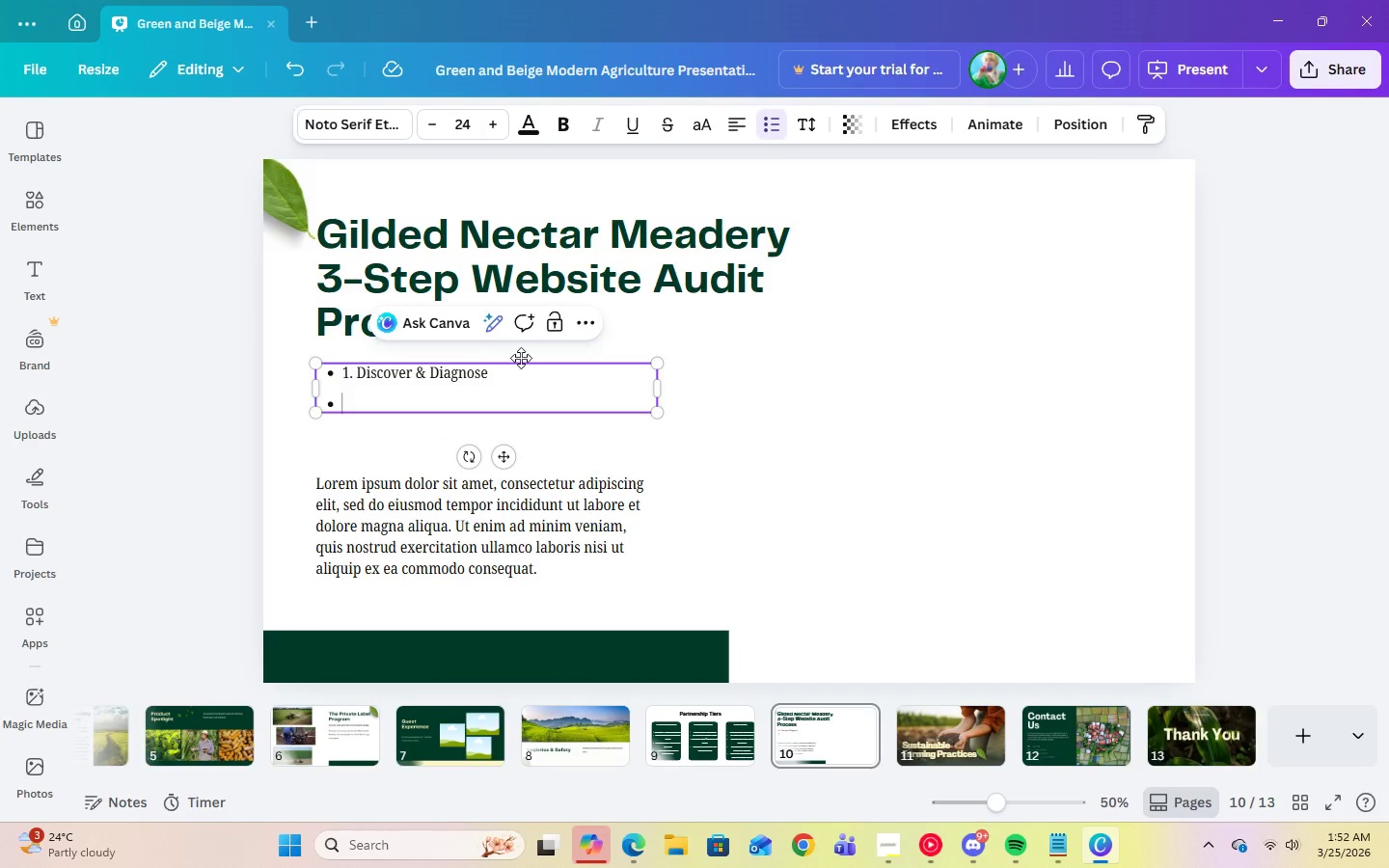 
left_click([503, 375])
 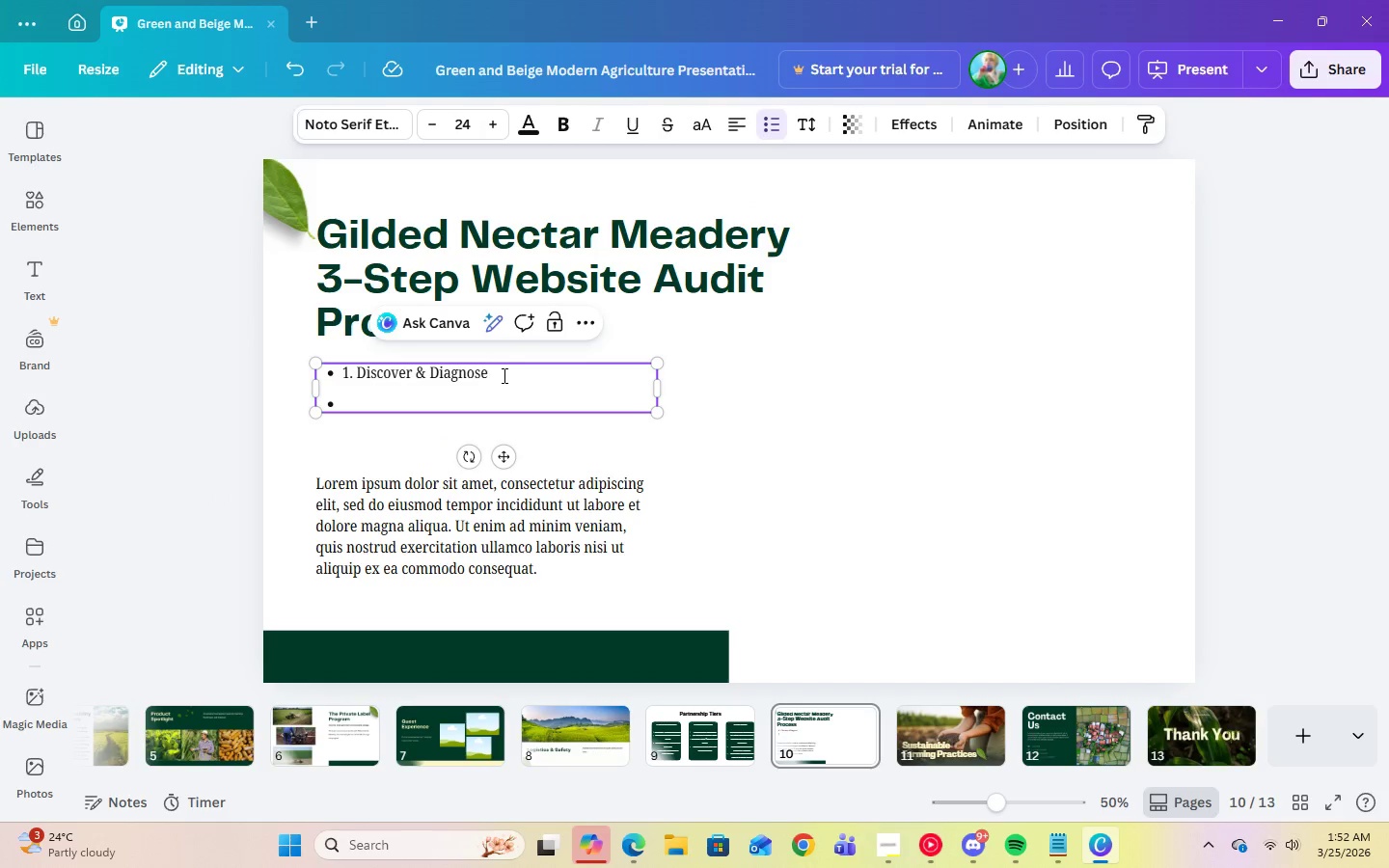 
key(Shift+Semicolon)
 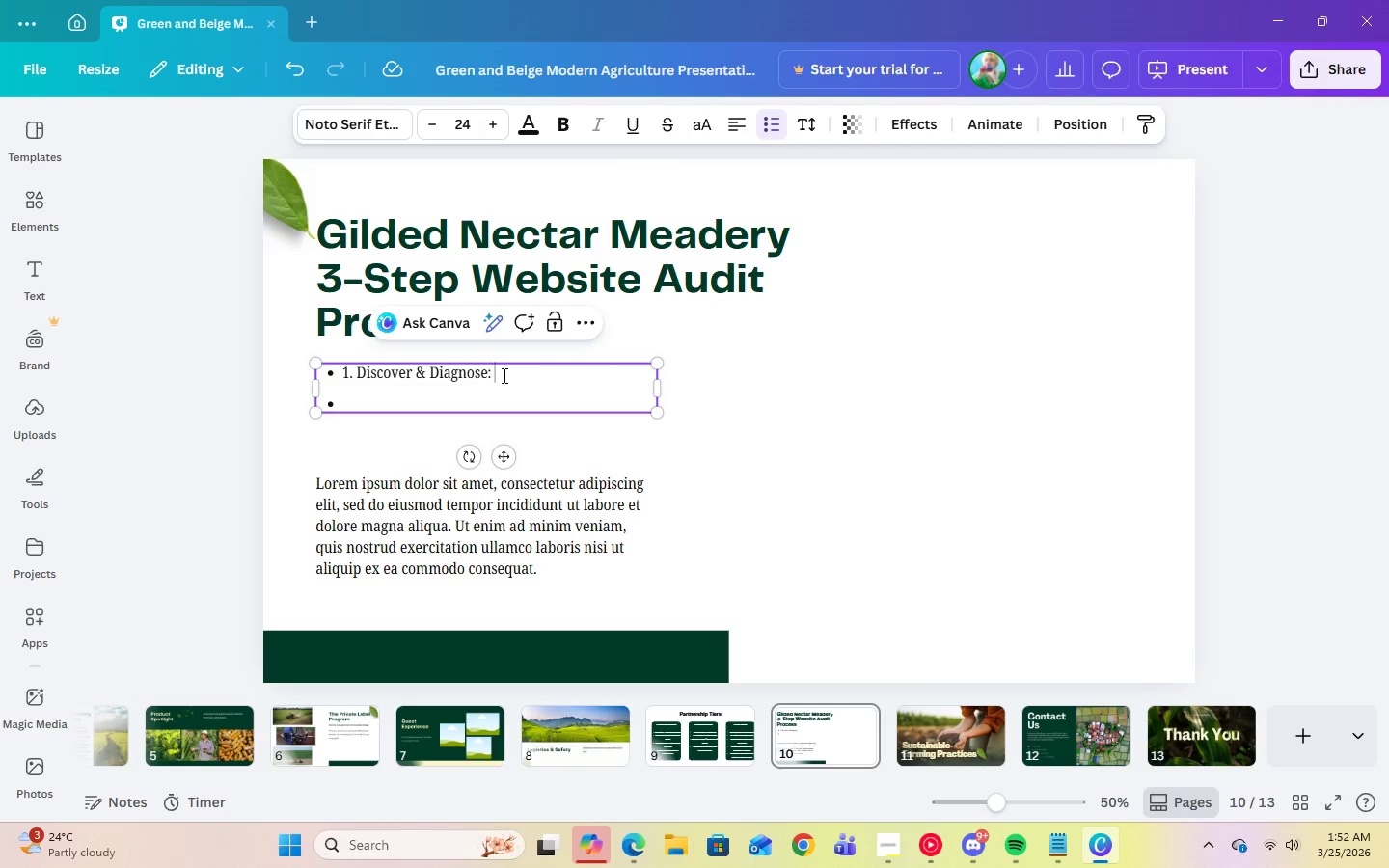 
key(Space)
 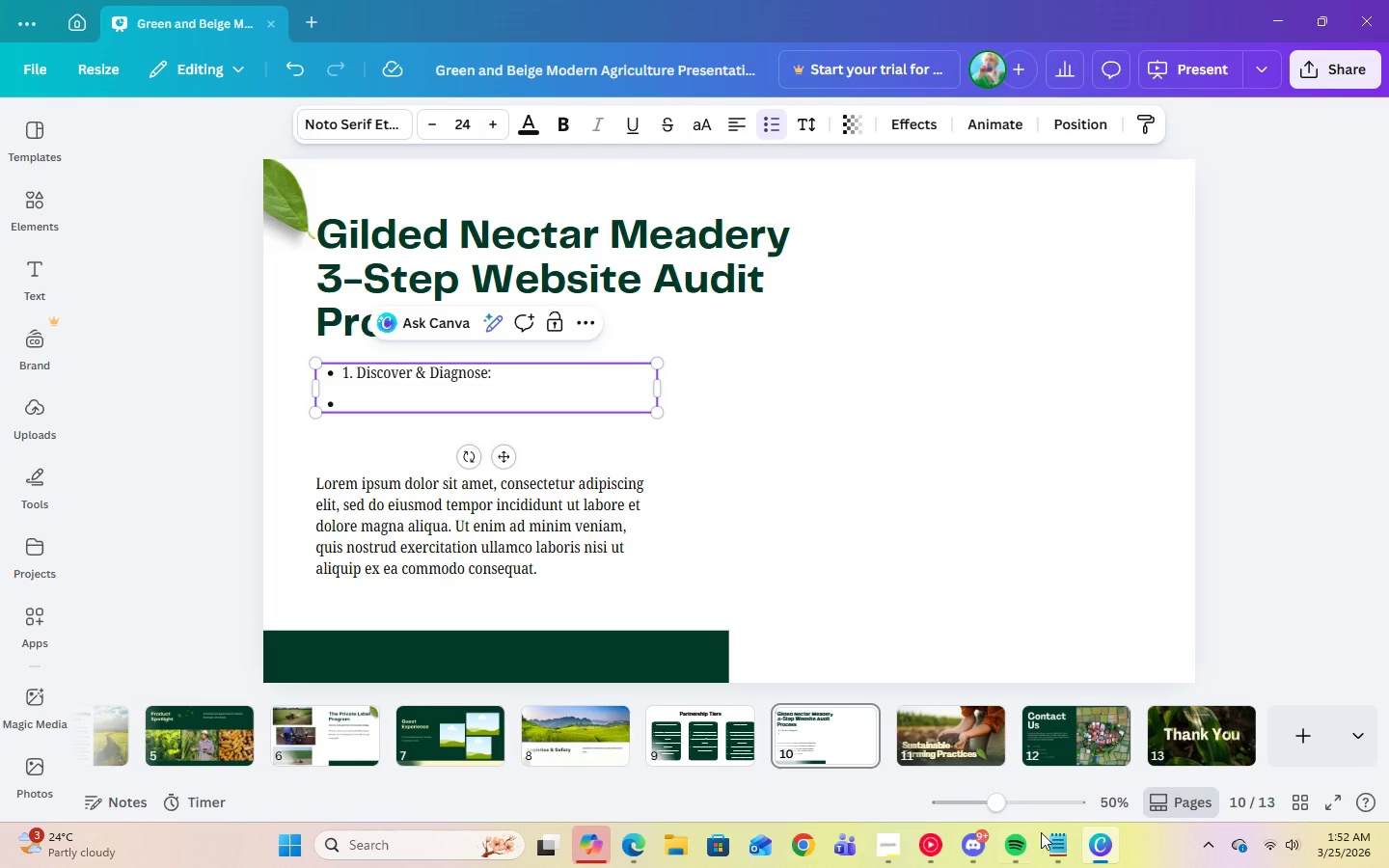 
left_click([1049, 842])
 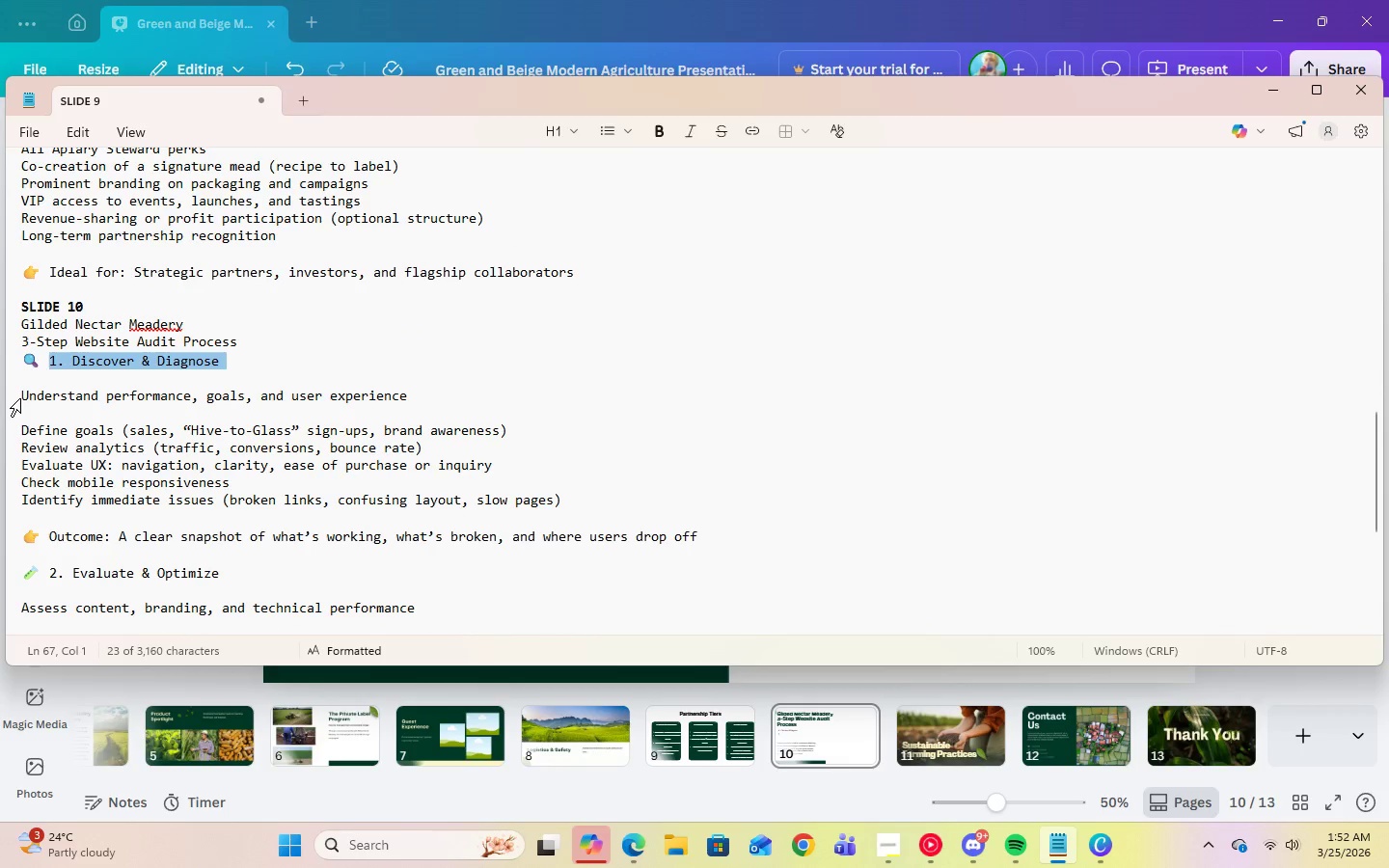 
left_click_drag(start_coordinate=[23, 398], to_coordinate=[420, 398])
 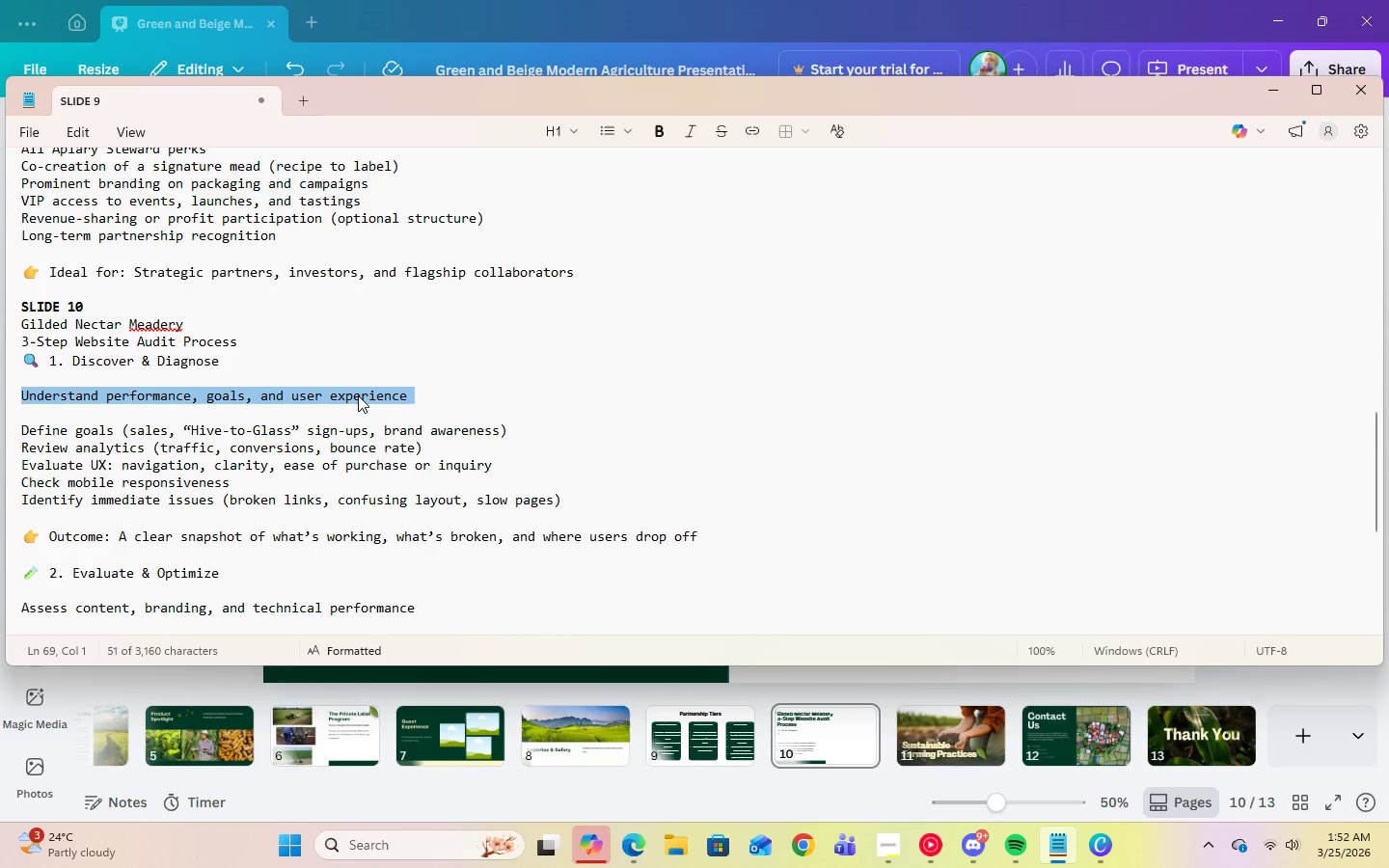 
right_click([358, 395])
 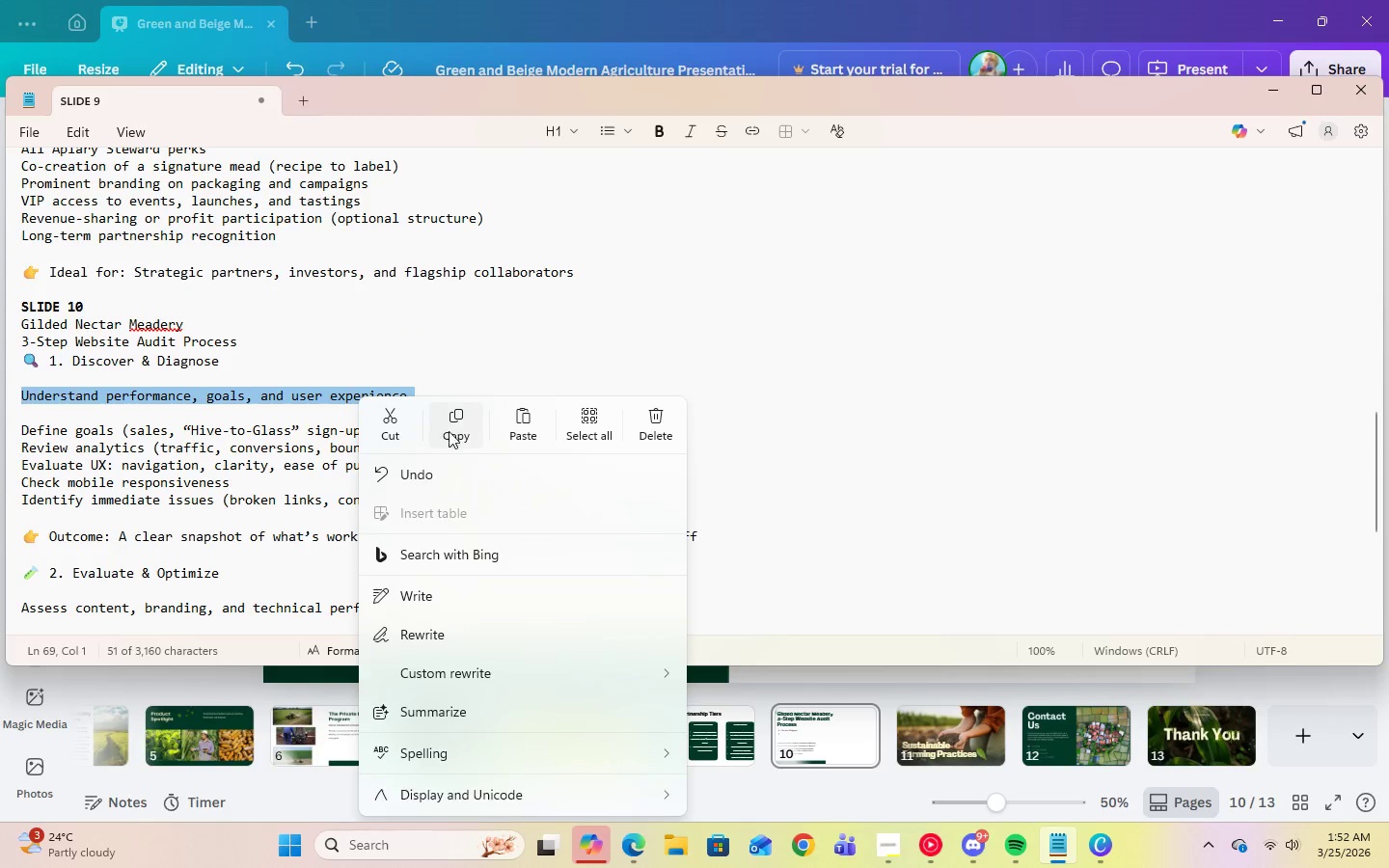 
left_click([450, 431])
 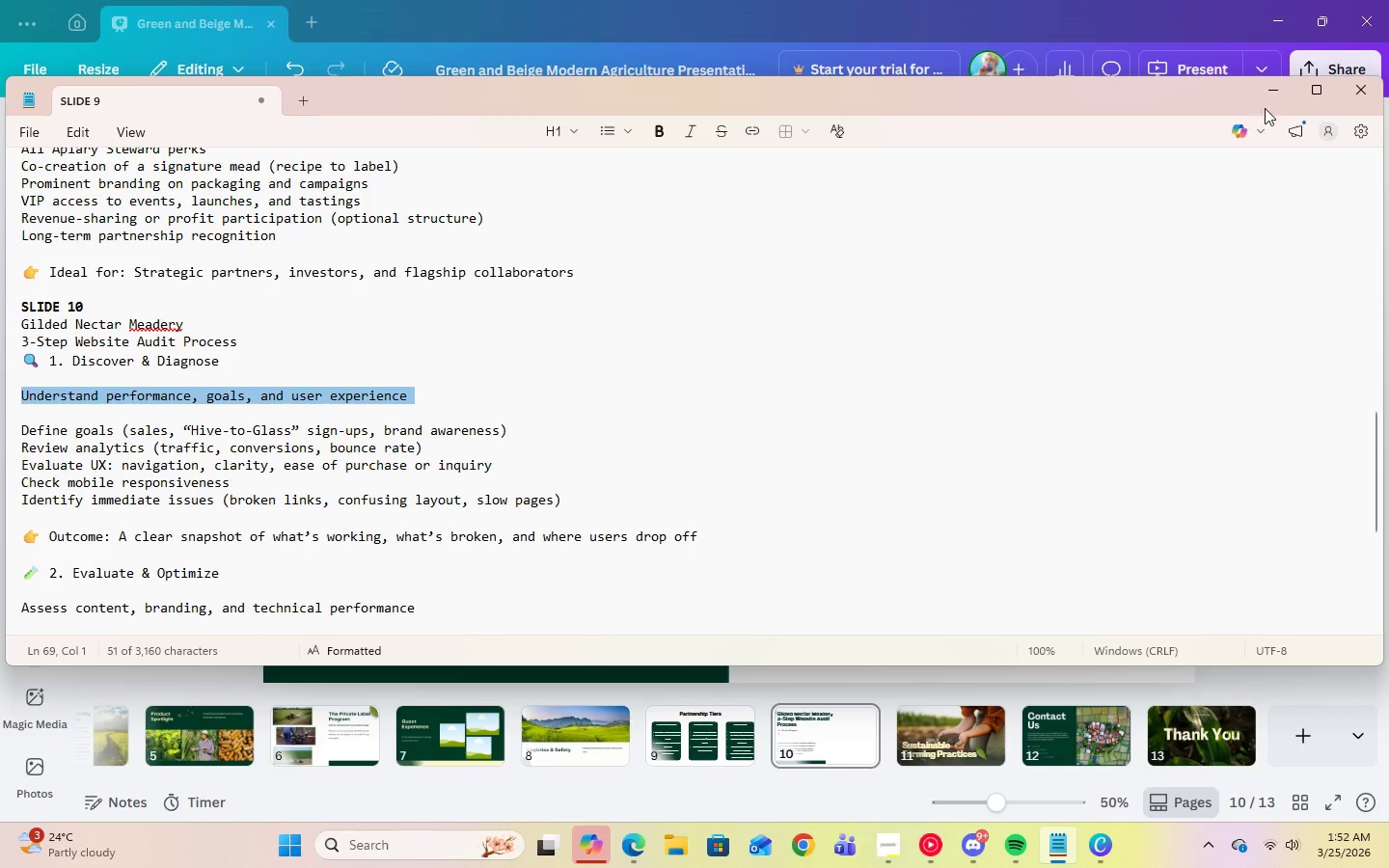 
left_click([1275, 100])
 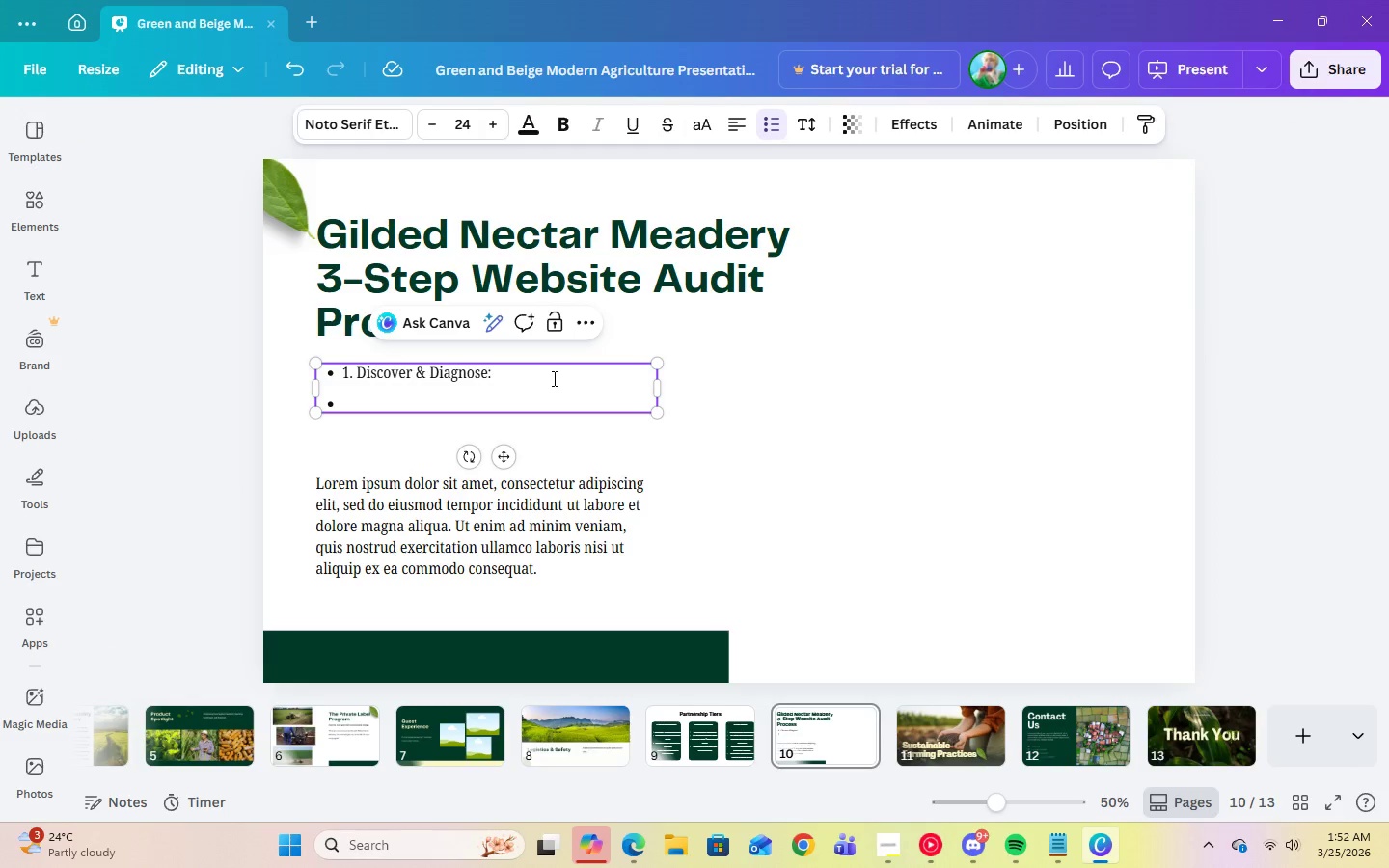 
right_click([545, 377])
 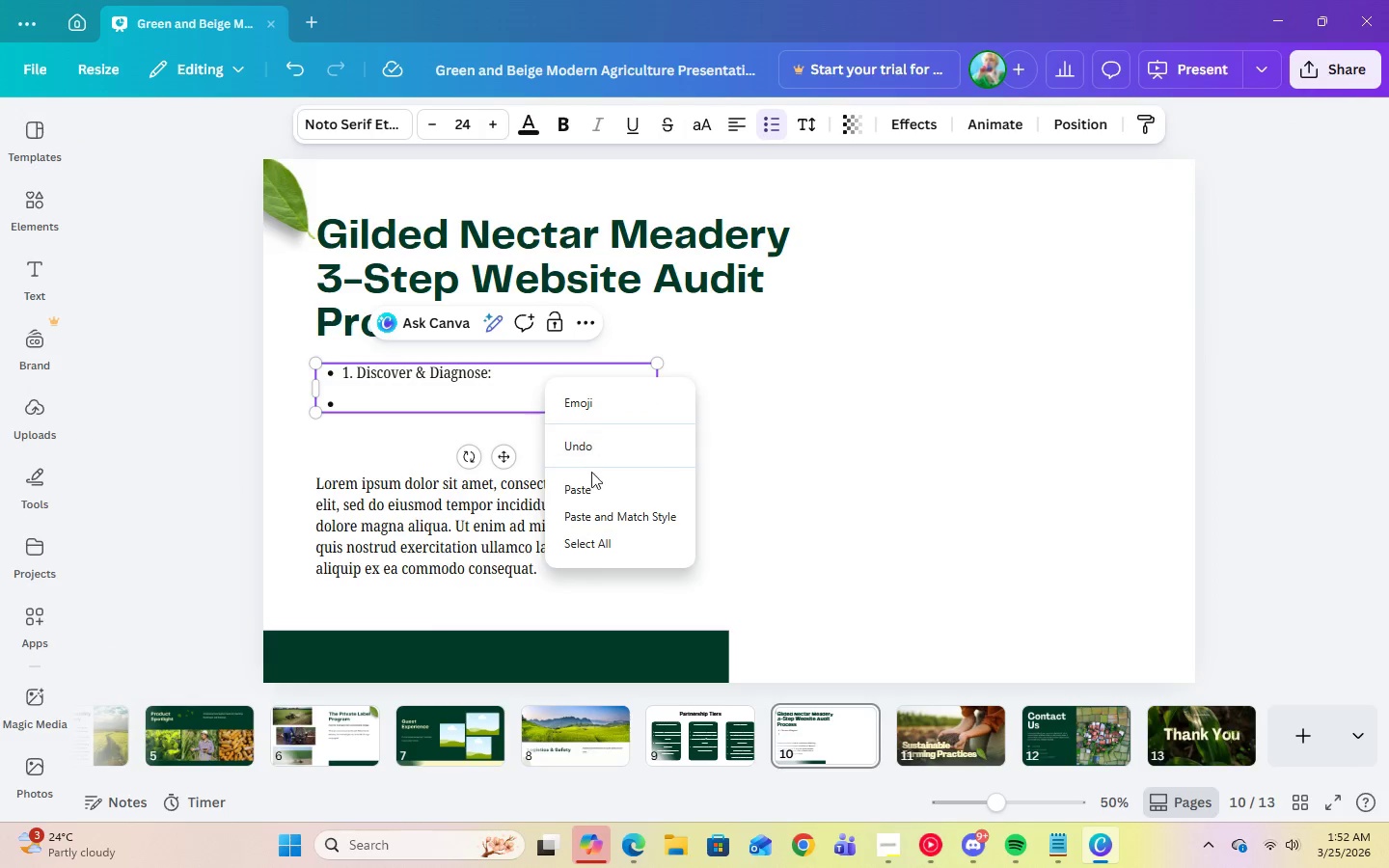 
left_click([591, 487])
 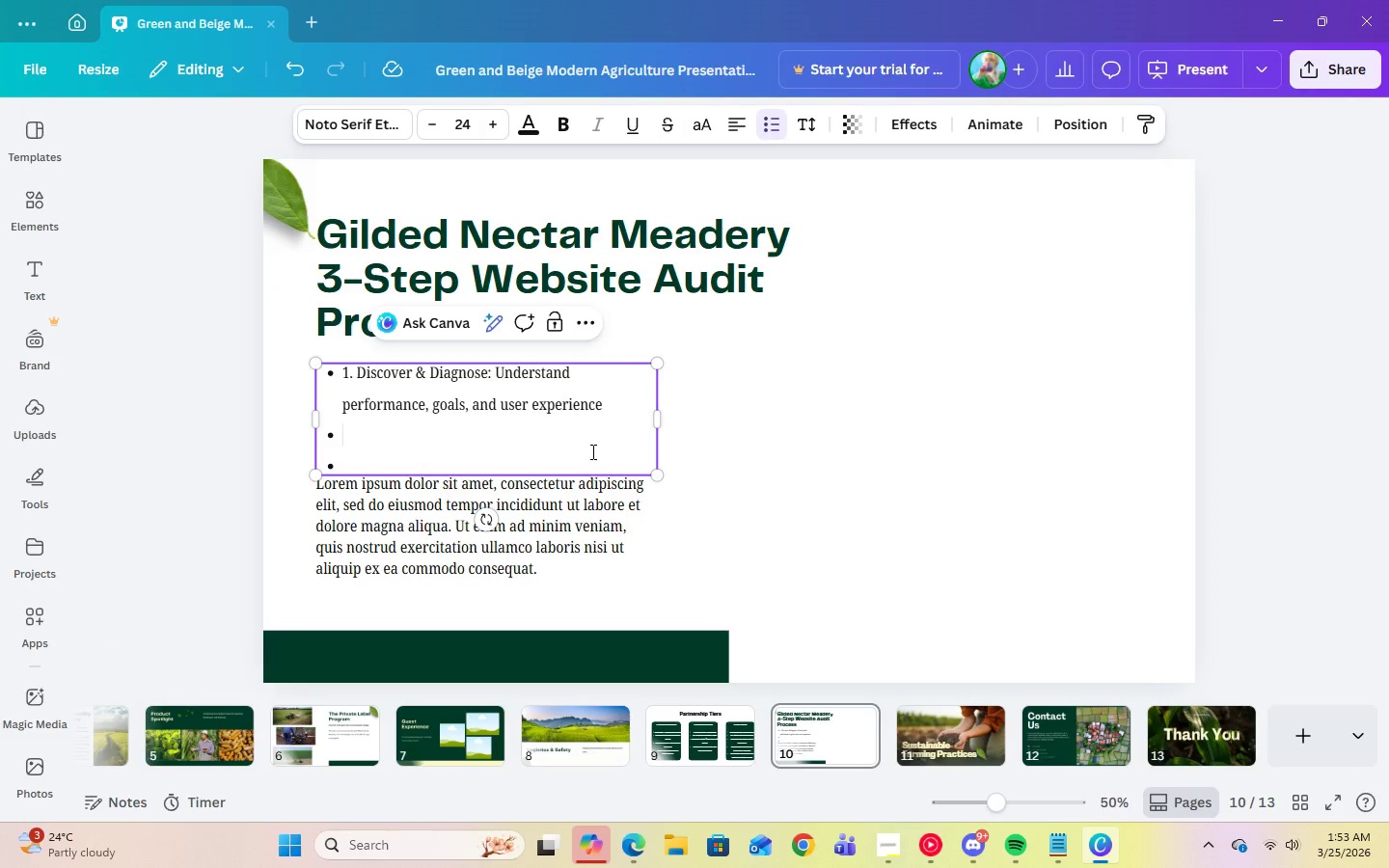 
key(Backspace)
 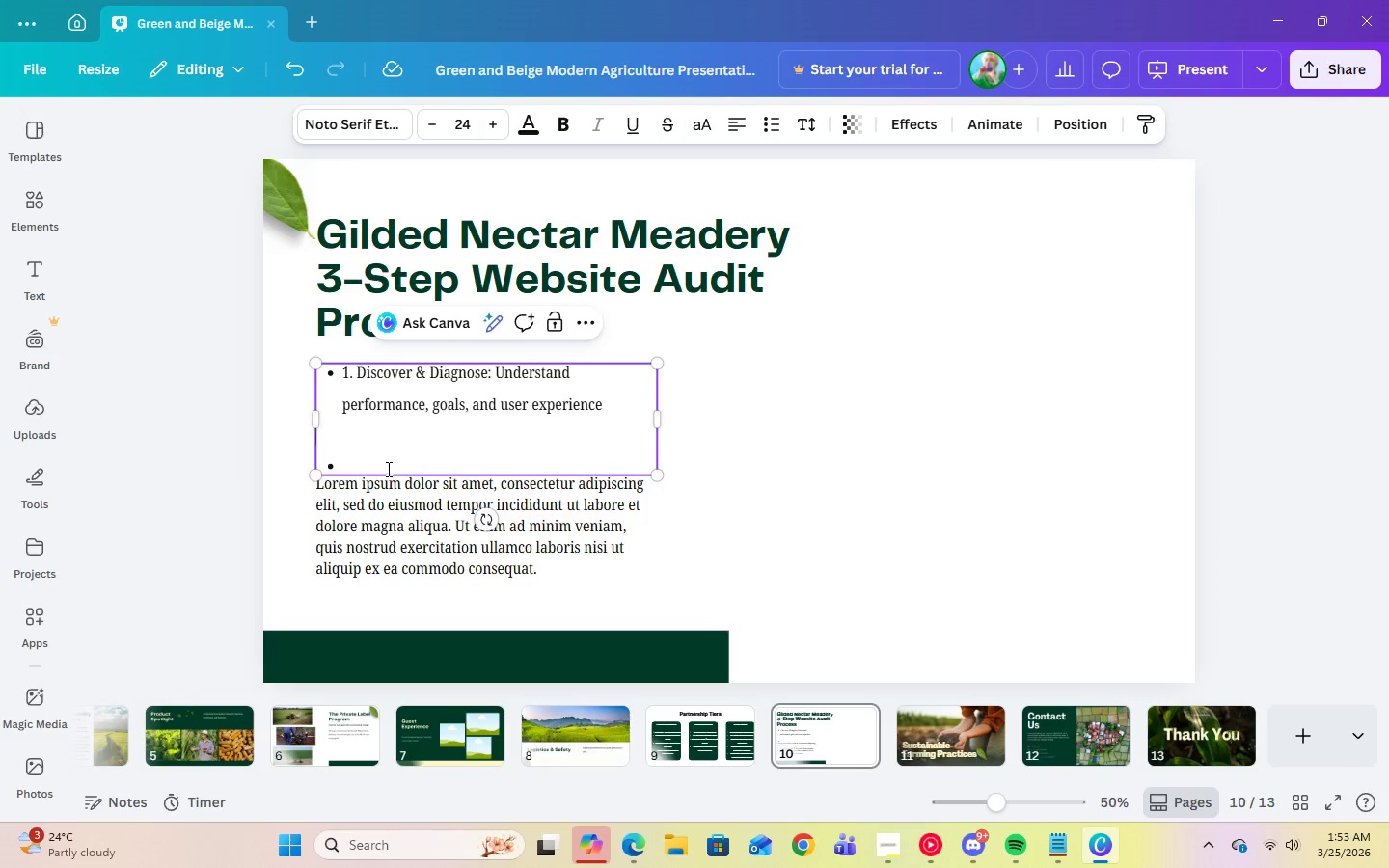 
key(Backspace)
 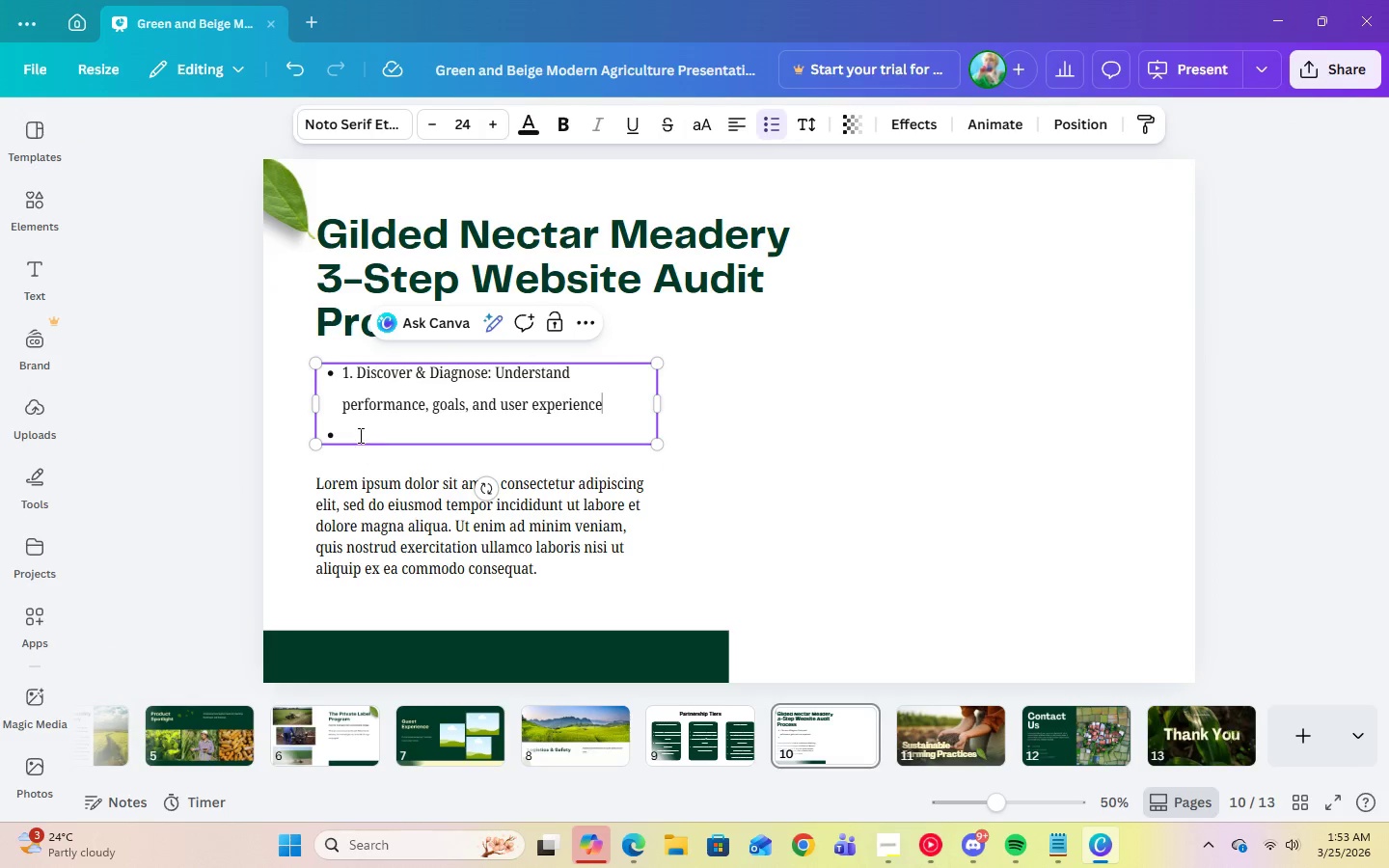 
left_click([359, 433])
 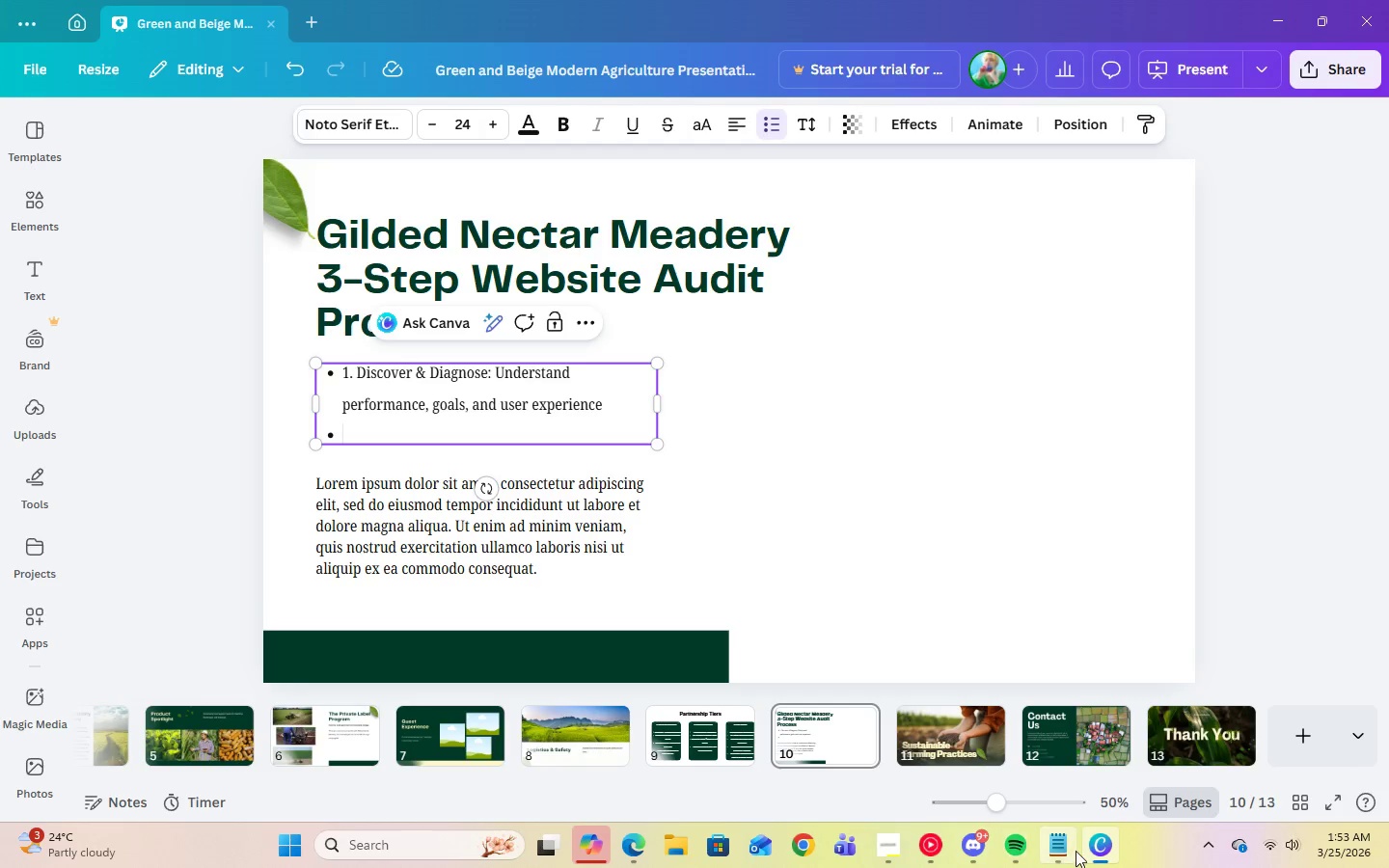 
left_click([1062, 847])
 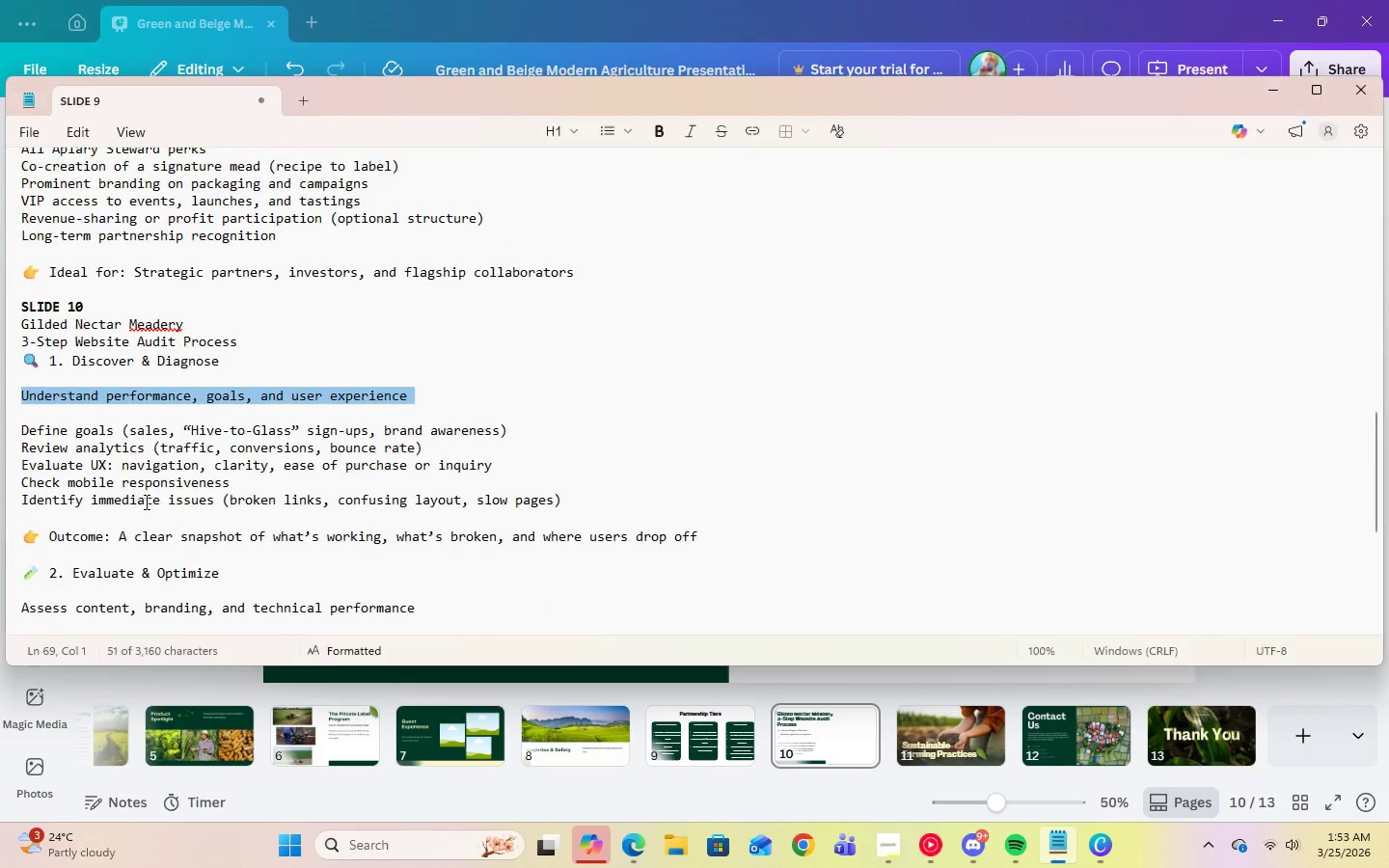 
scroll: coordinate [136, 498], scroll_direction: down, amount: 3.0
 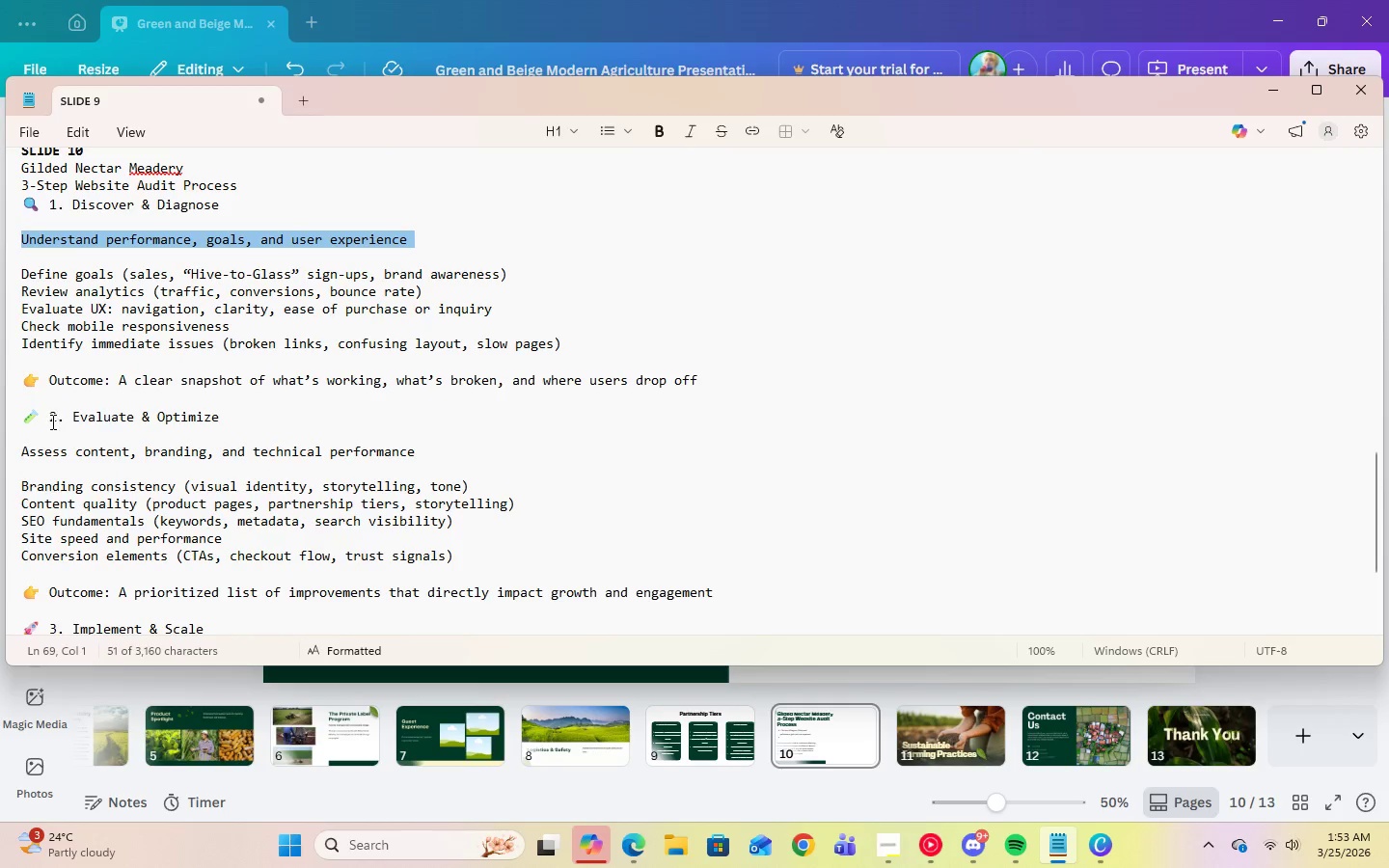 
left_click_drag(start_coordinate=[51, 421], to_coordinate=[230, 414])
 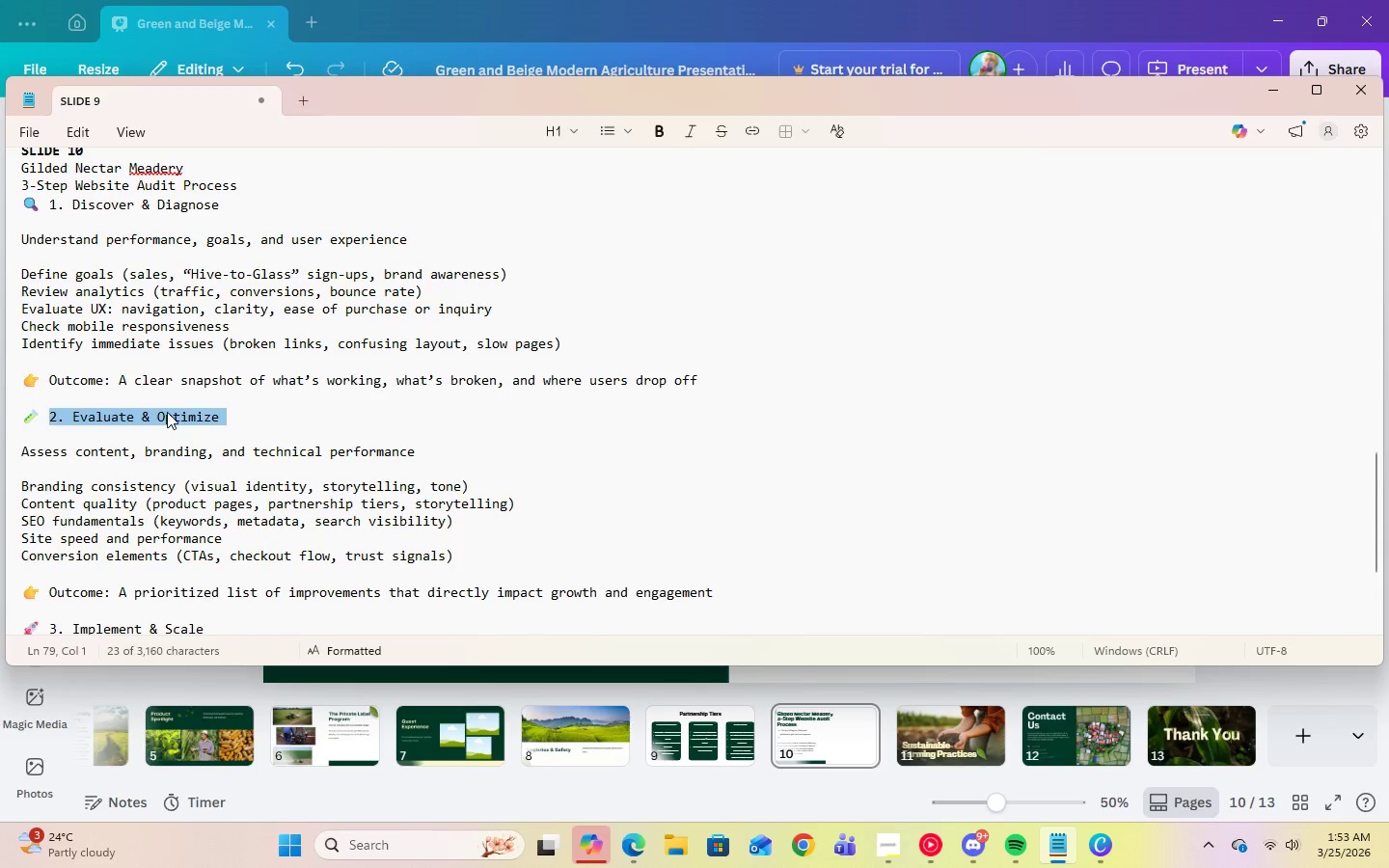 
right_click([167, 412])
 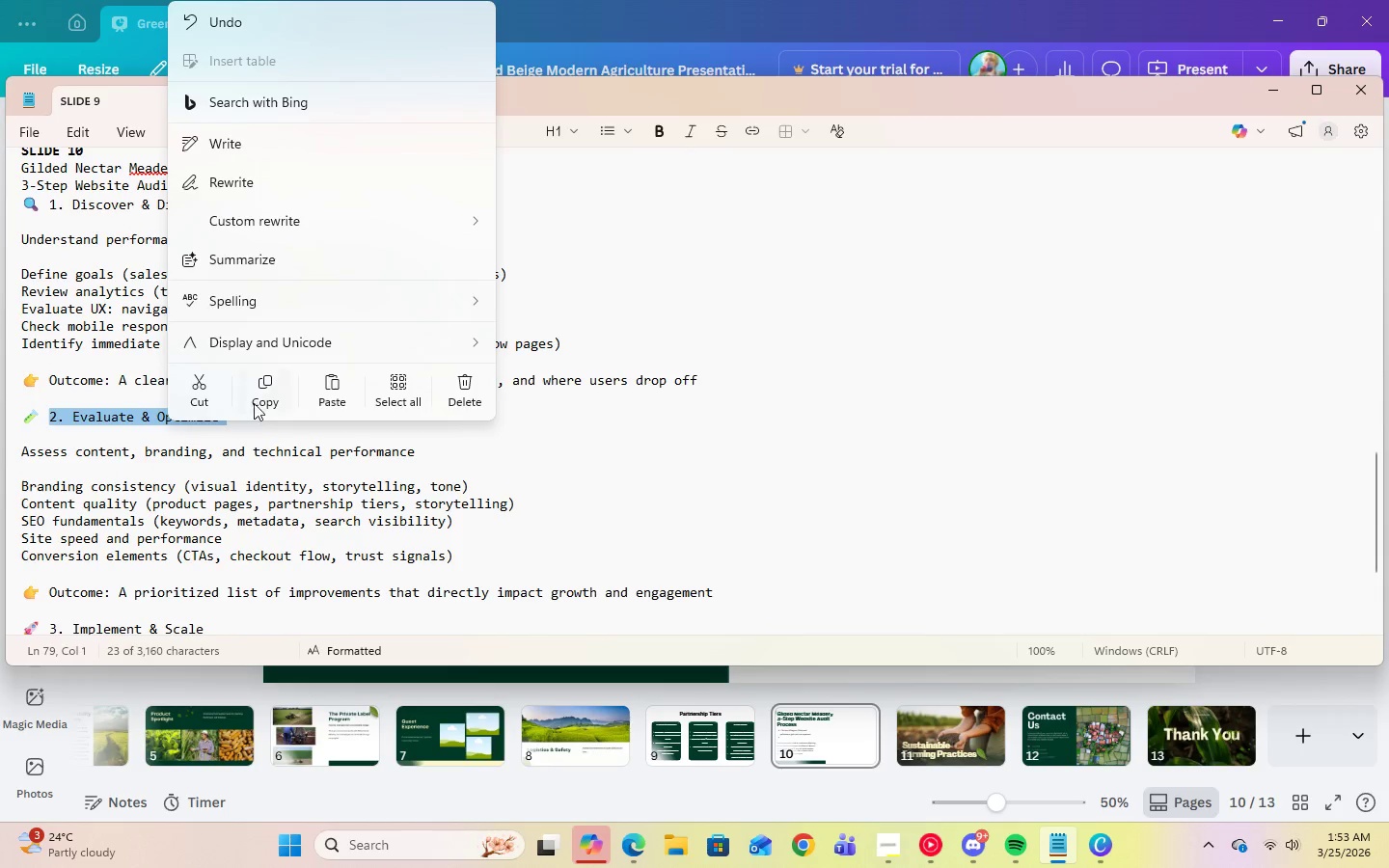 
left_click([264, 400])
 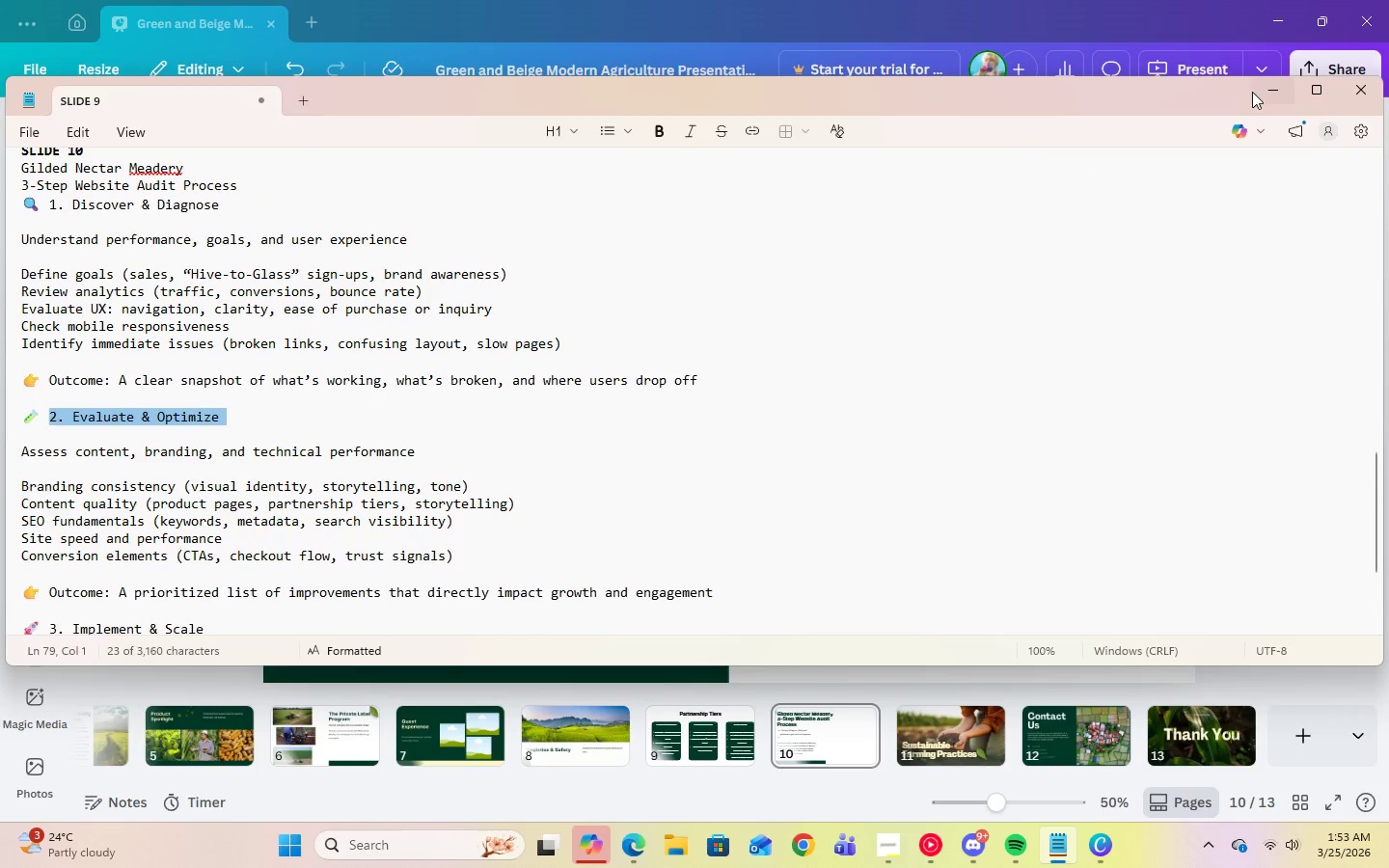 
left_click([1258, 92])
 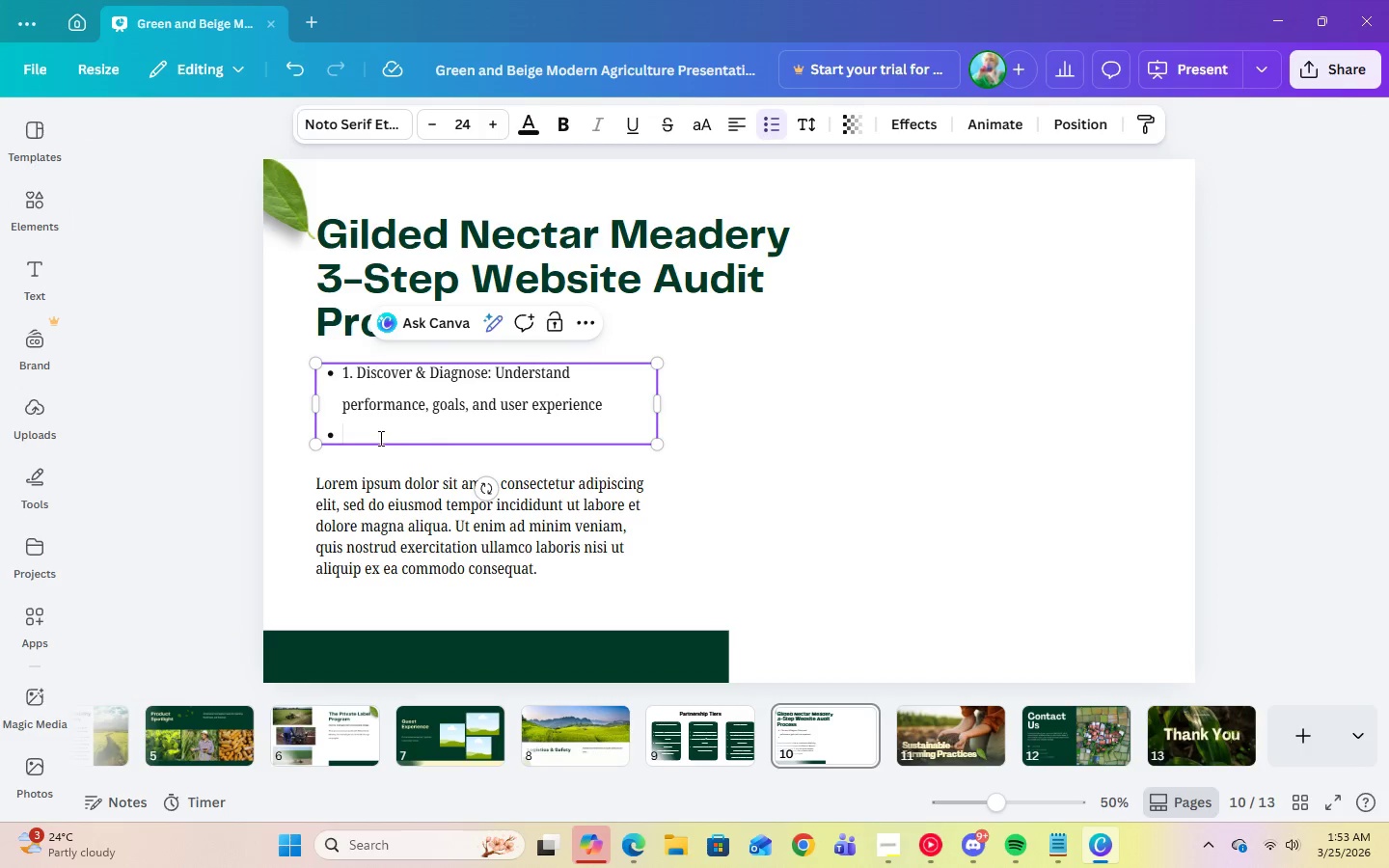 
right_click([376, 432])
 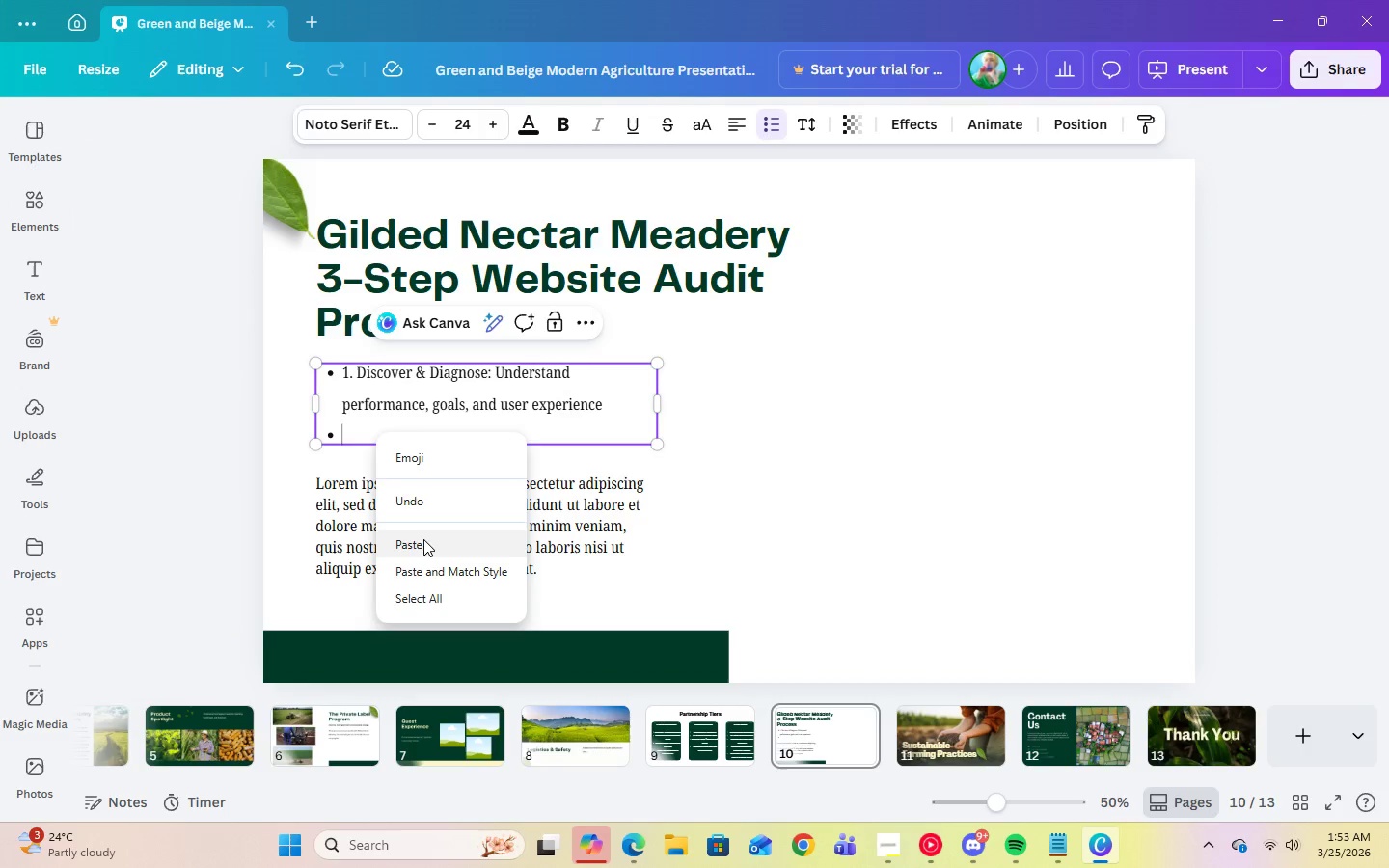 
left_click([423, 540])
 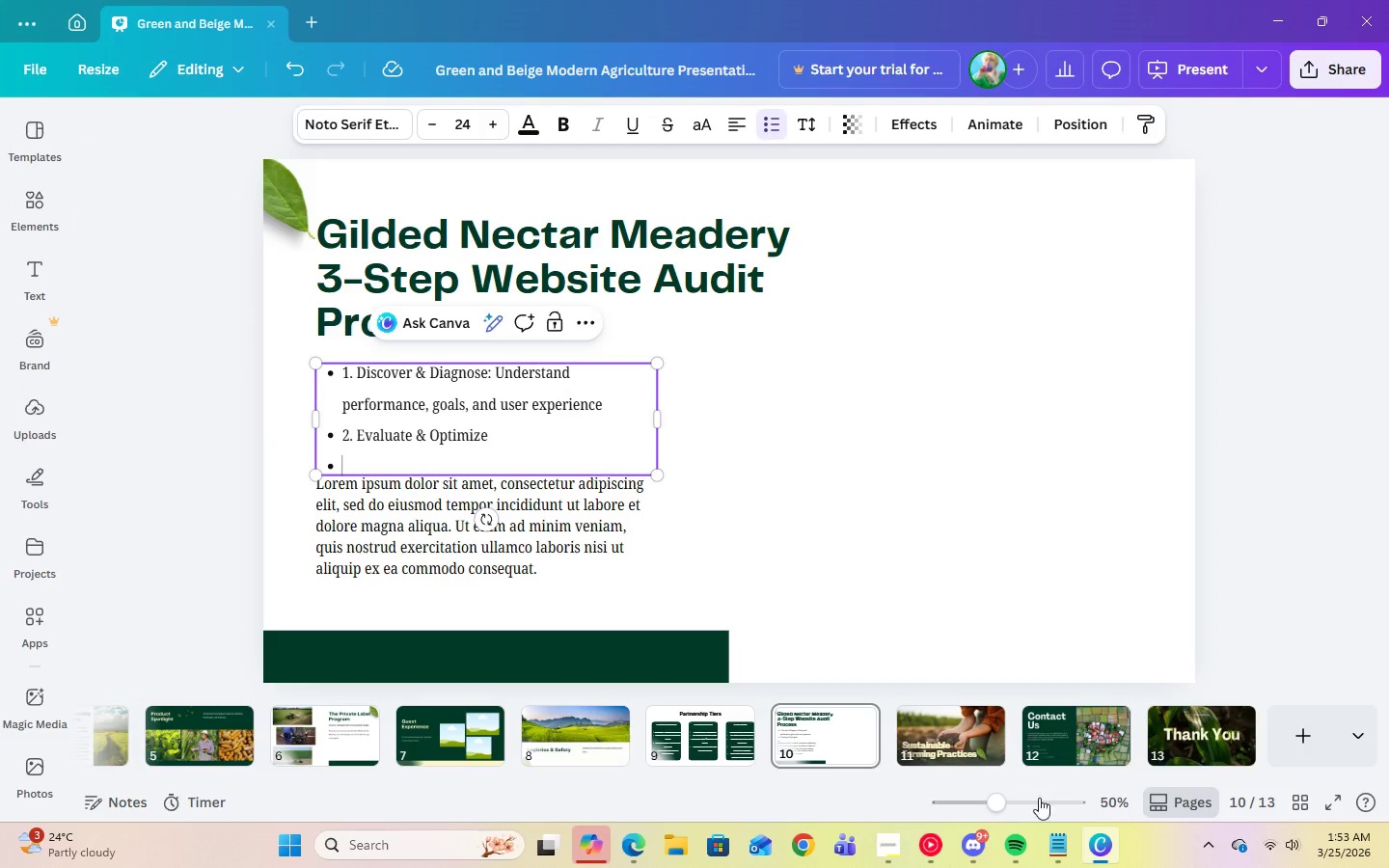 
left_click([1069, 836])
 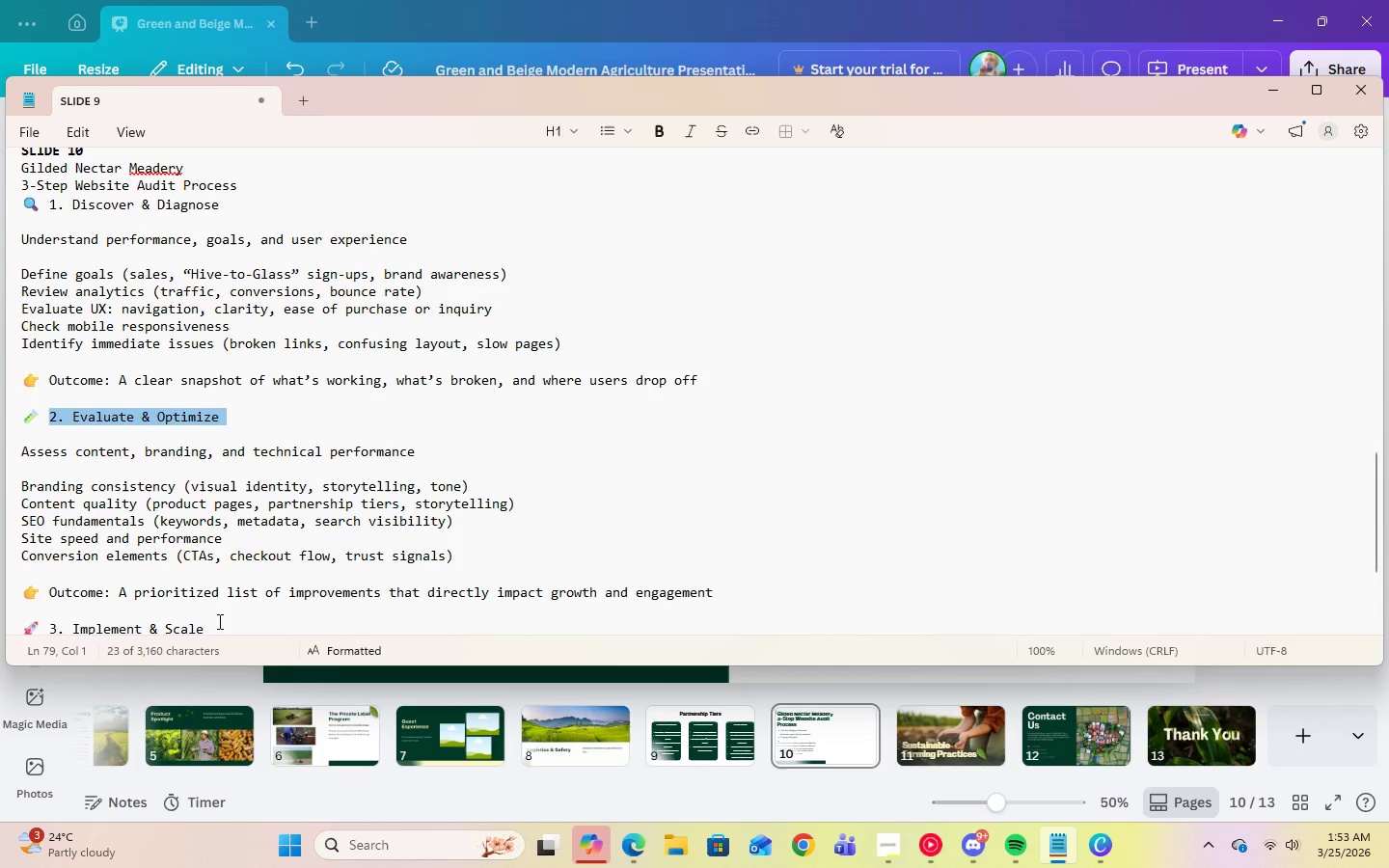 
scroll: coordinate [213, 583], scroll_direction: down, amount: 1.0
 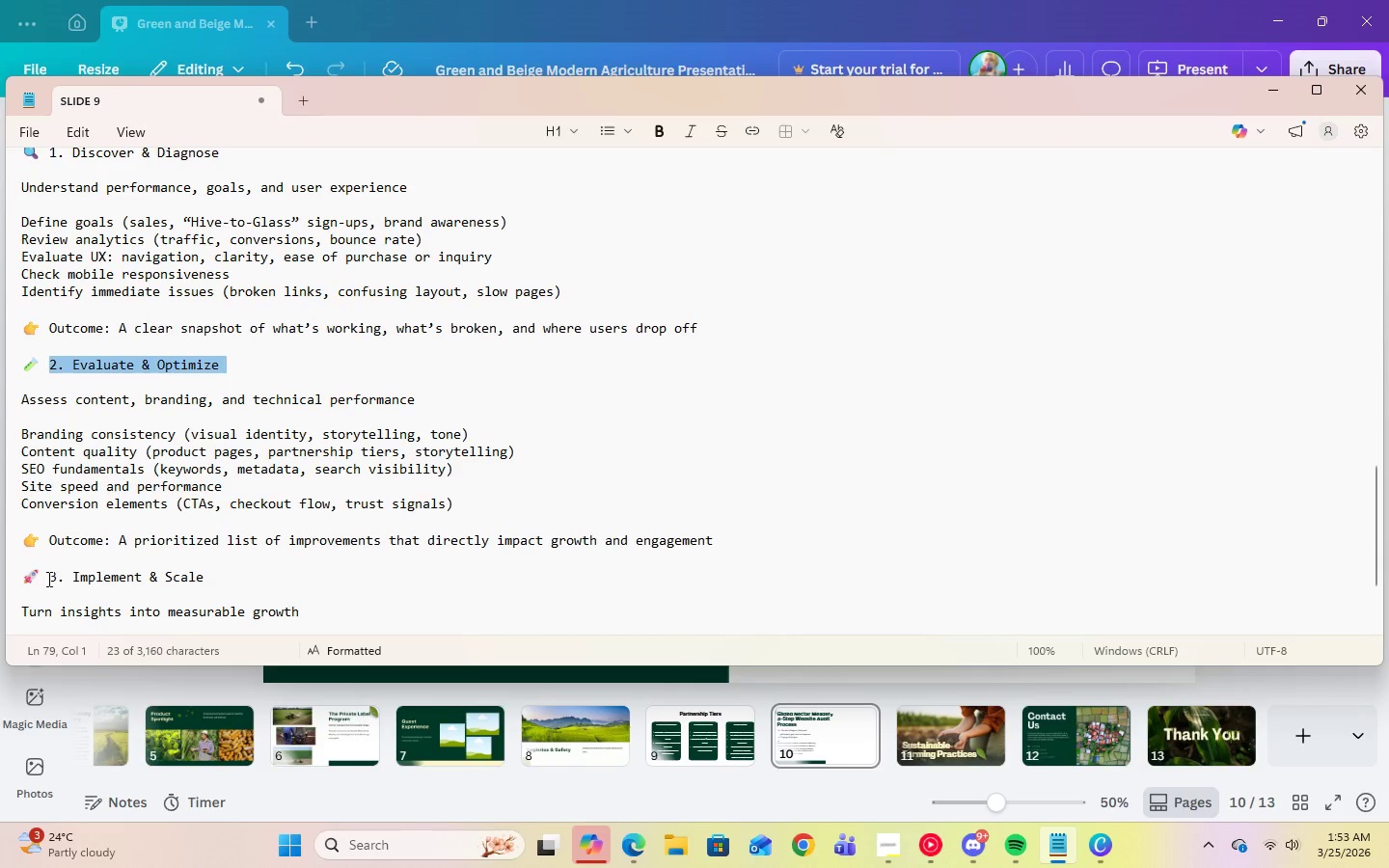 
left_click_drag(start_coordinate=[48, 579], to_coordinate=[219, 576])
 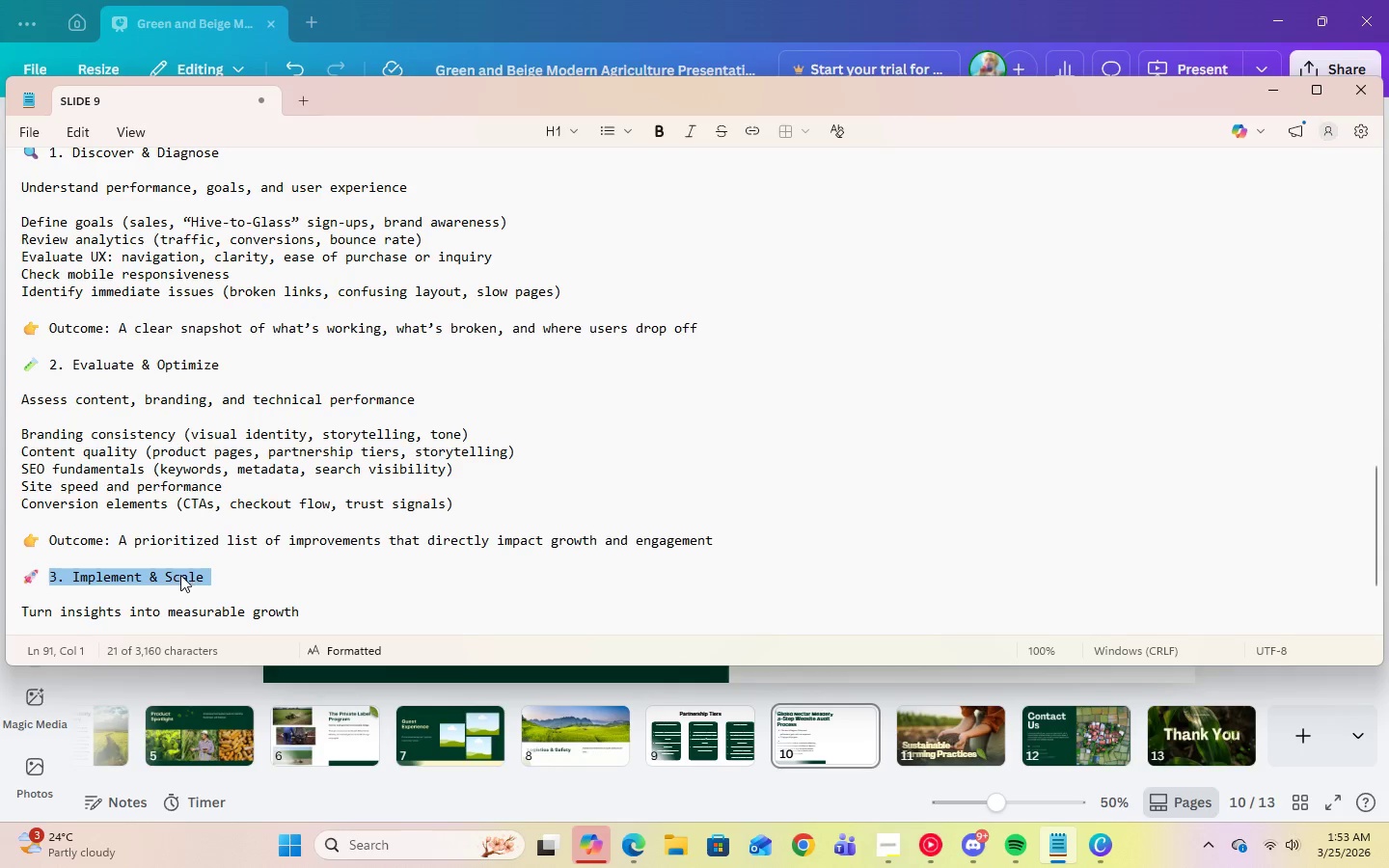 
right_click([180, 575])
 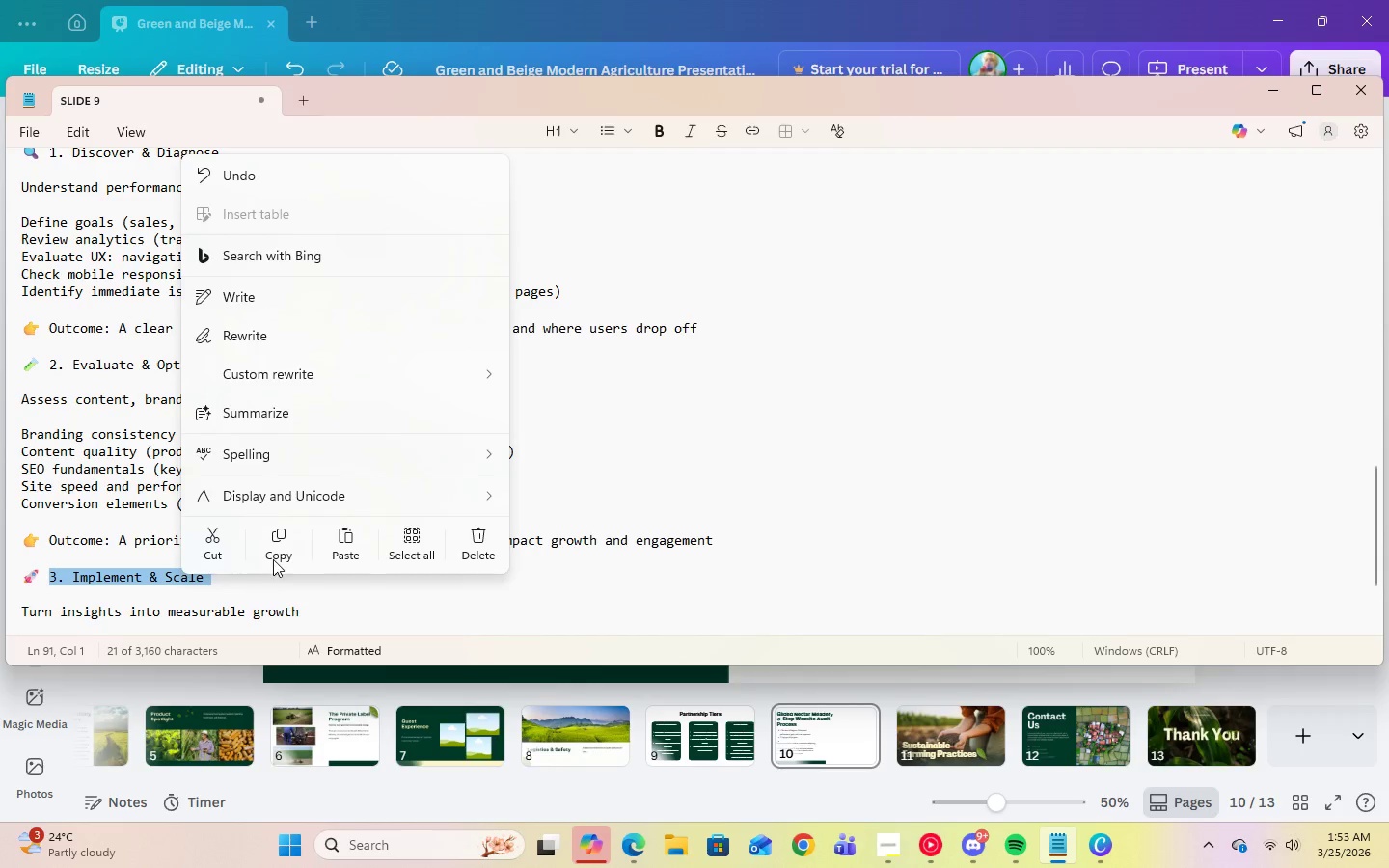 
left_click([275, 556])
 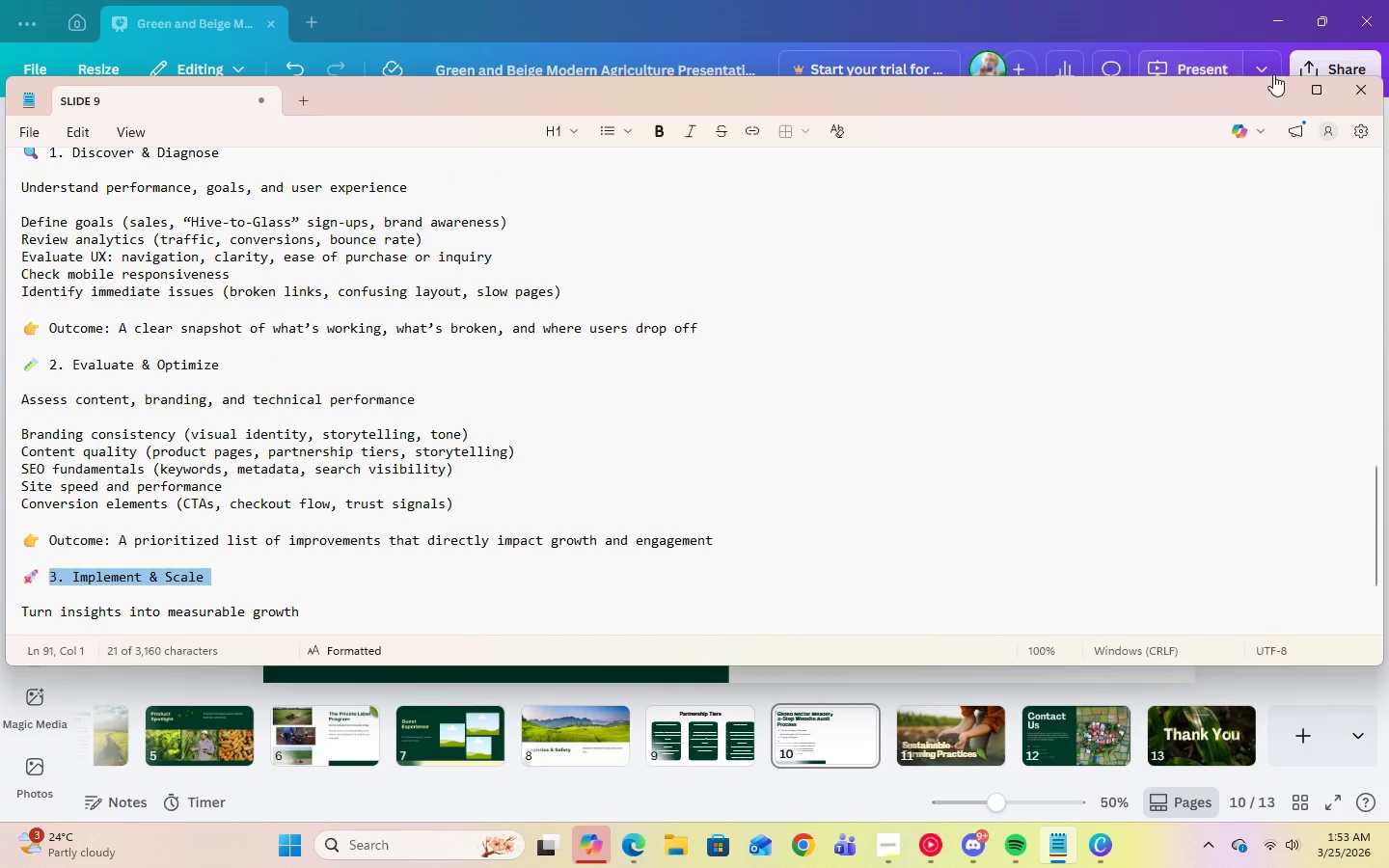 
left_click([1272, 90])
 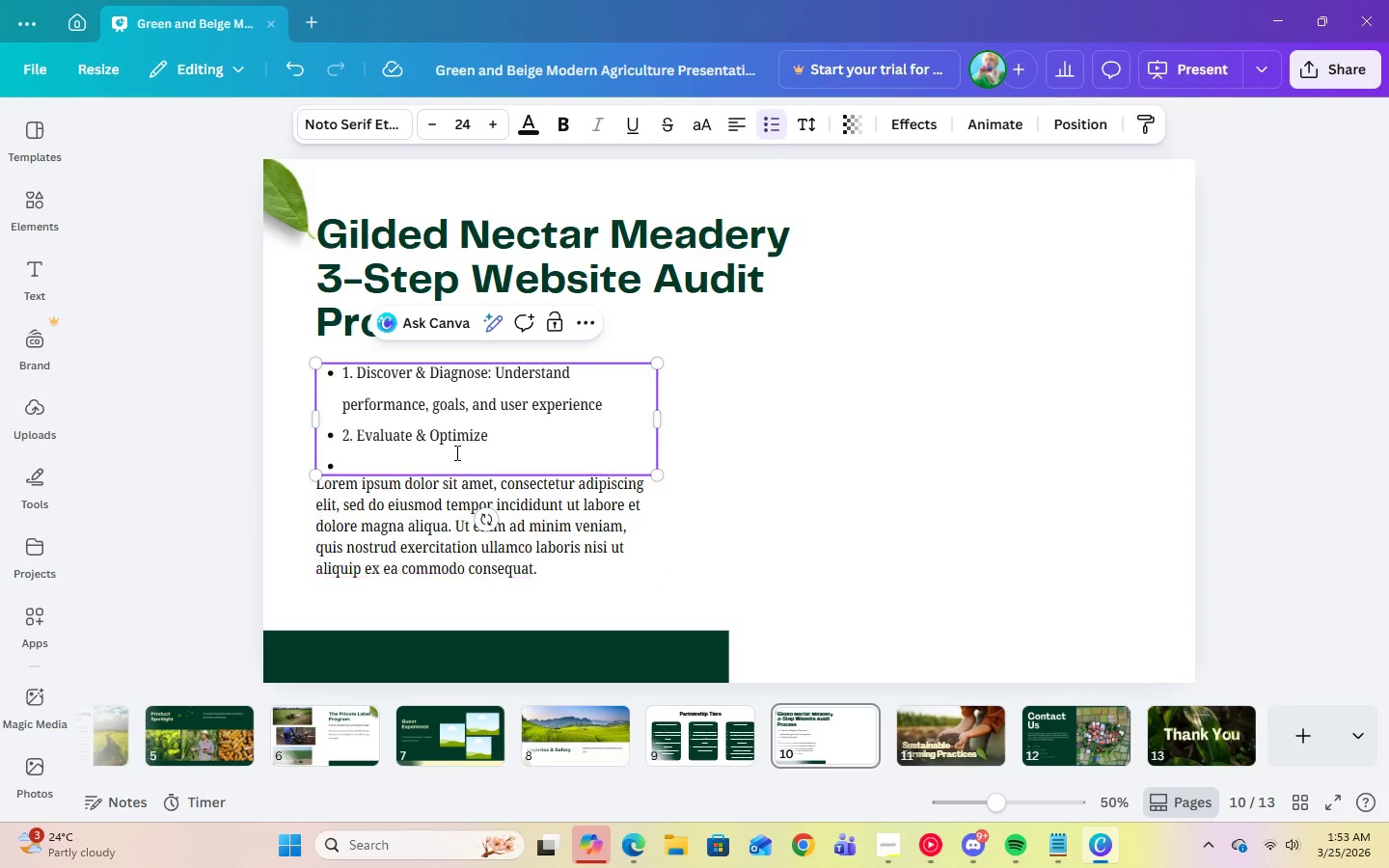 
right_click([418, 457])
 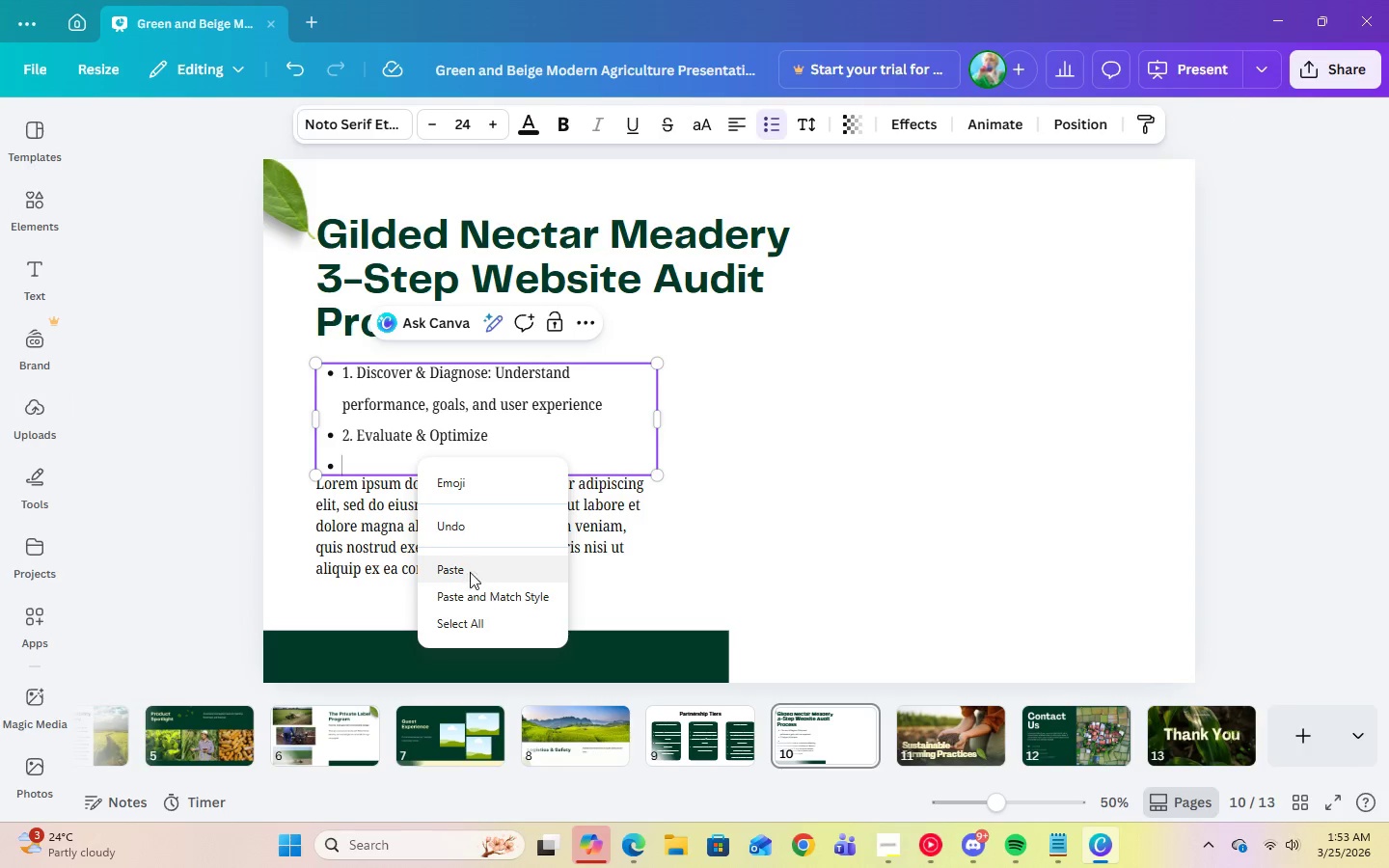 
left_click([468, 569])
 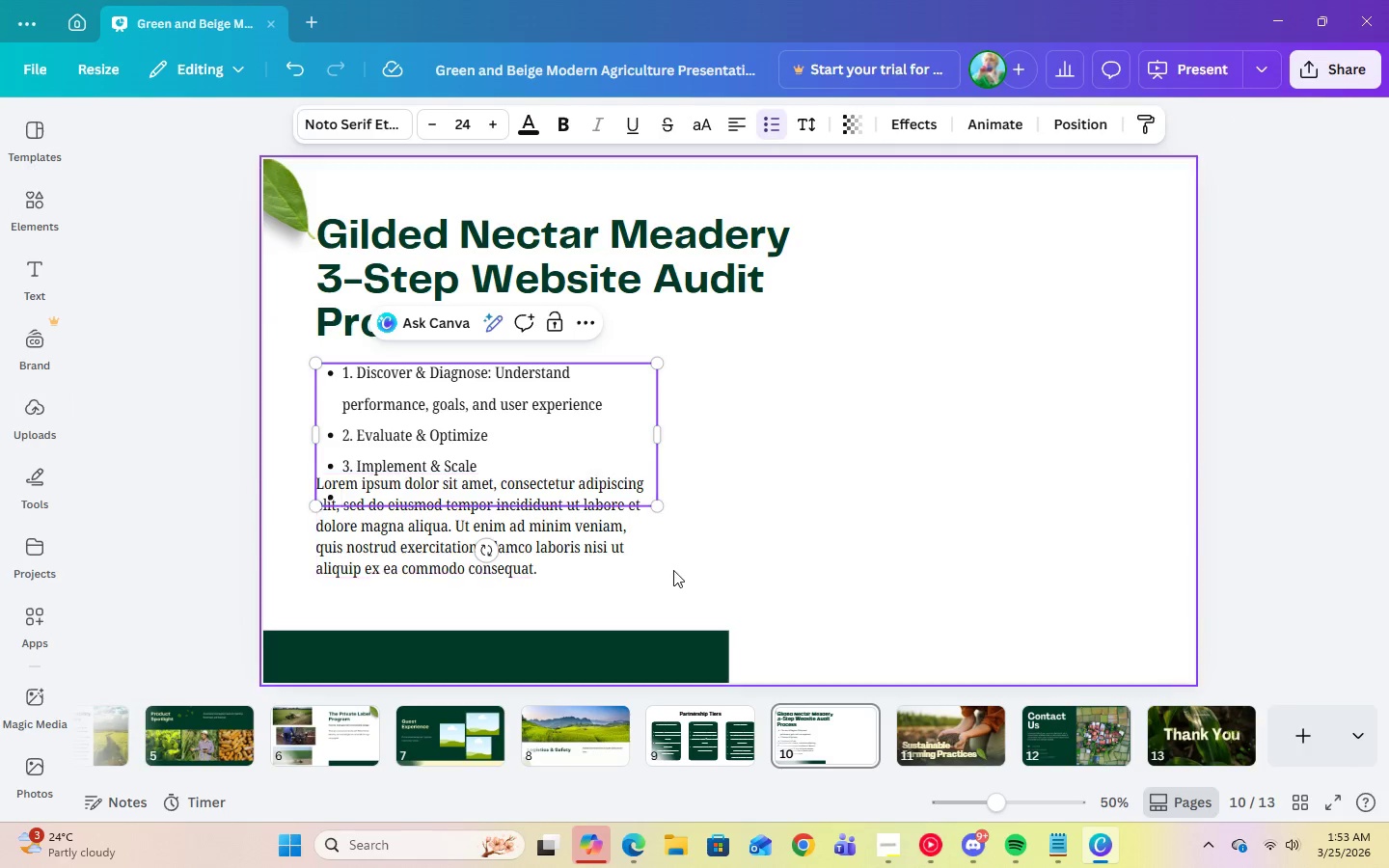 
left_click([588, 560])
 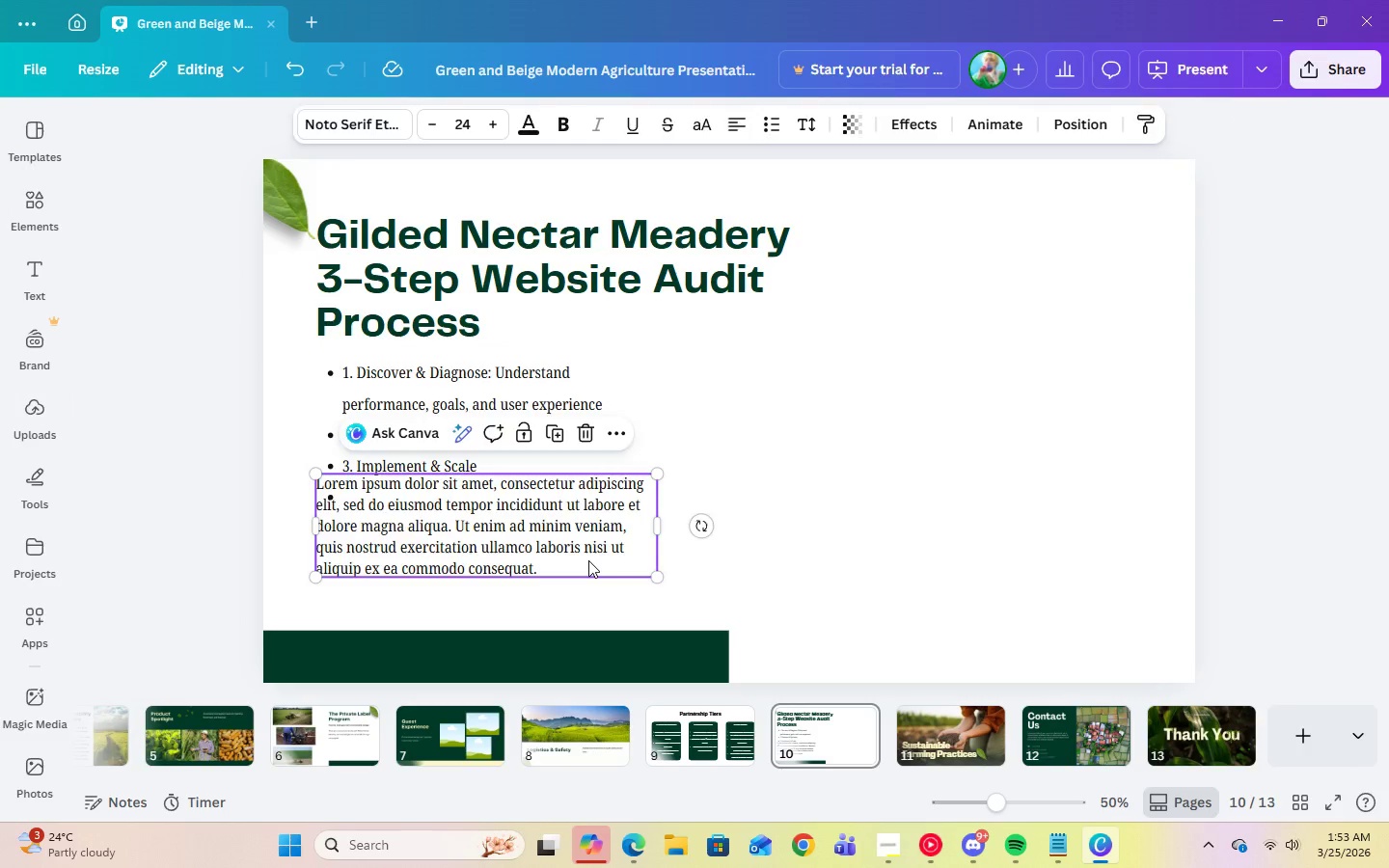 
key(Delete)
 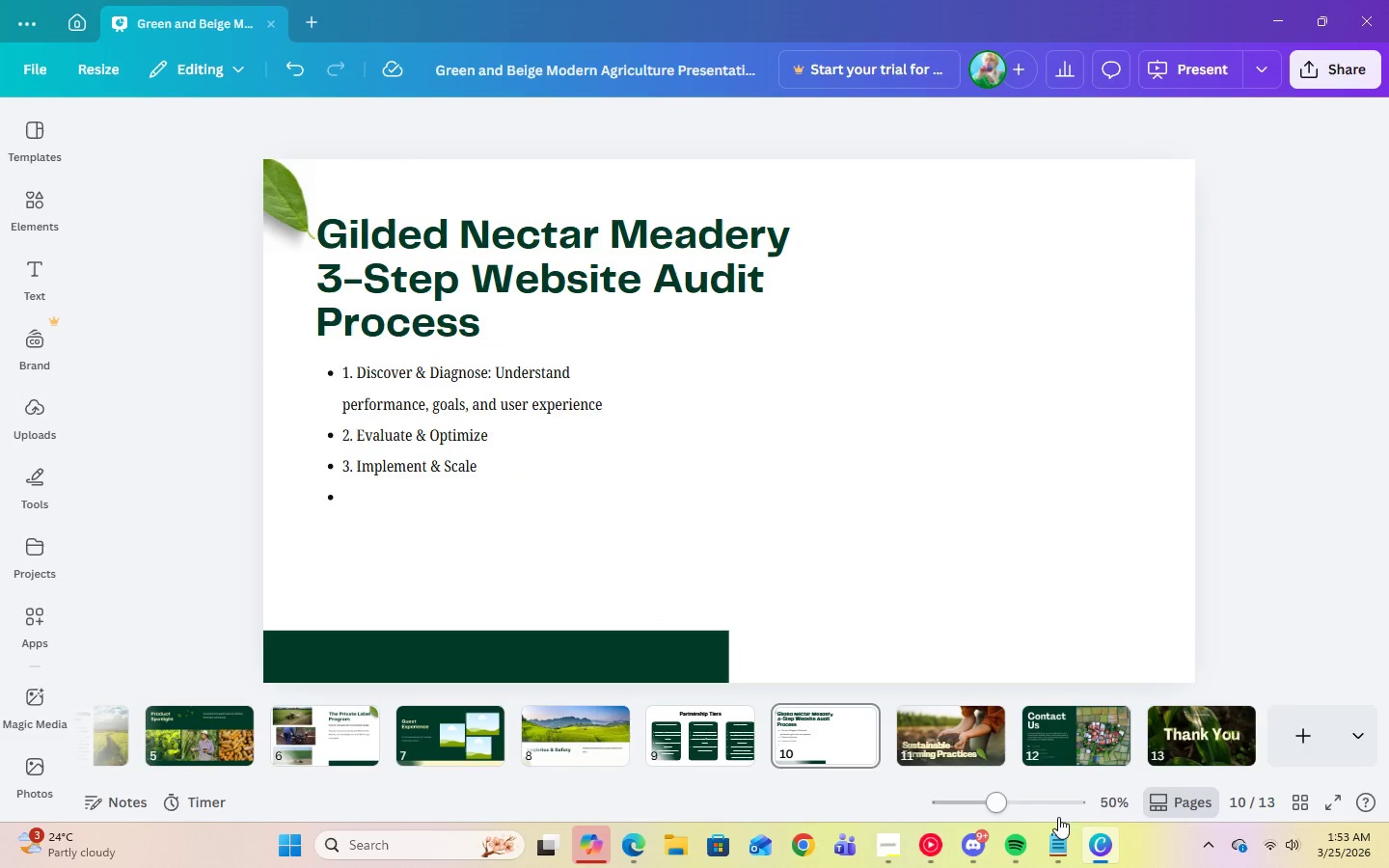 
left_click([1067, 839])
 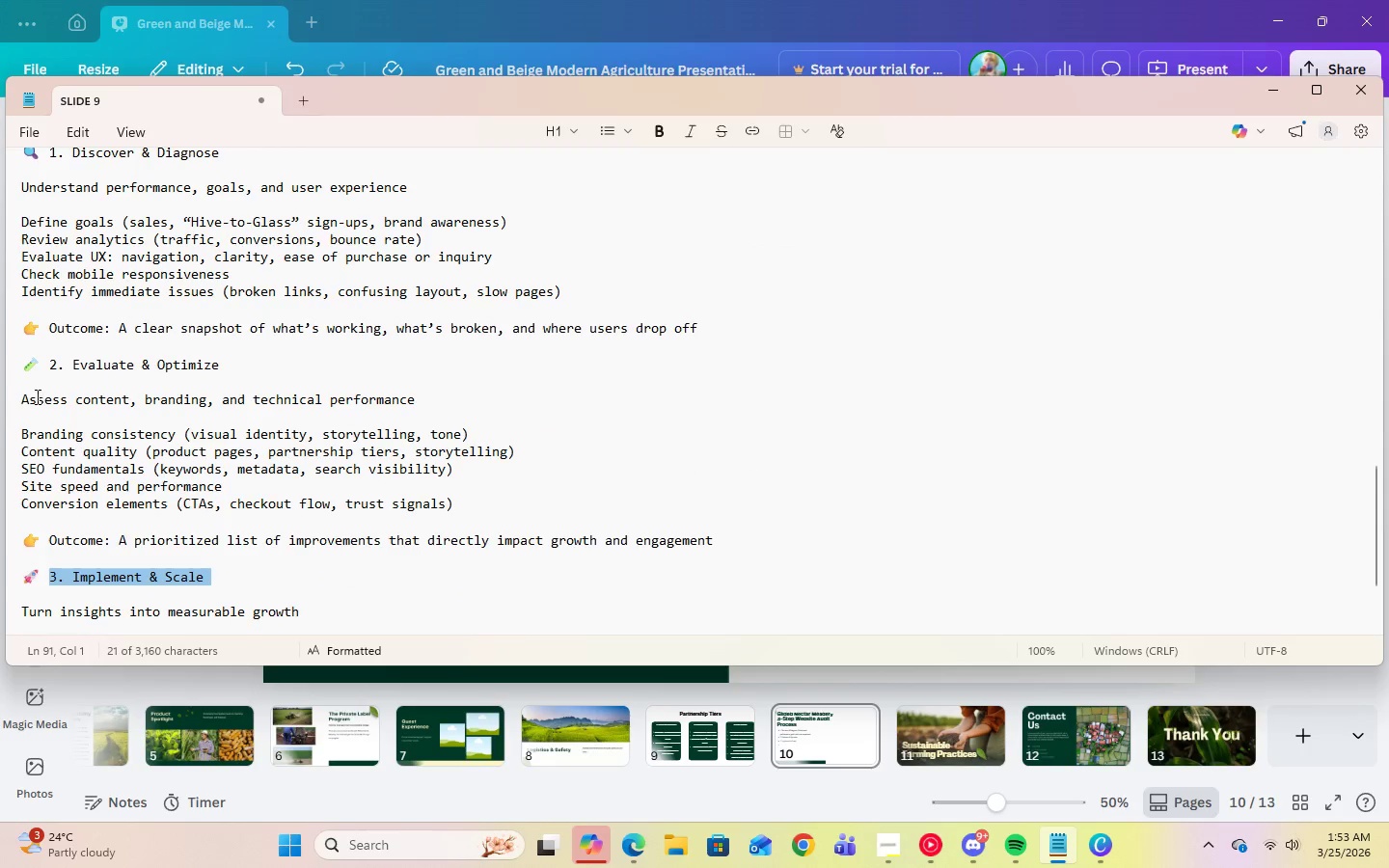 
double_click([23, 400])
 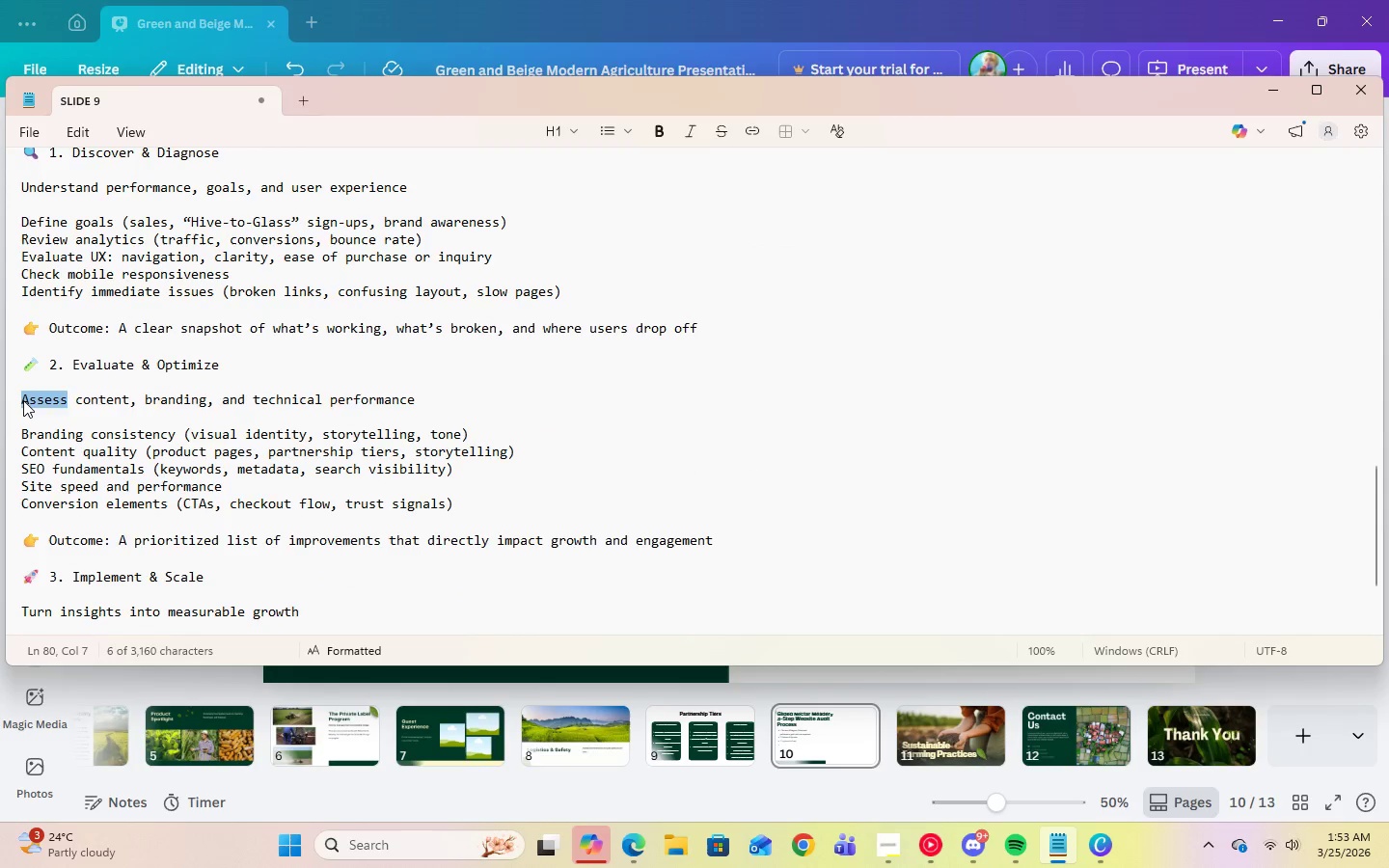 
triple_click([23, 400])
 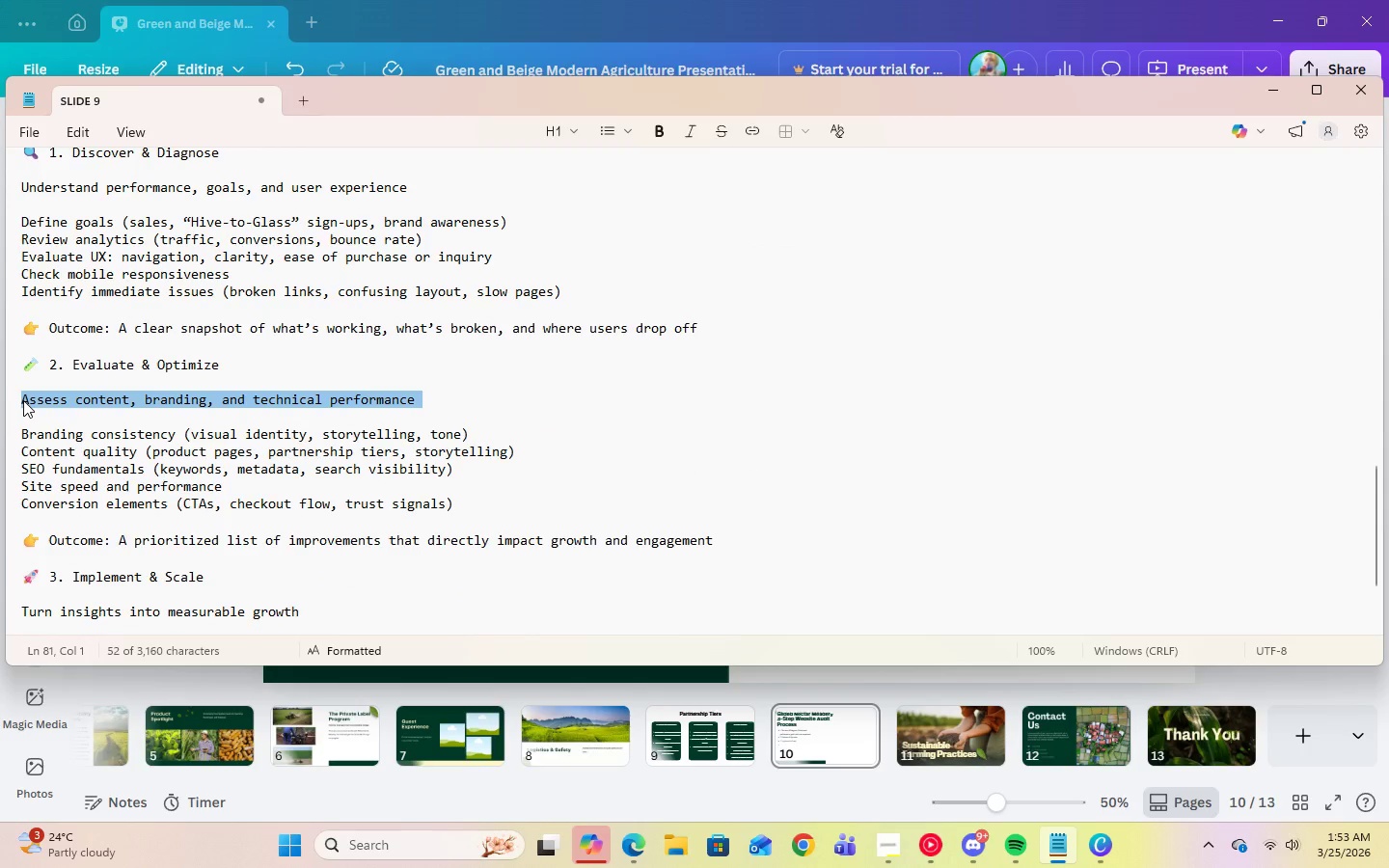 
right_click([23, 400])
 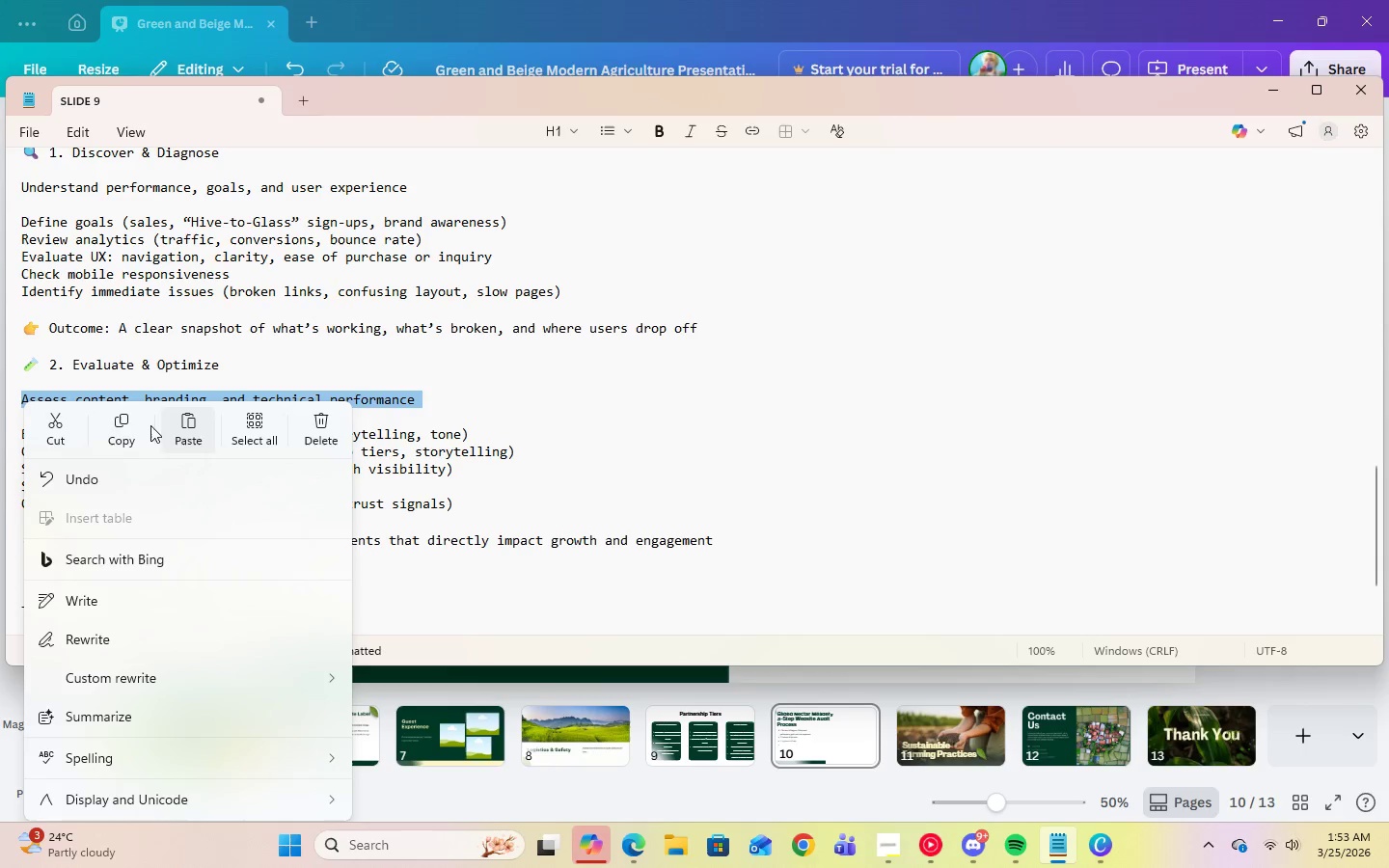 
left_click([119, 428])
 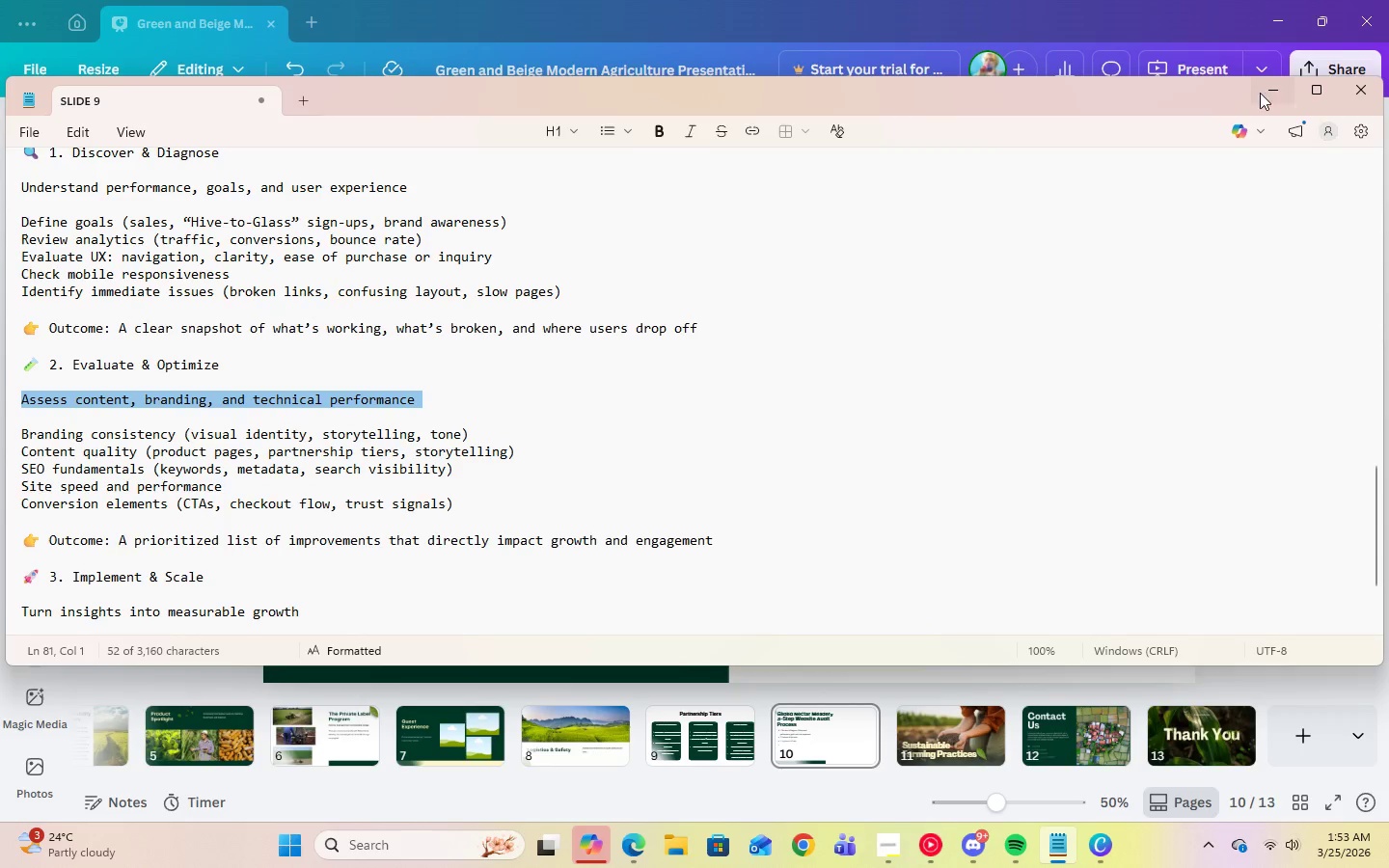 
left_click([1274, 93])
 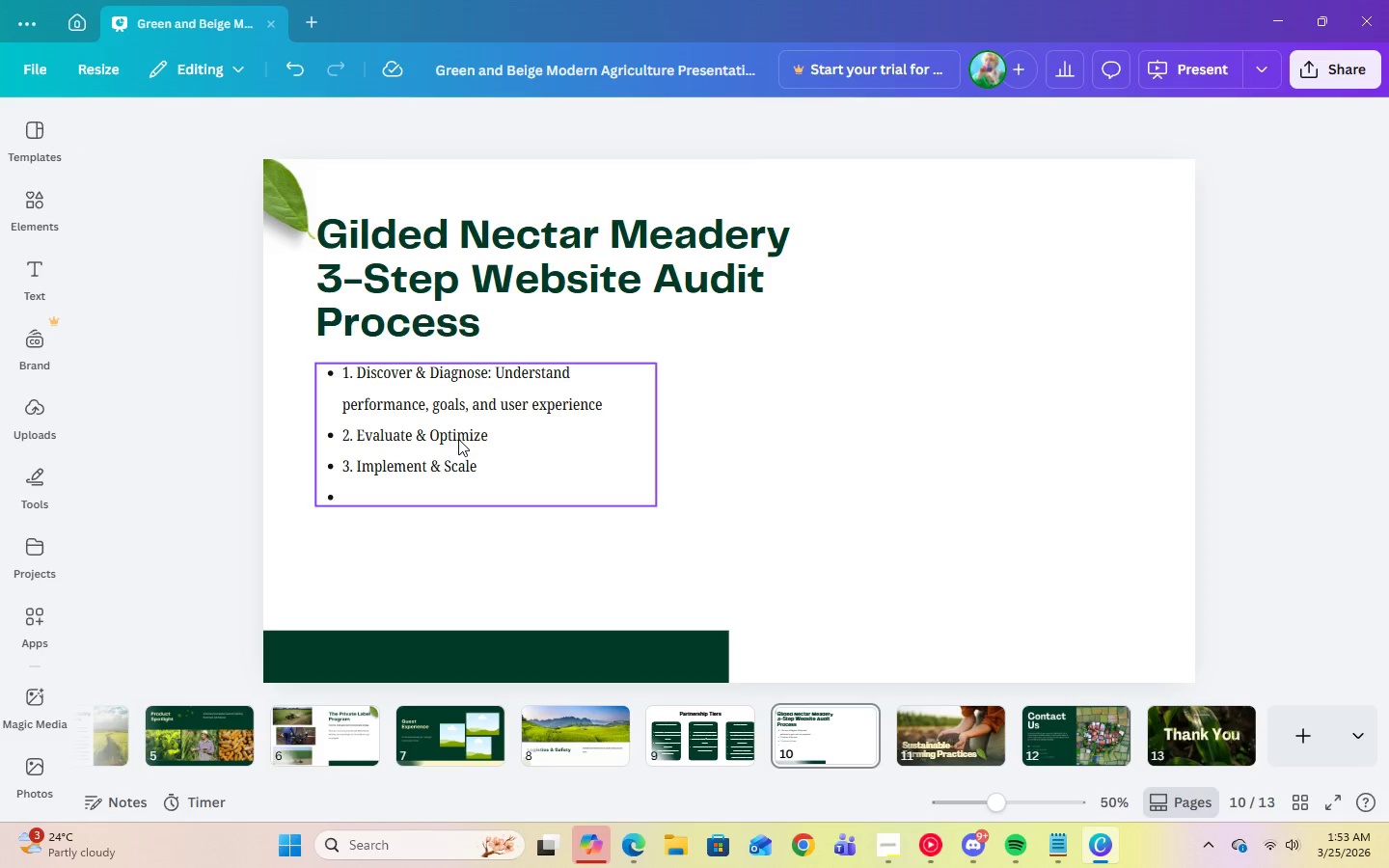 
double_click([500, 435])
 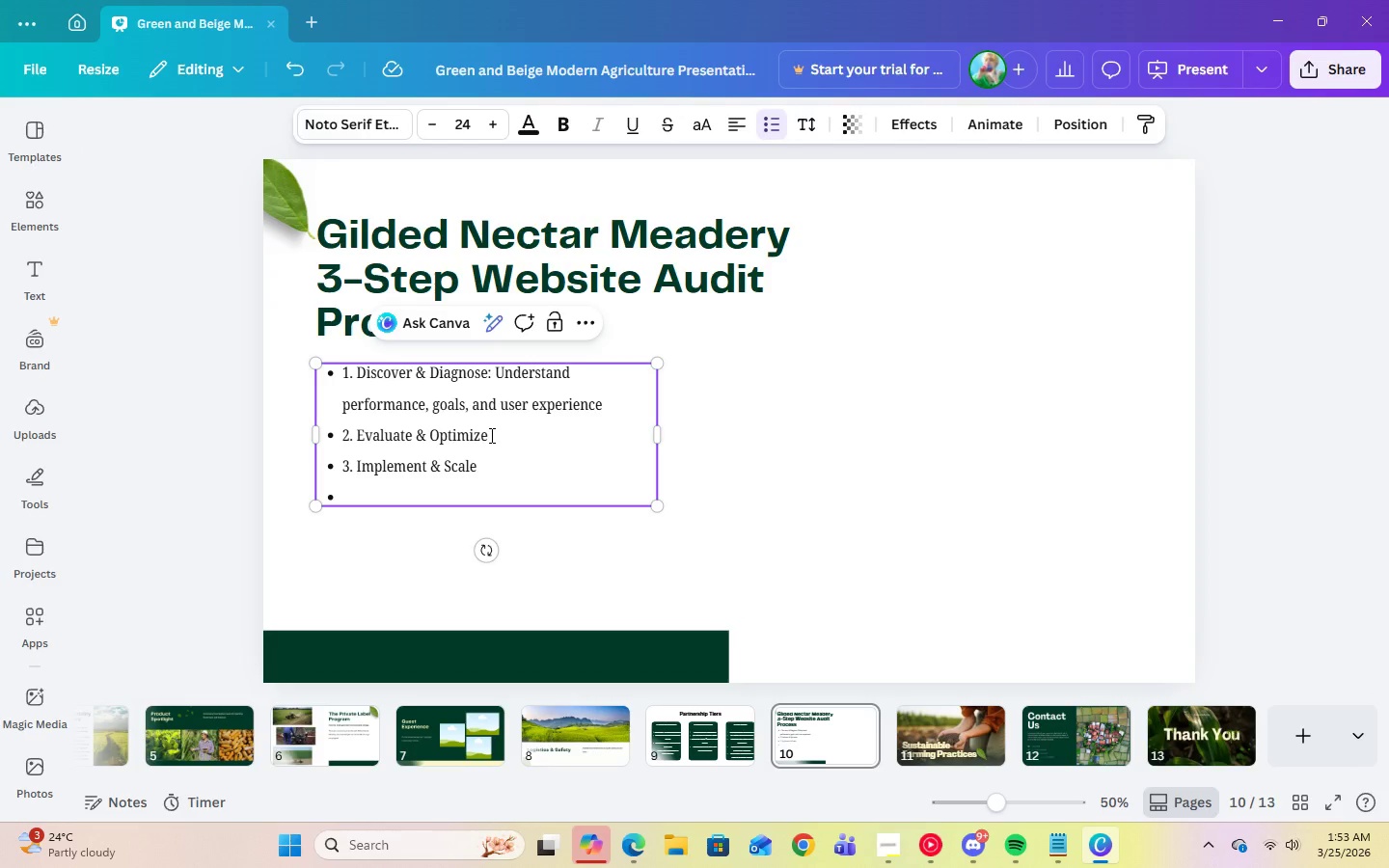 
key(Shift+Semicolon)
 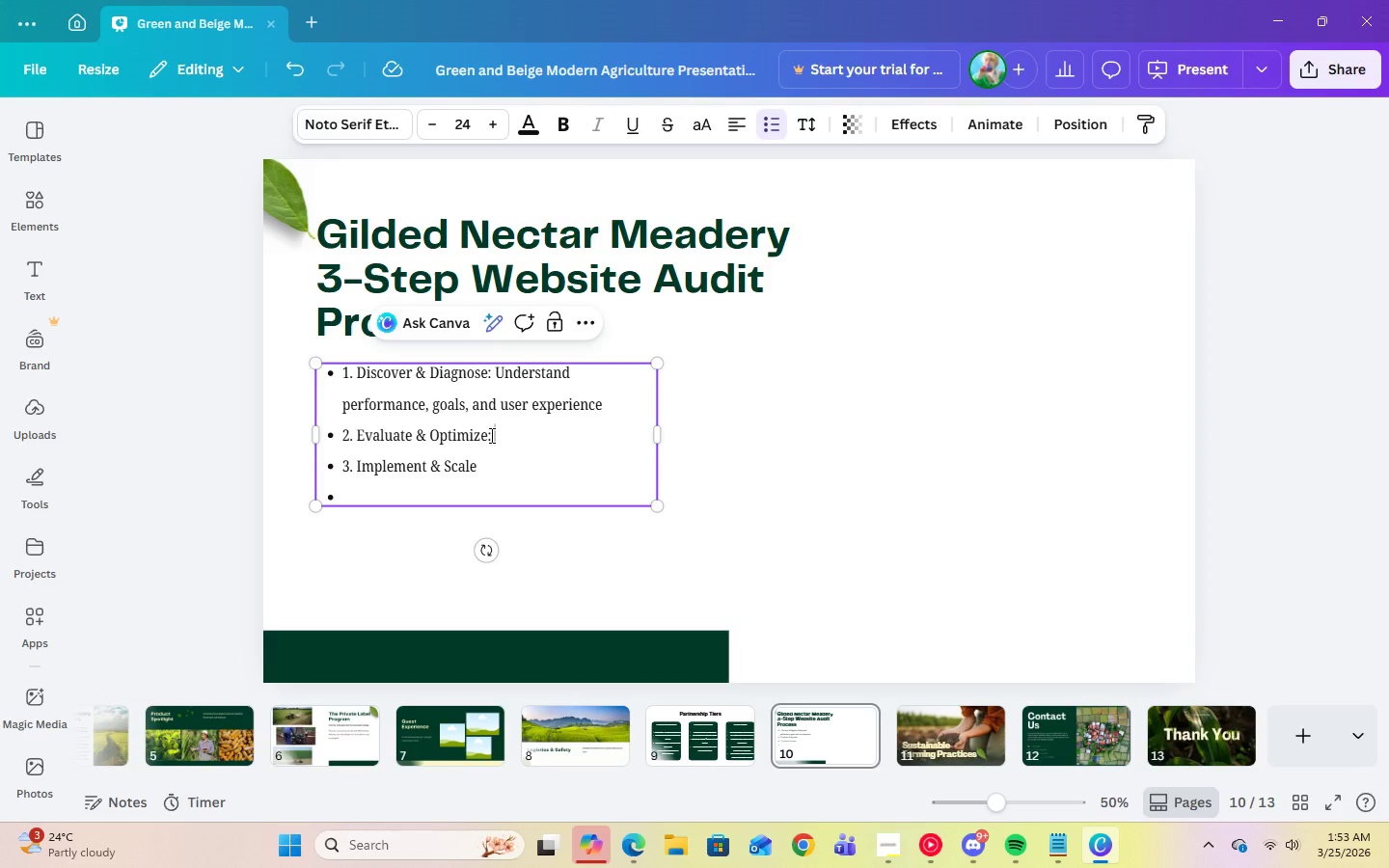 
key(Space)
 